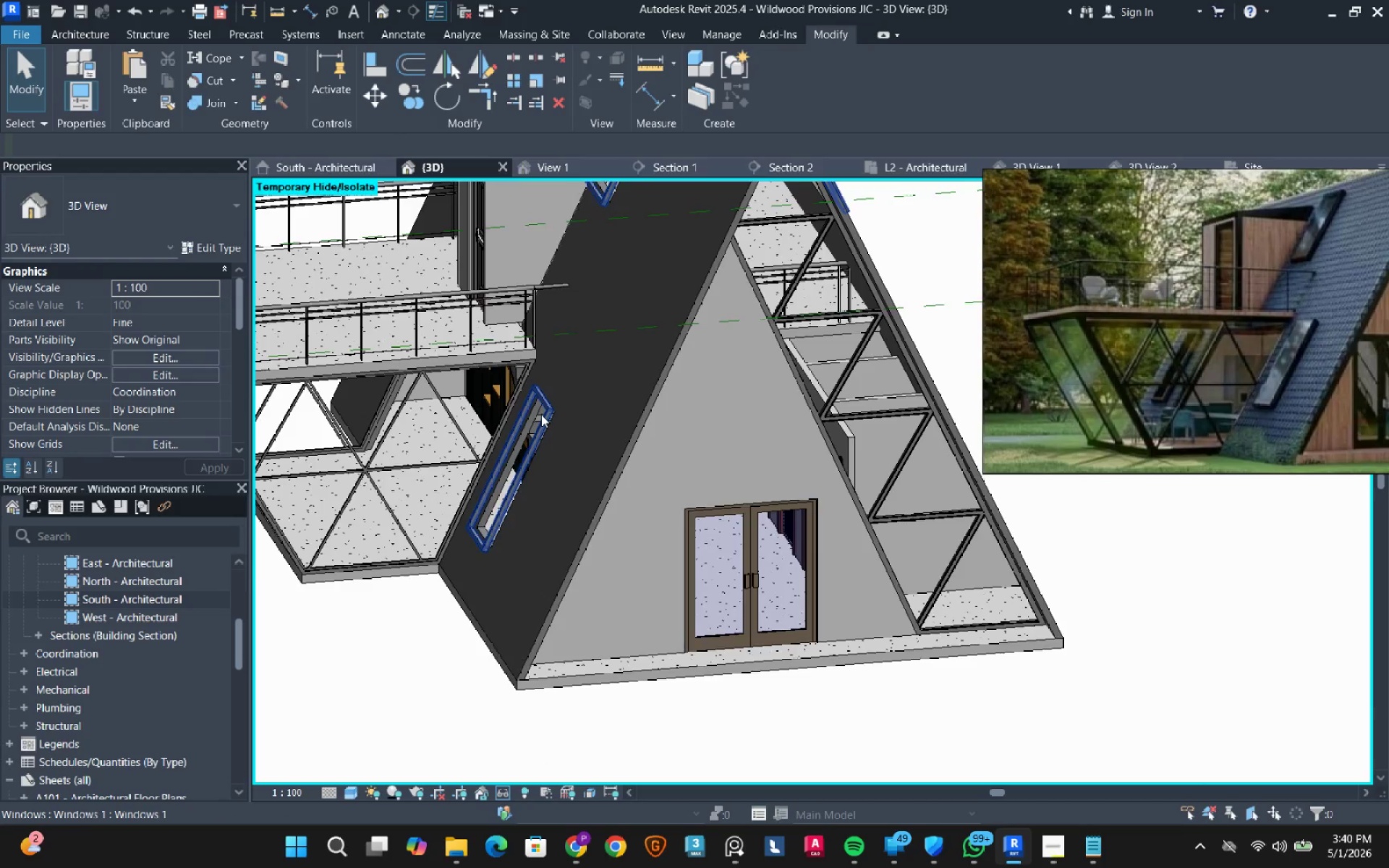 
scroll: coordinate [677, 417], scroll_direction: down, amount: 2.0
 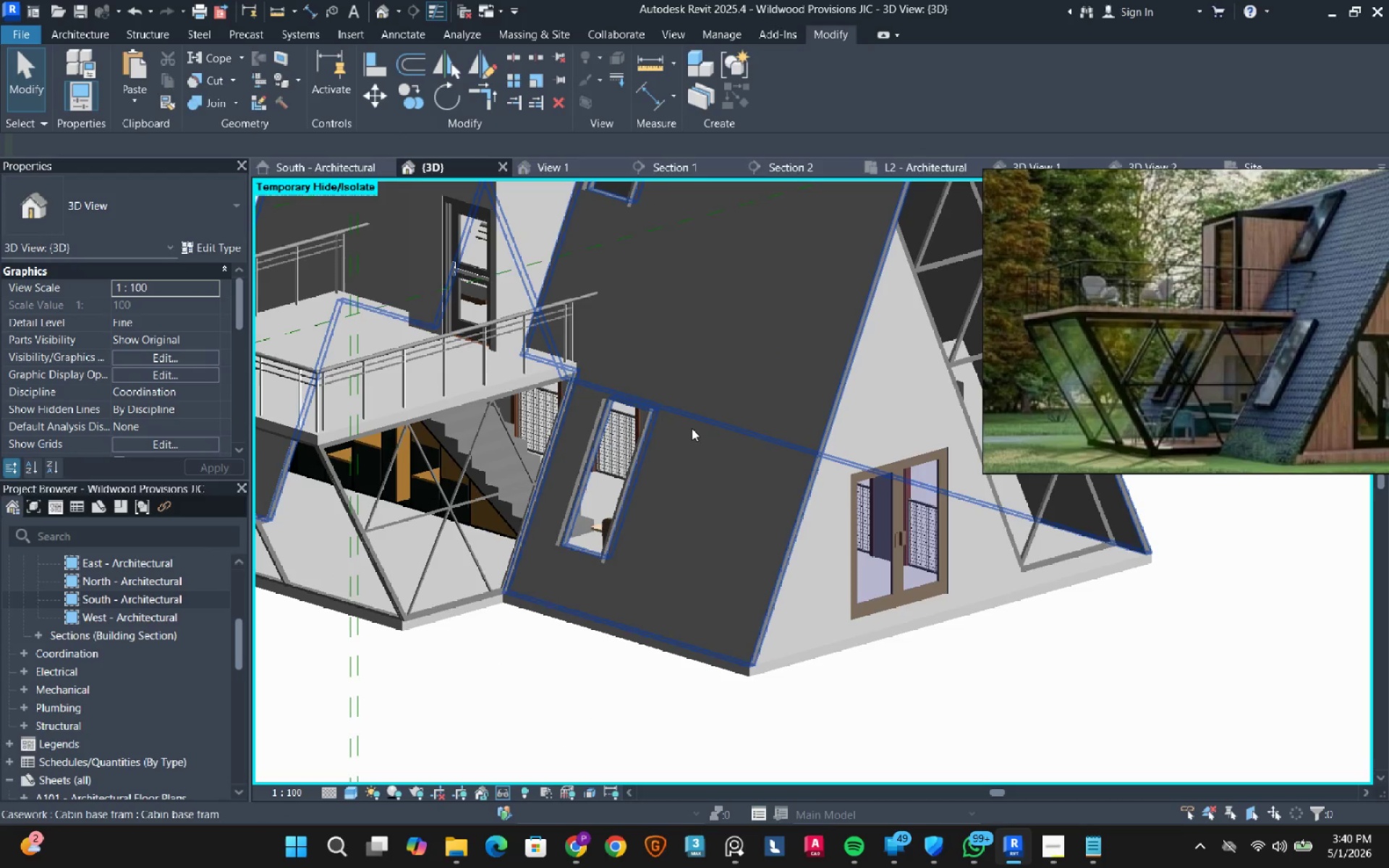 
scroll: coordinate [541, 414], scroll_direction: up, amount: 4.0
 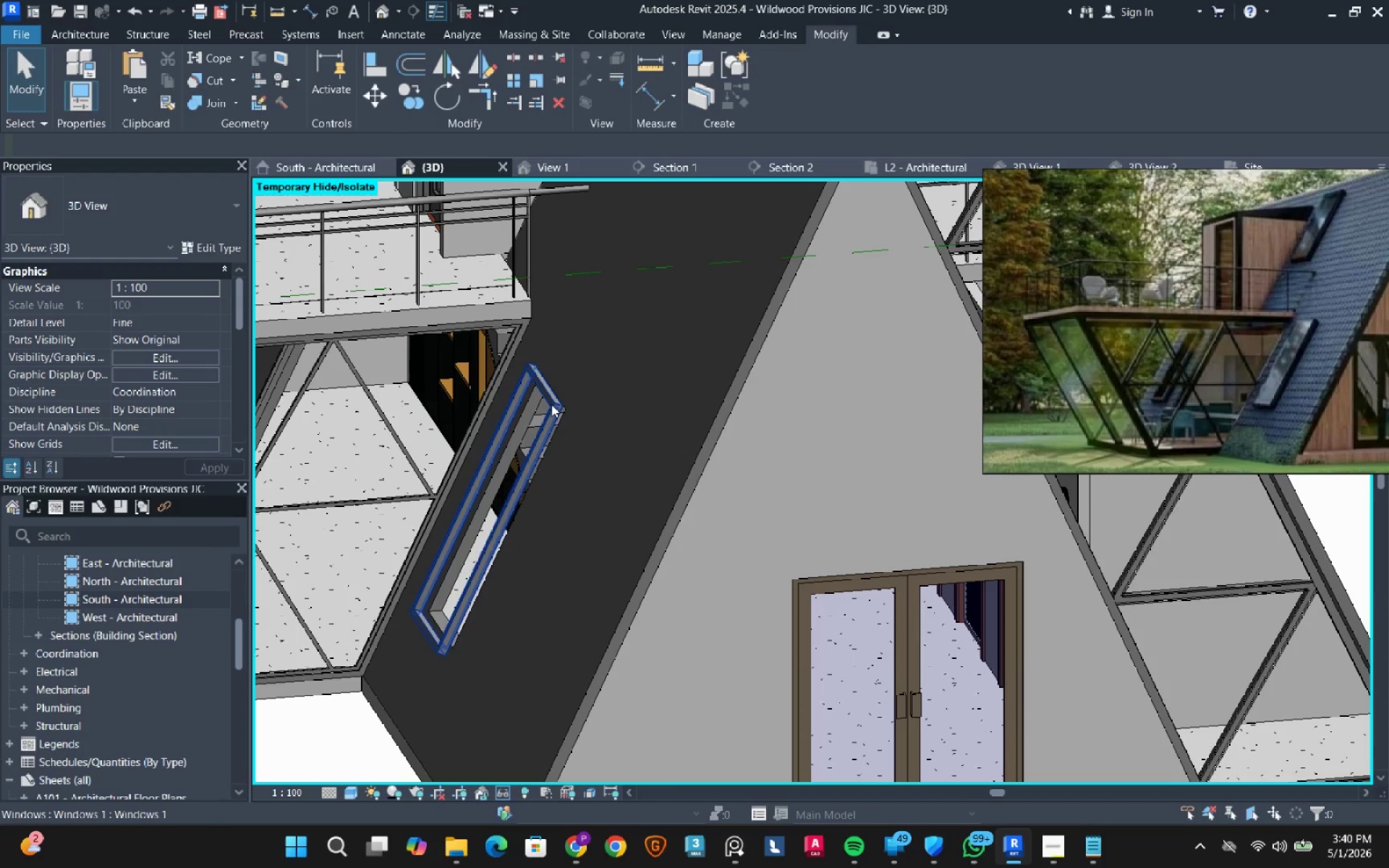 
left_click([551, 404])
 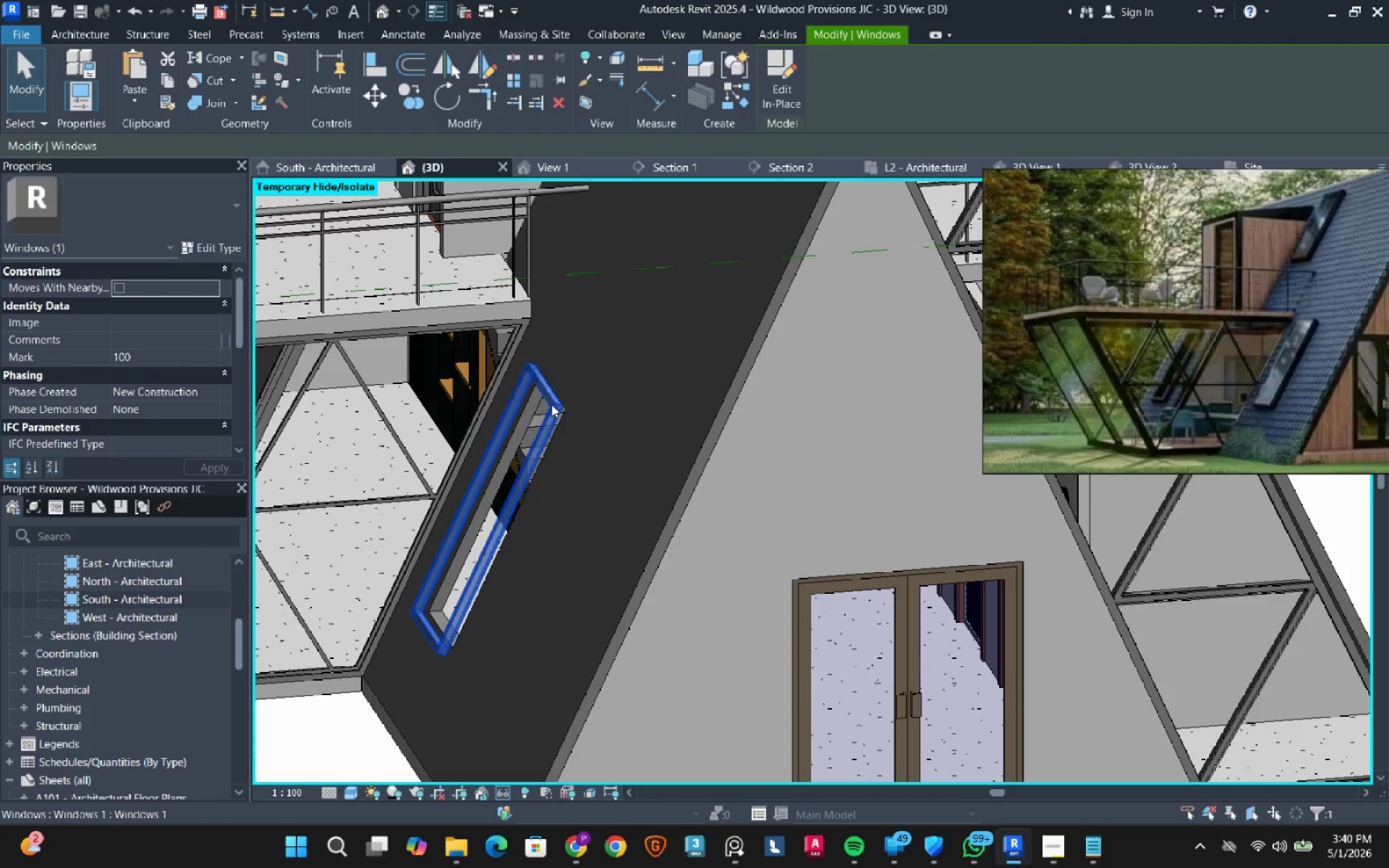 
scroll: coordinate [551, 404], scroll_direction: down, amount: 6.0
 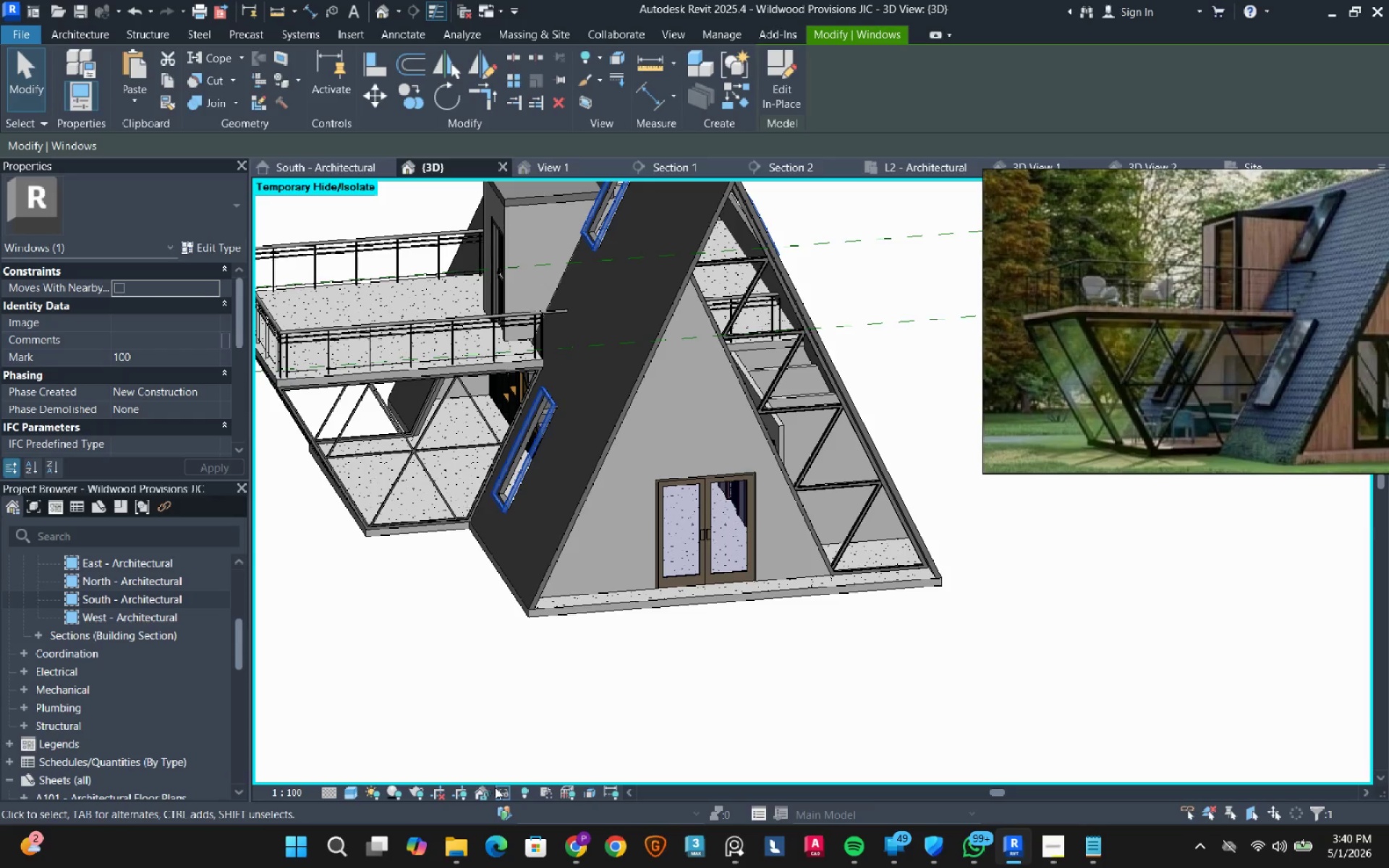 
left_click([501, 791])
 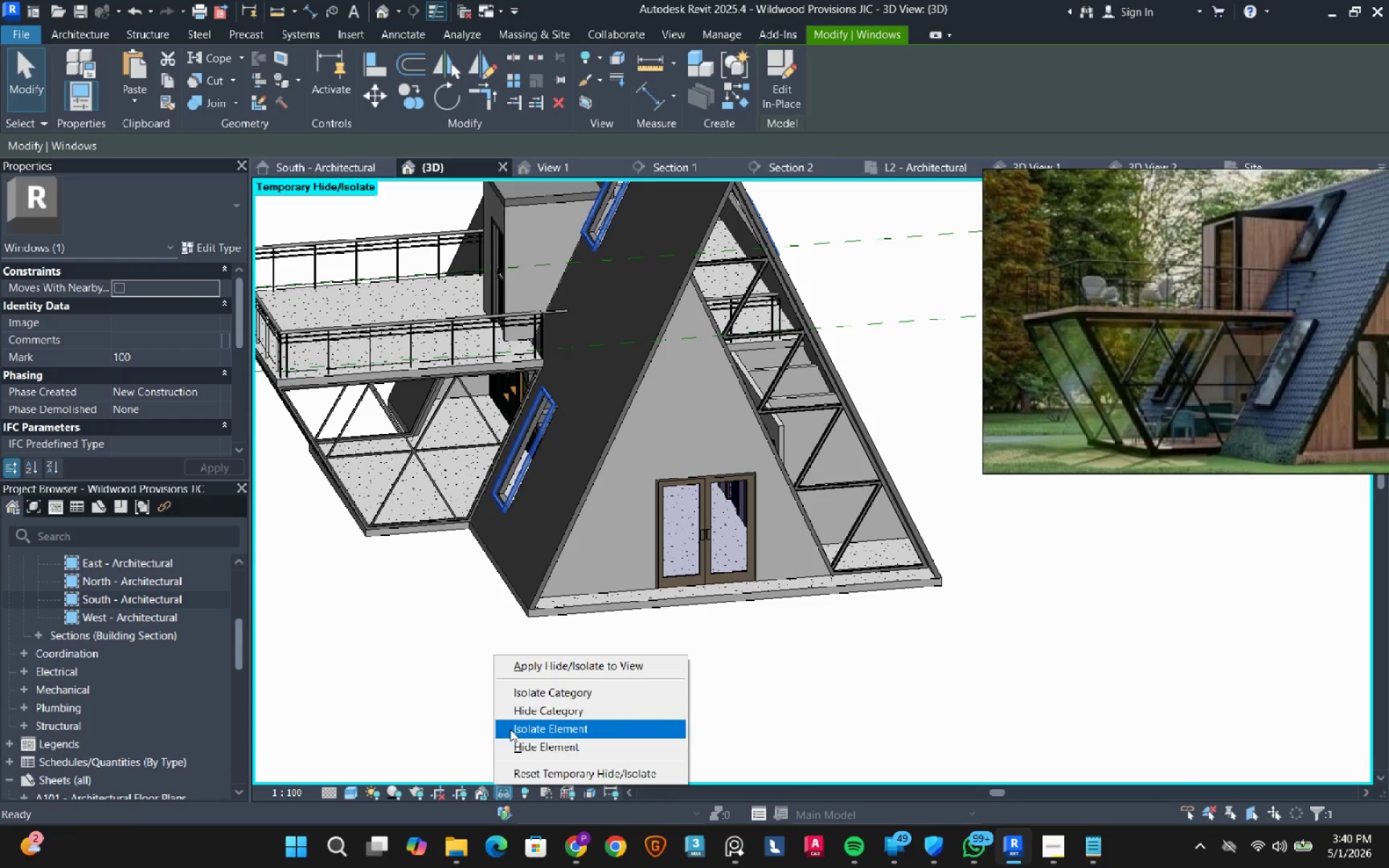 
left_click([385, 666])
 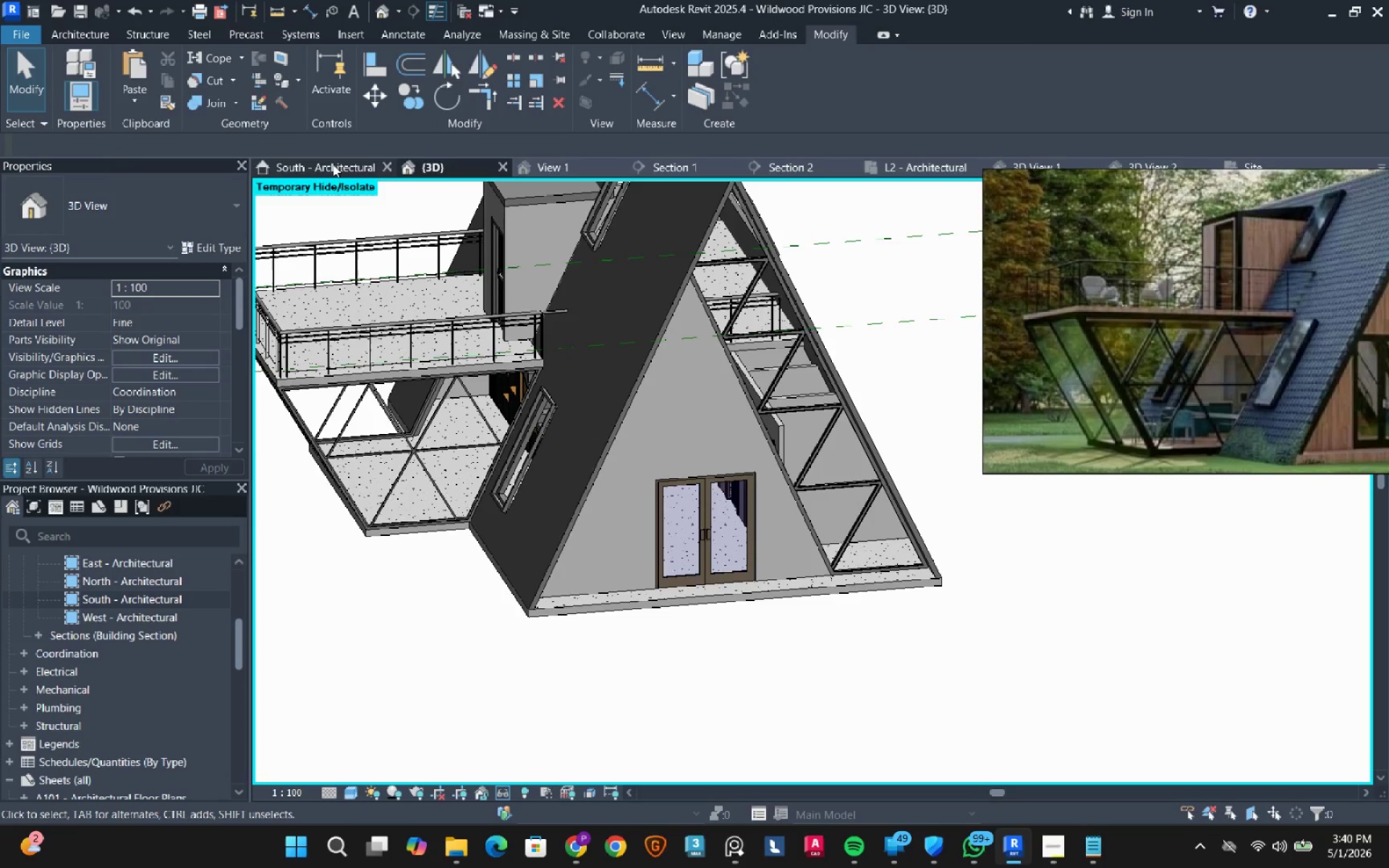 
left_click([333, 164])
 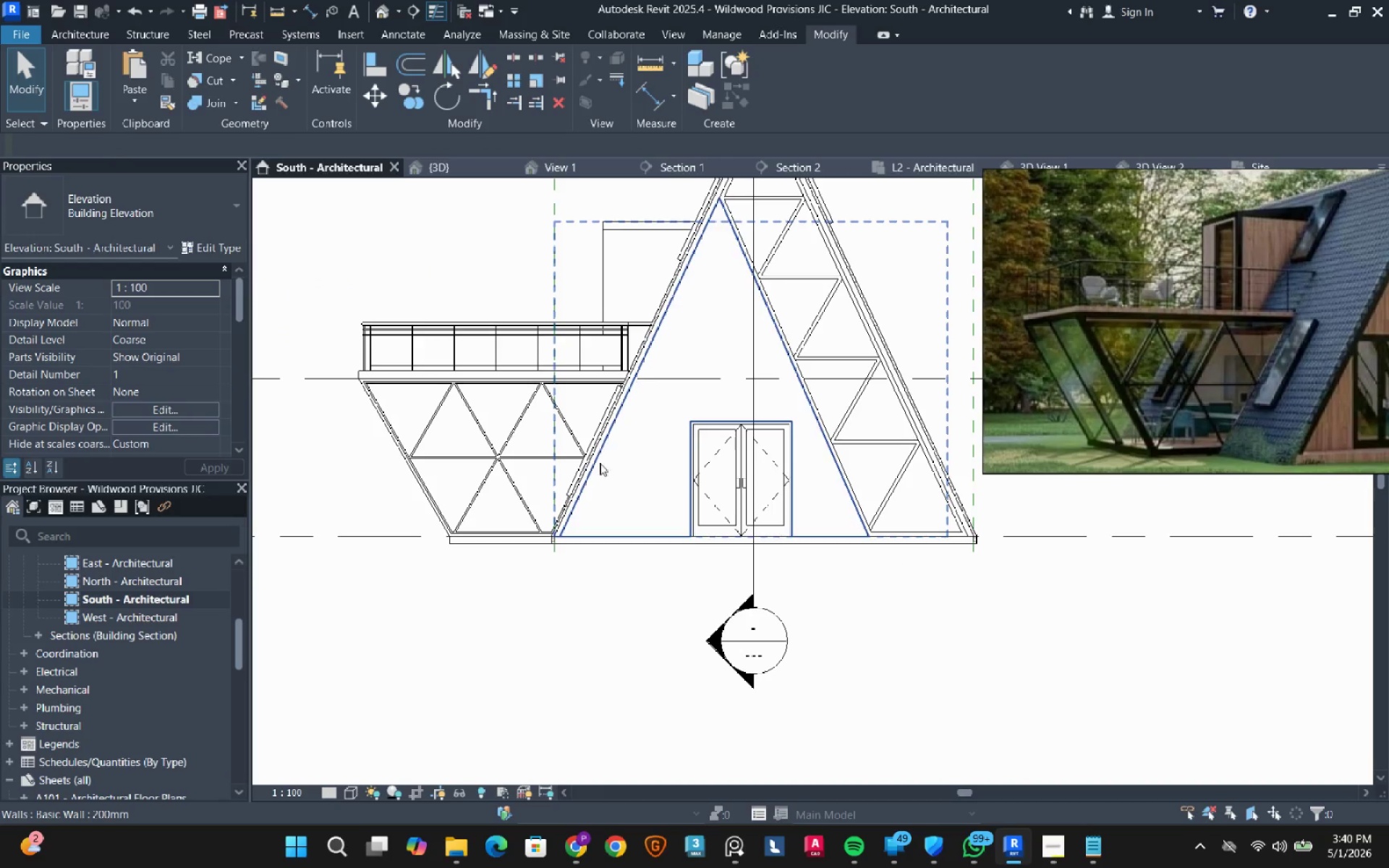 
scroll: coordinate [595, 421], scroll_direction: up, amount: 9.0
 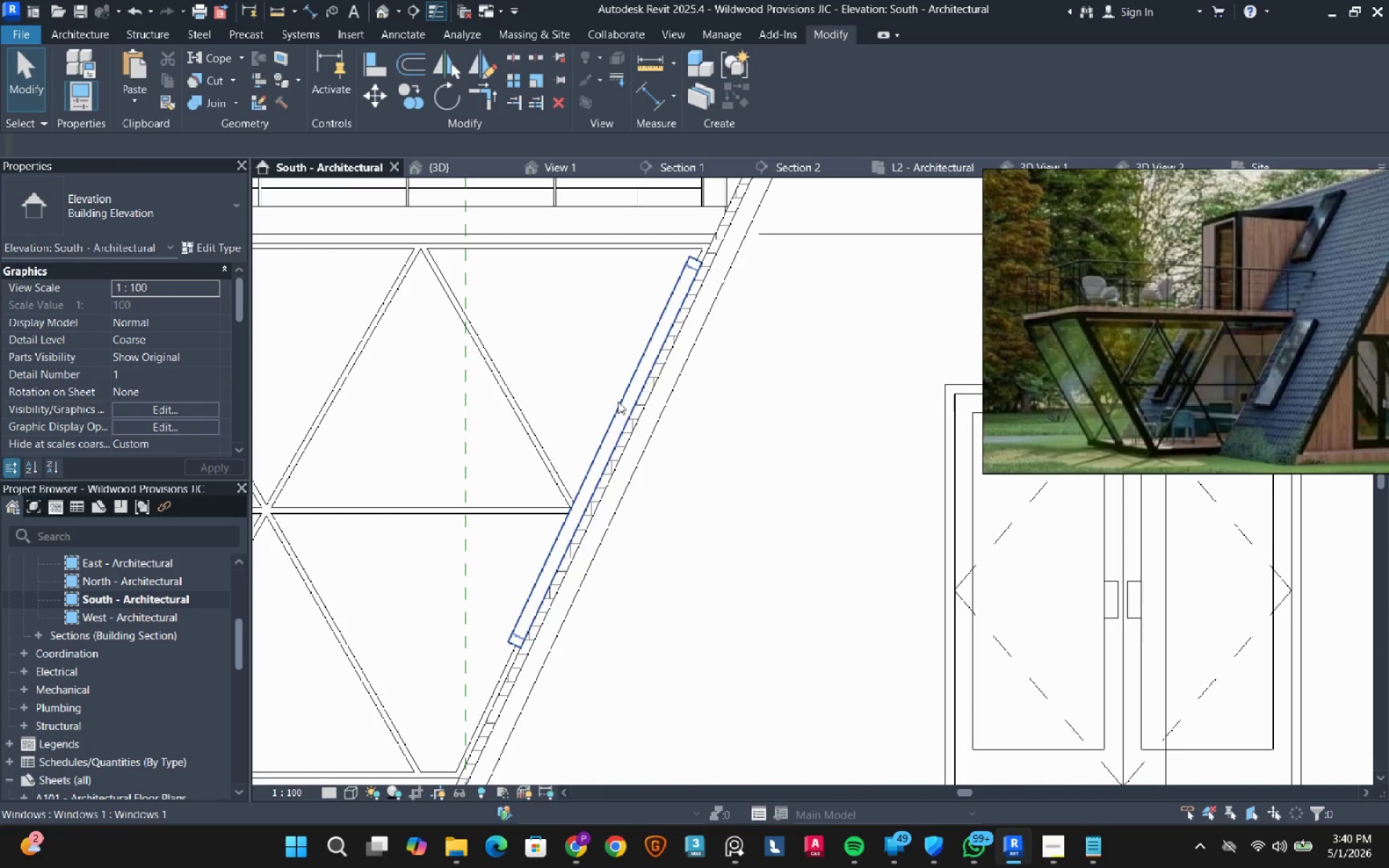 
left_click([618, 401])
 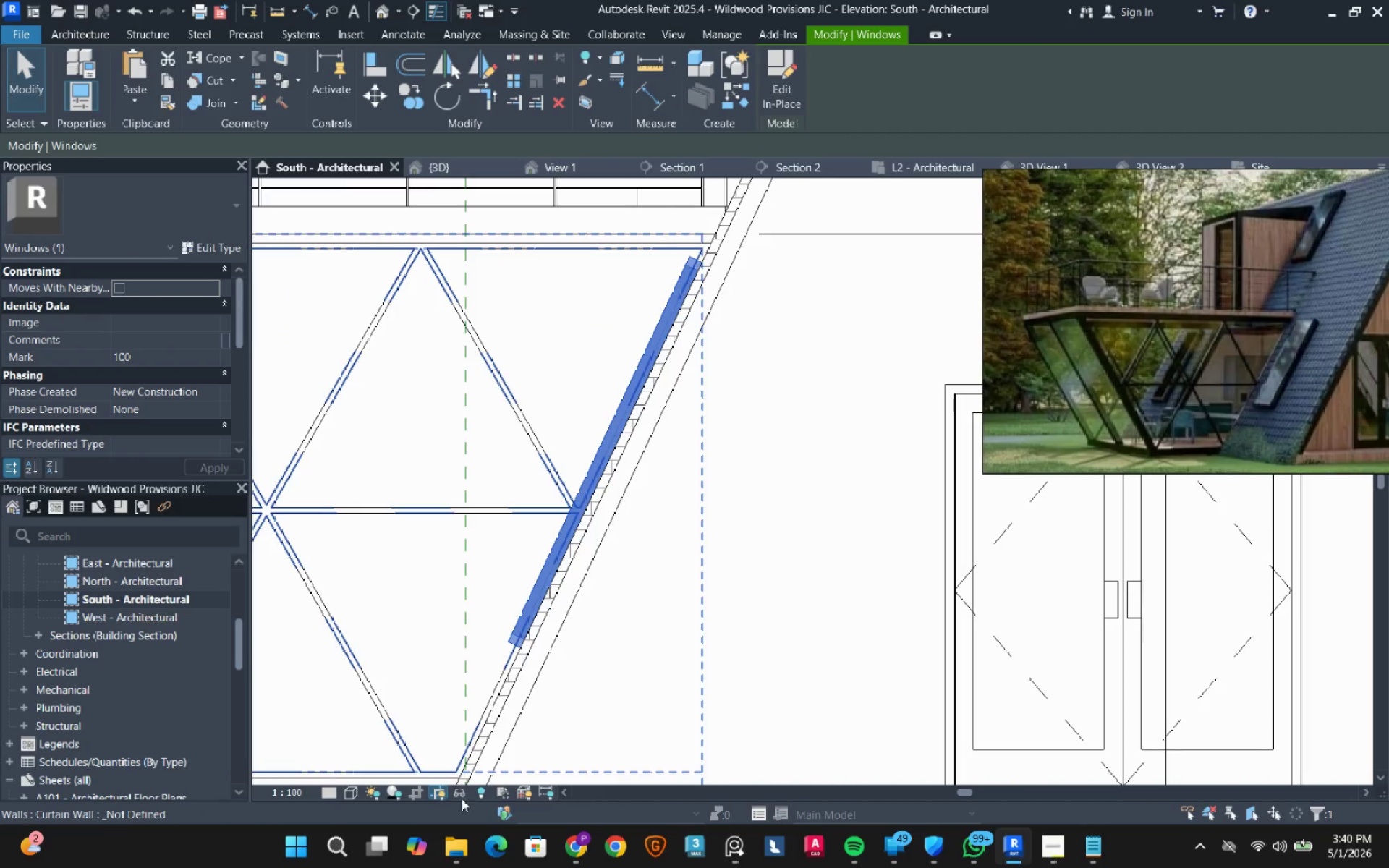 
left_click([457, 791])
 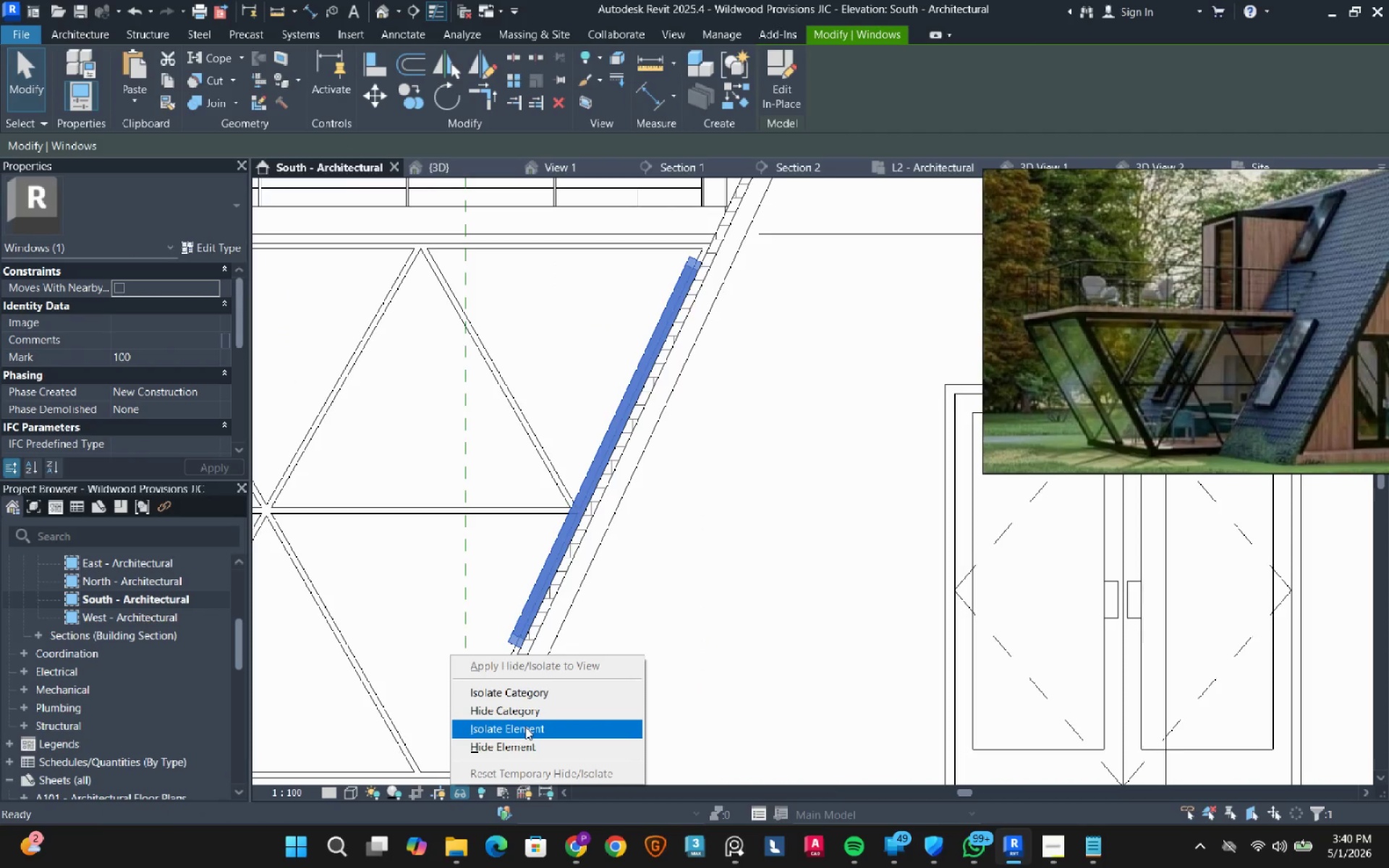 
left_click([525, 727])
 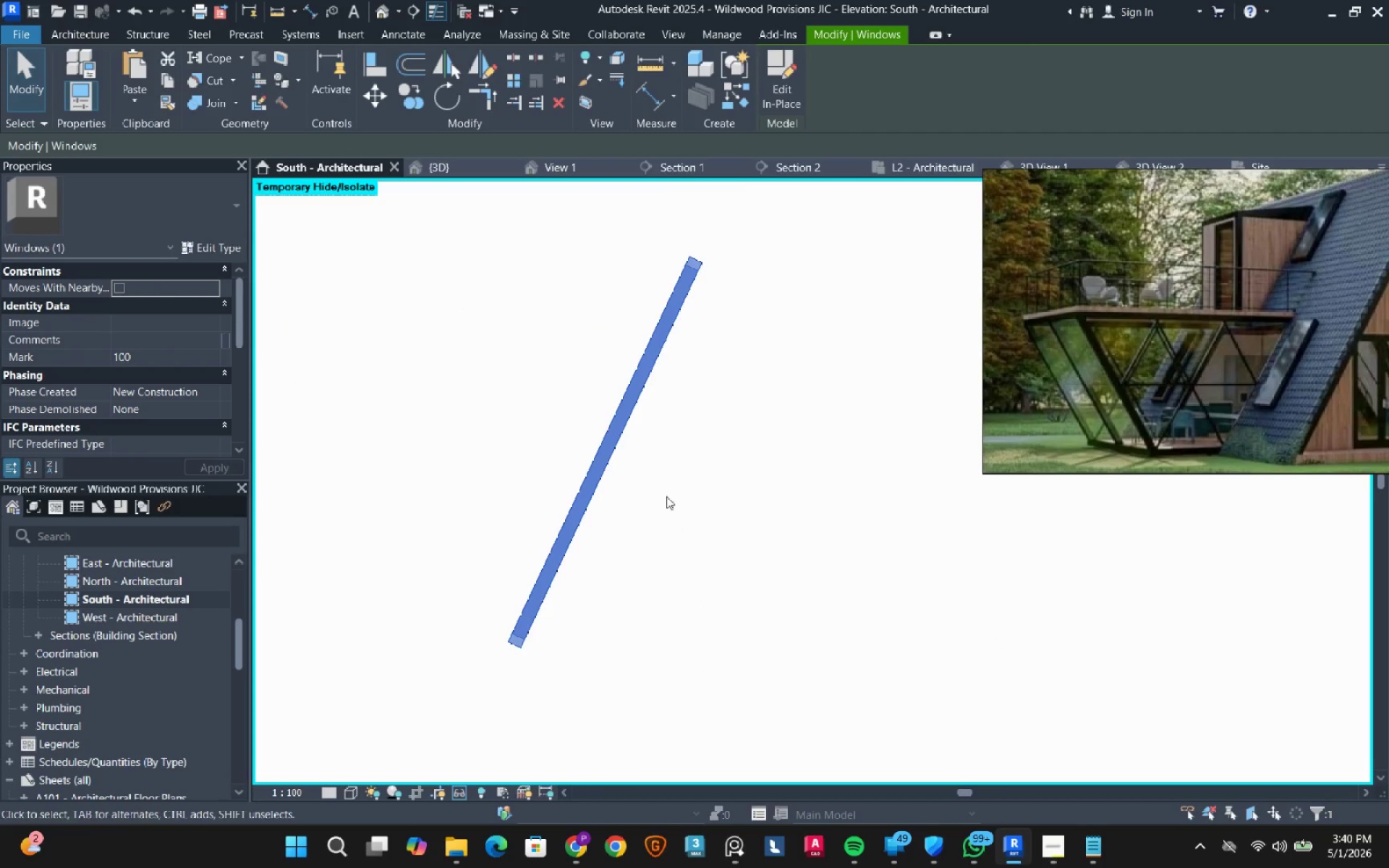 
left_click([667, 500])
 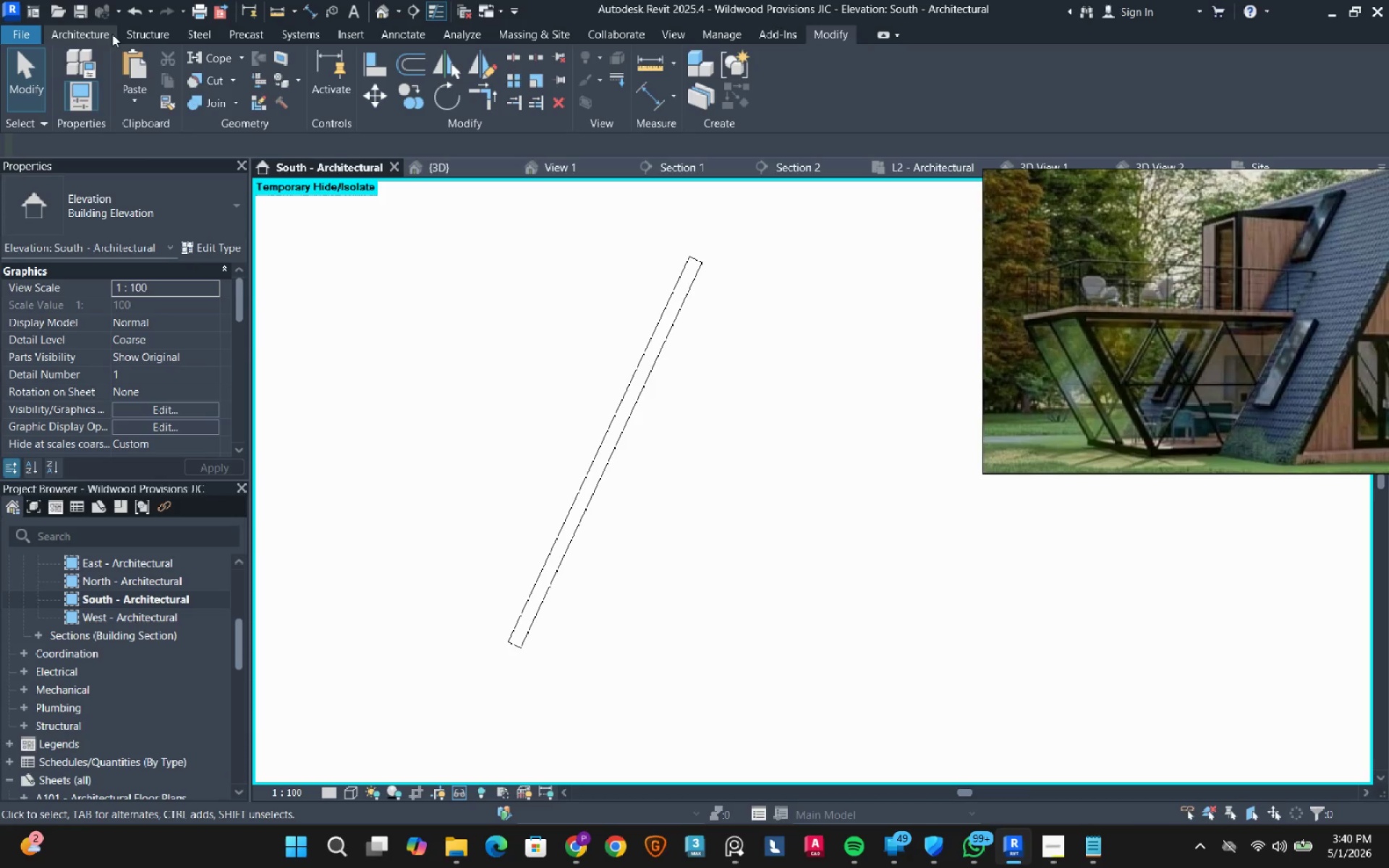 
left_click([86, 31])
 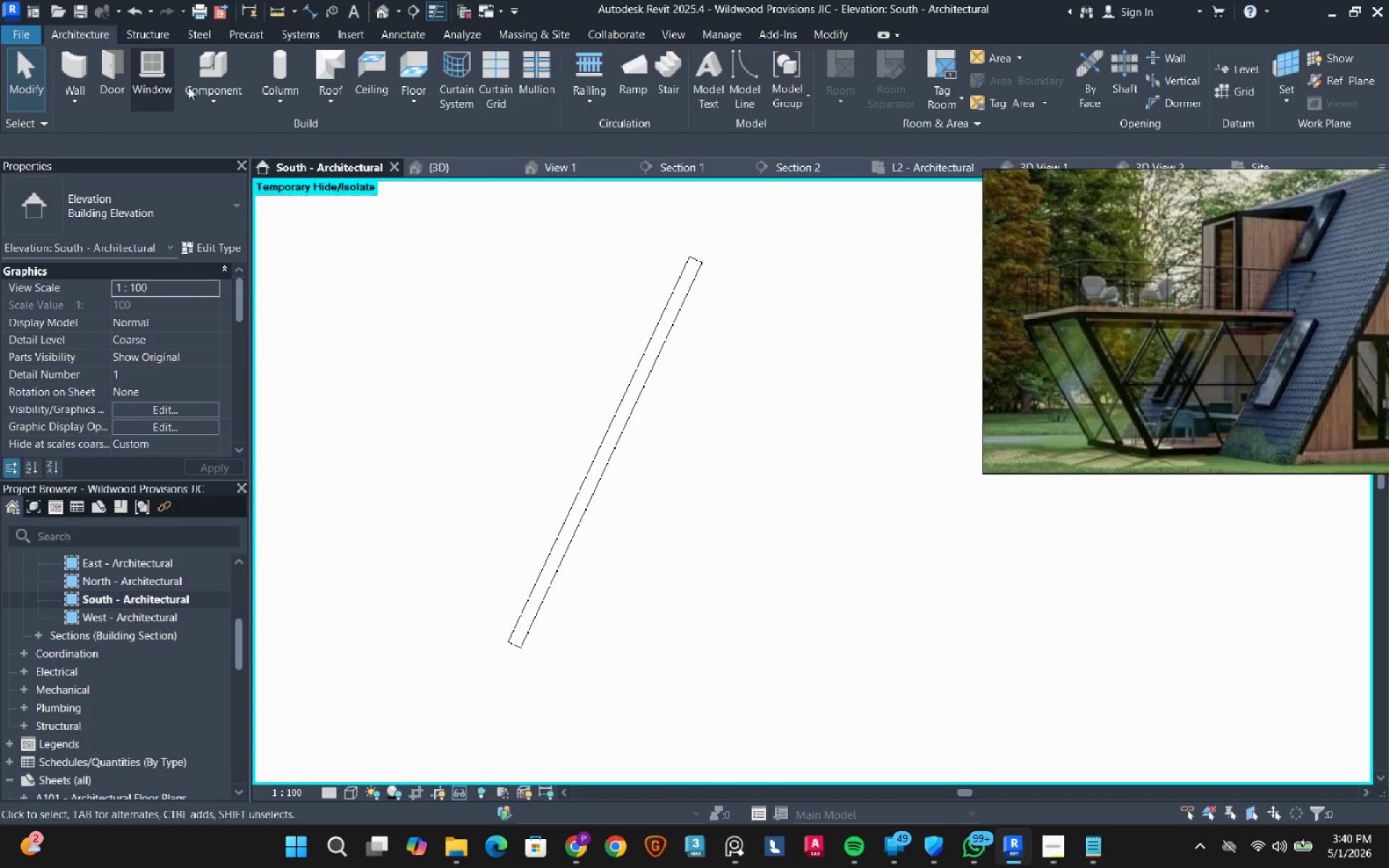 
left_click([207, 88])
 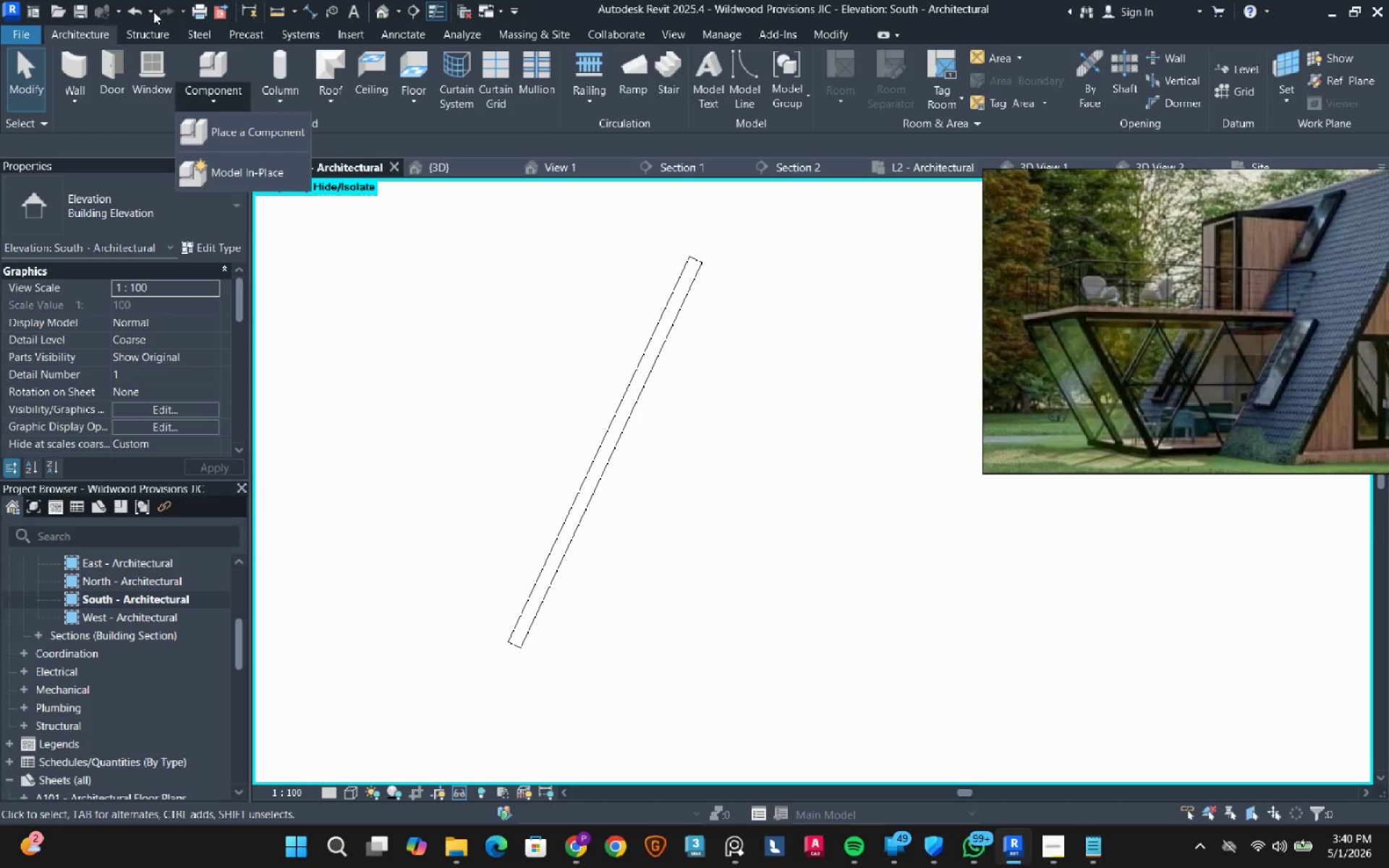 
left_click([72, 9])
 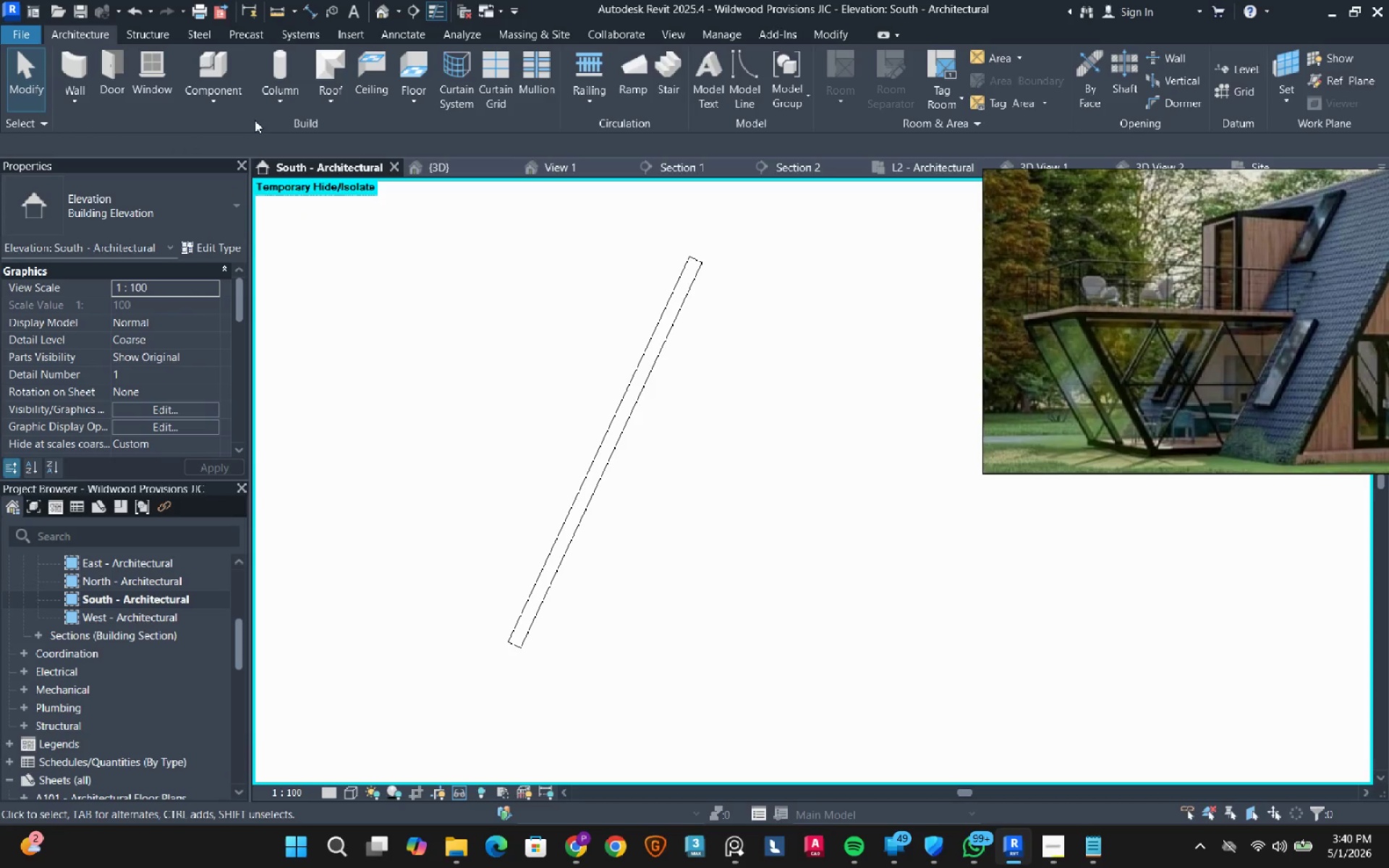 
left_click([229, 97])
 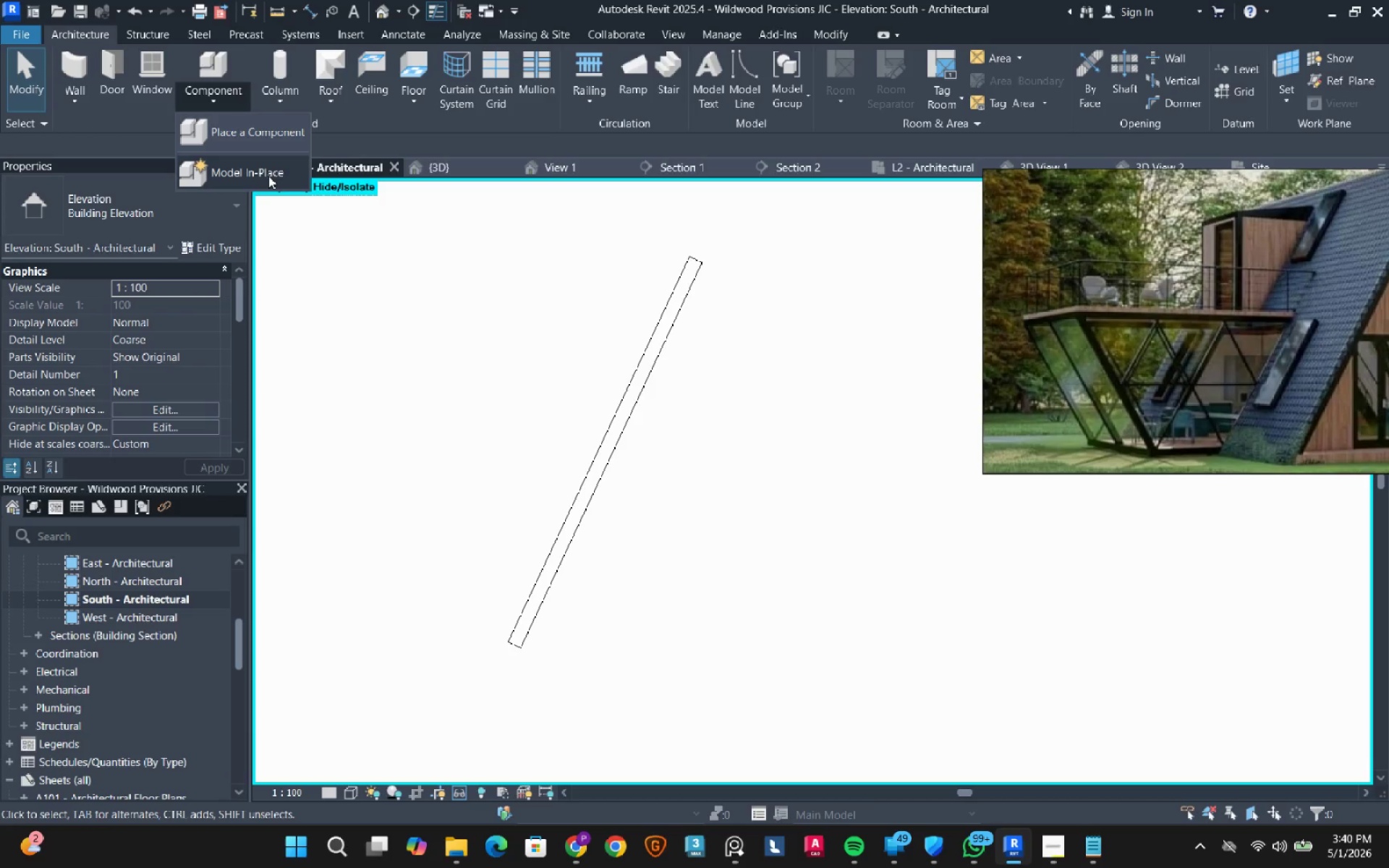 
left_click([268, 175])
 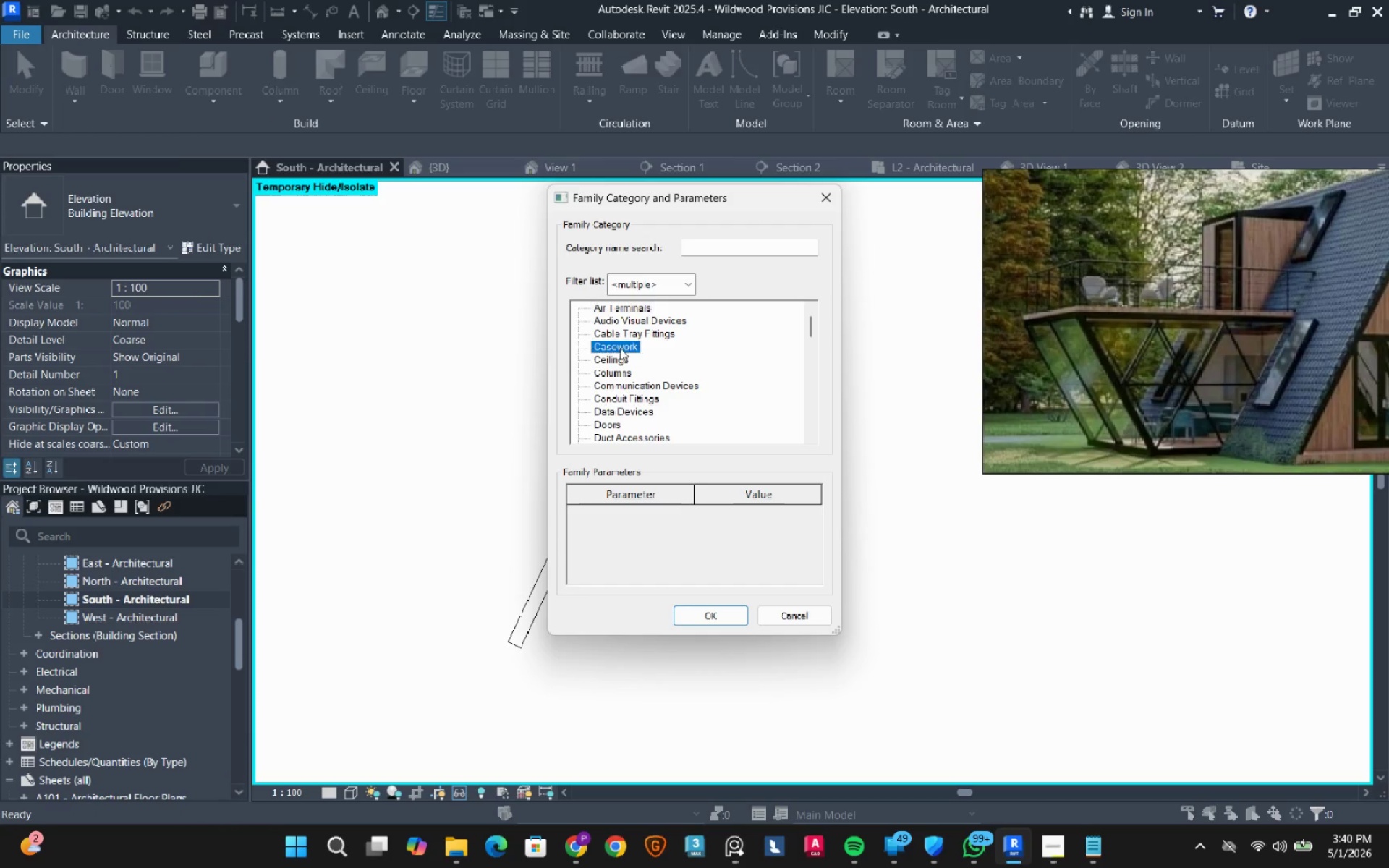 
double_click([620, 348])
 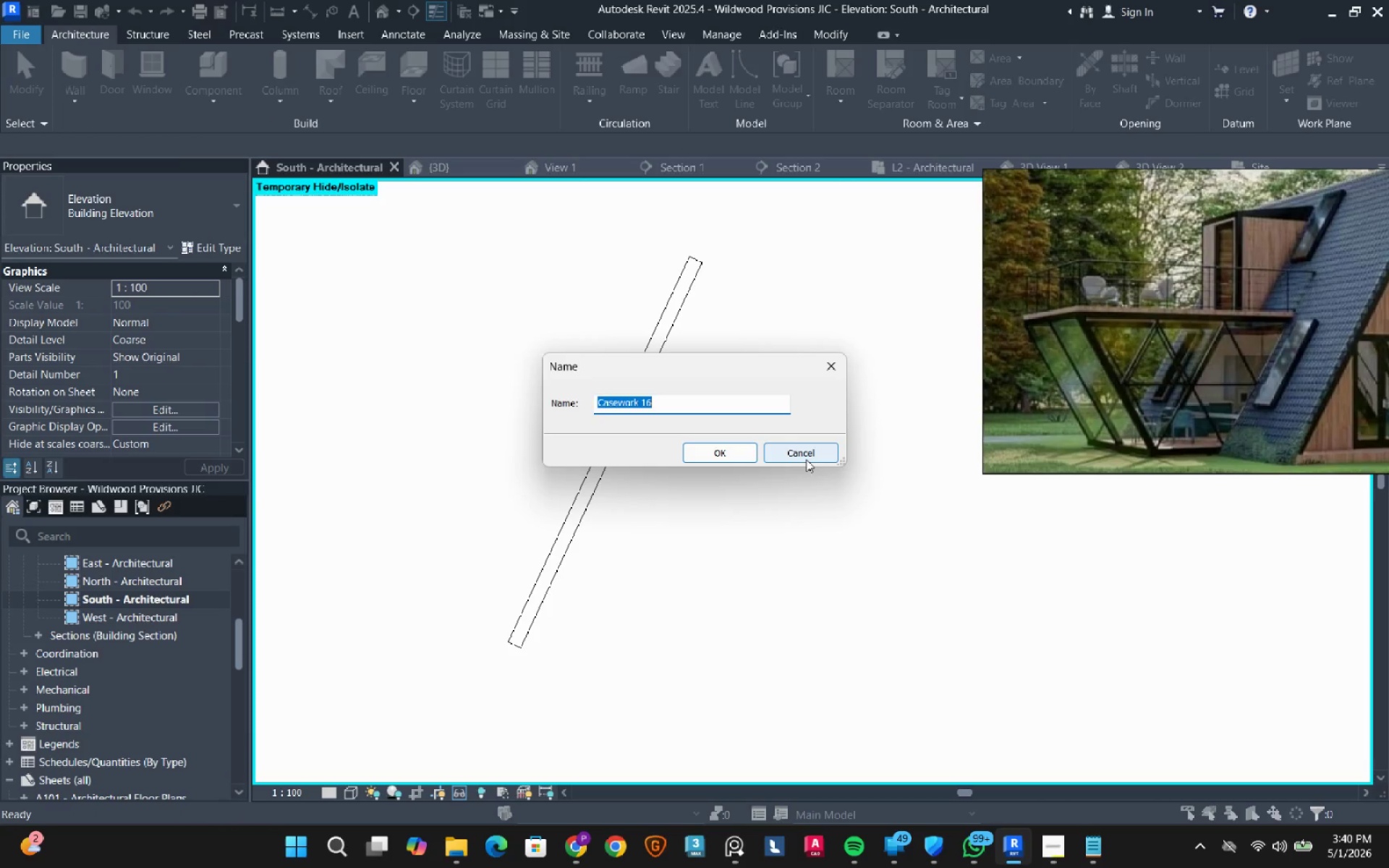 
left_click([806, 454])
 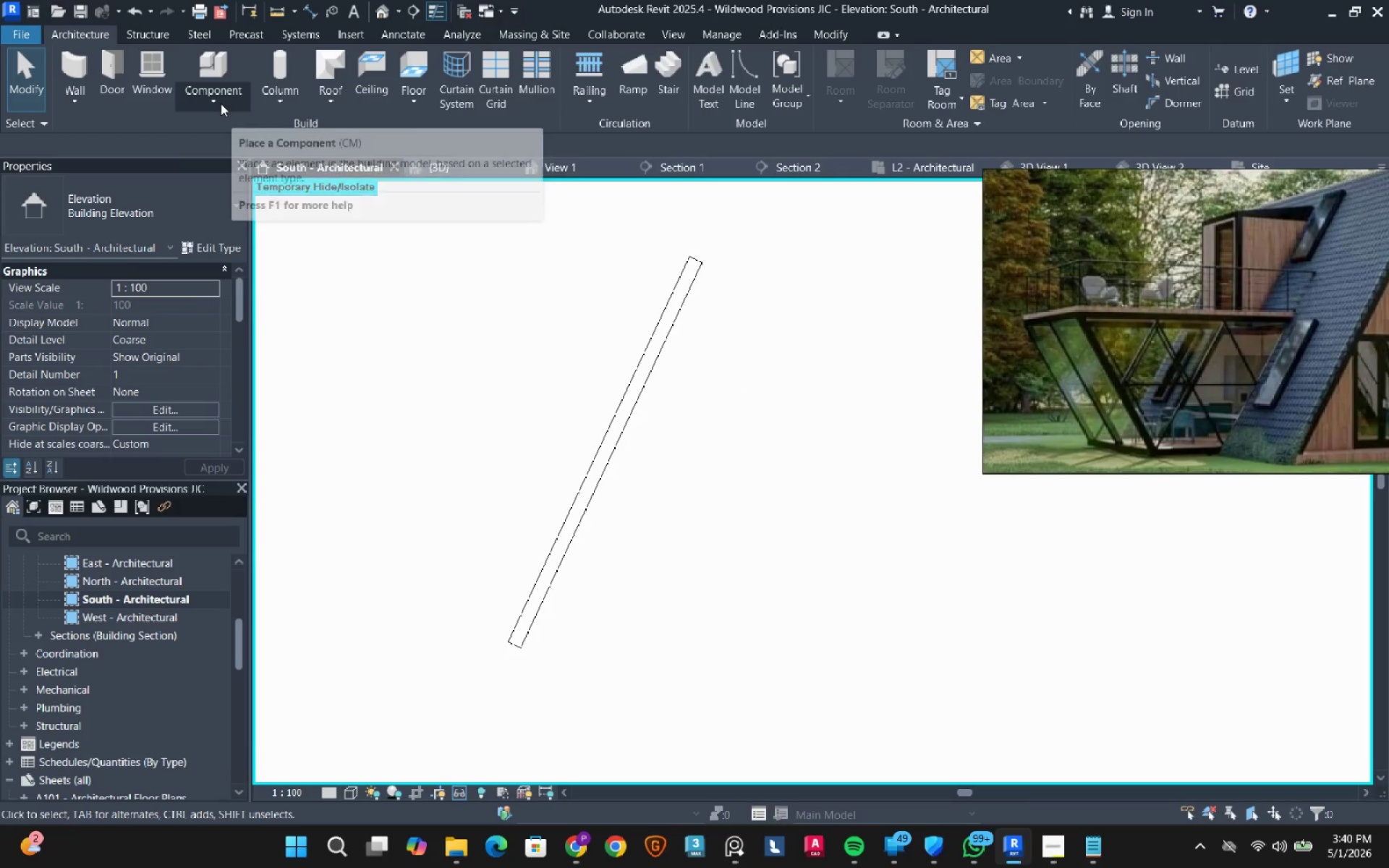 
left_click([221, 103])
 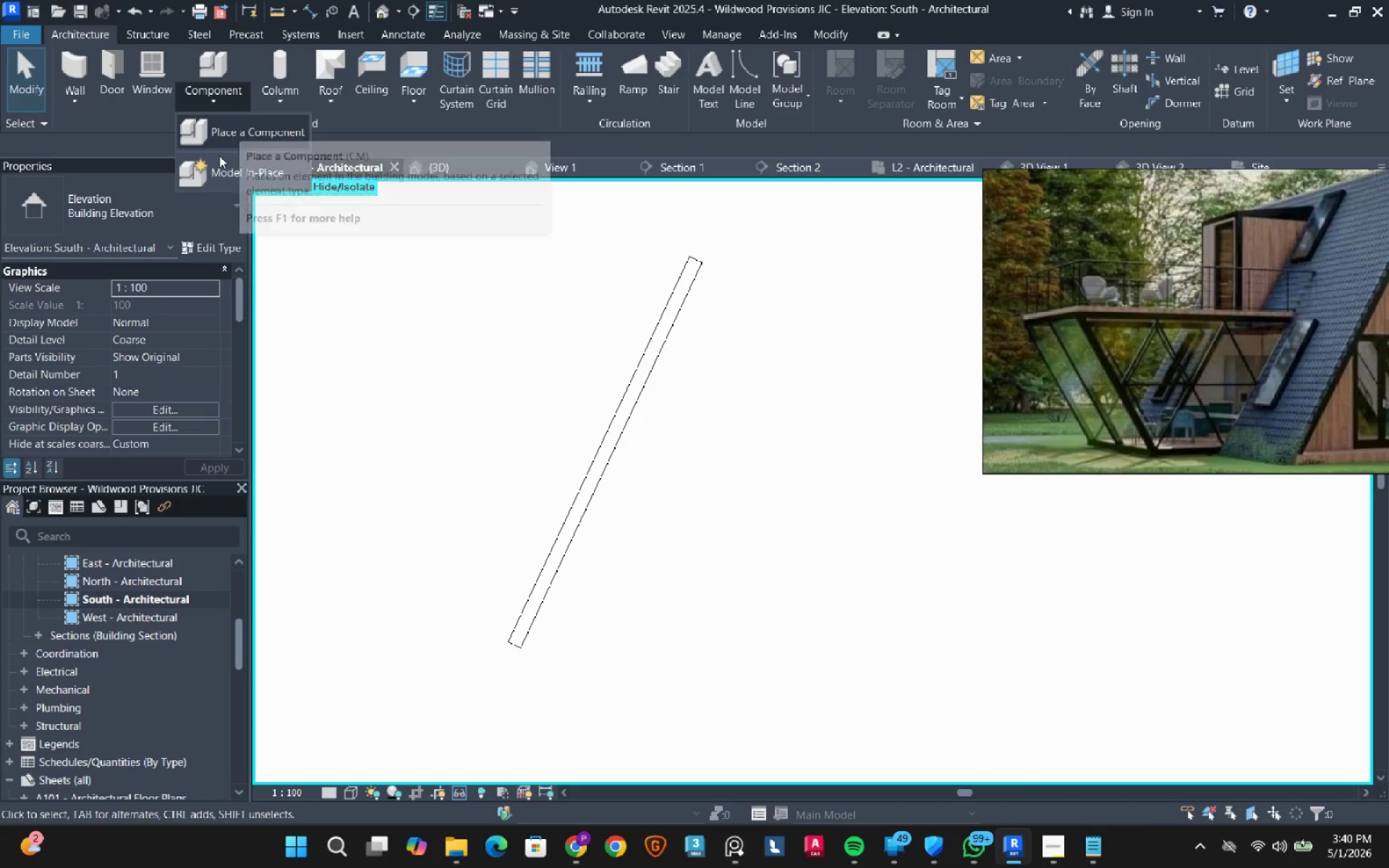 
mouse_move([251, 177])
 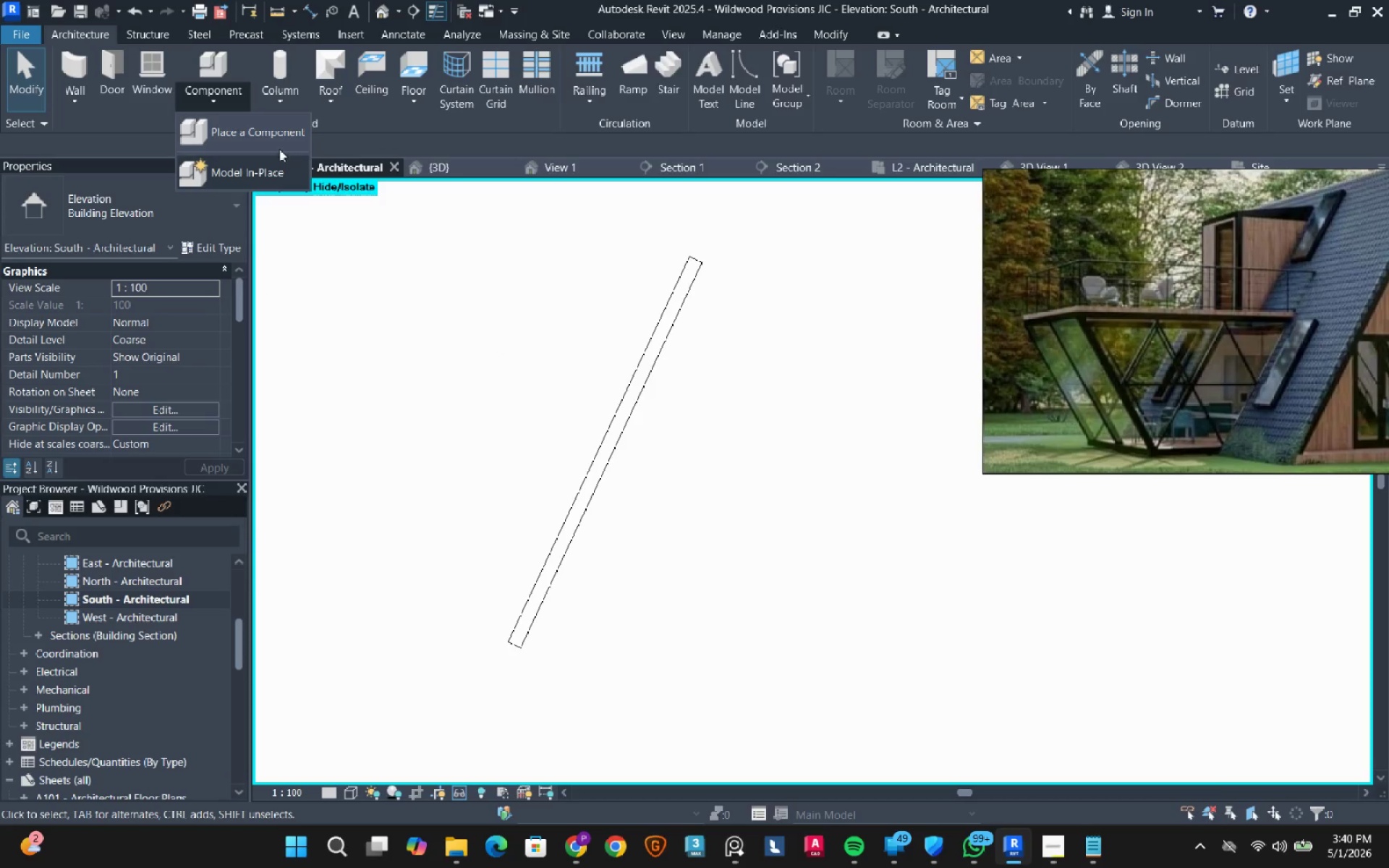 
left_click([254, 176])
 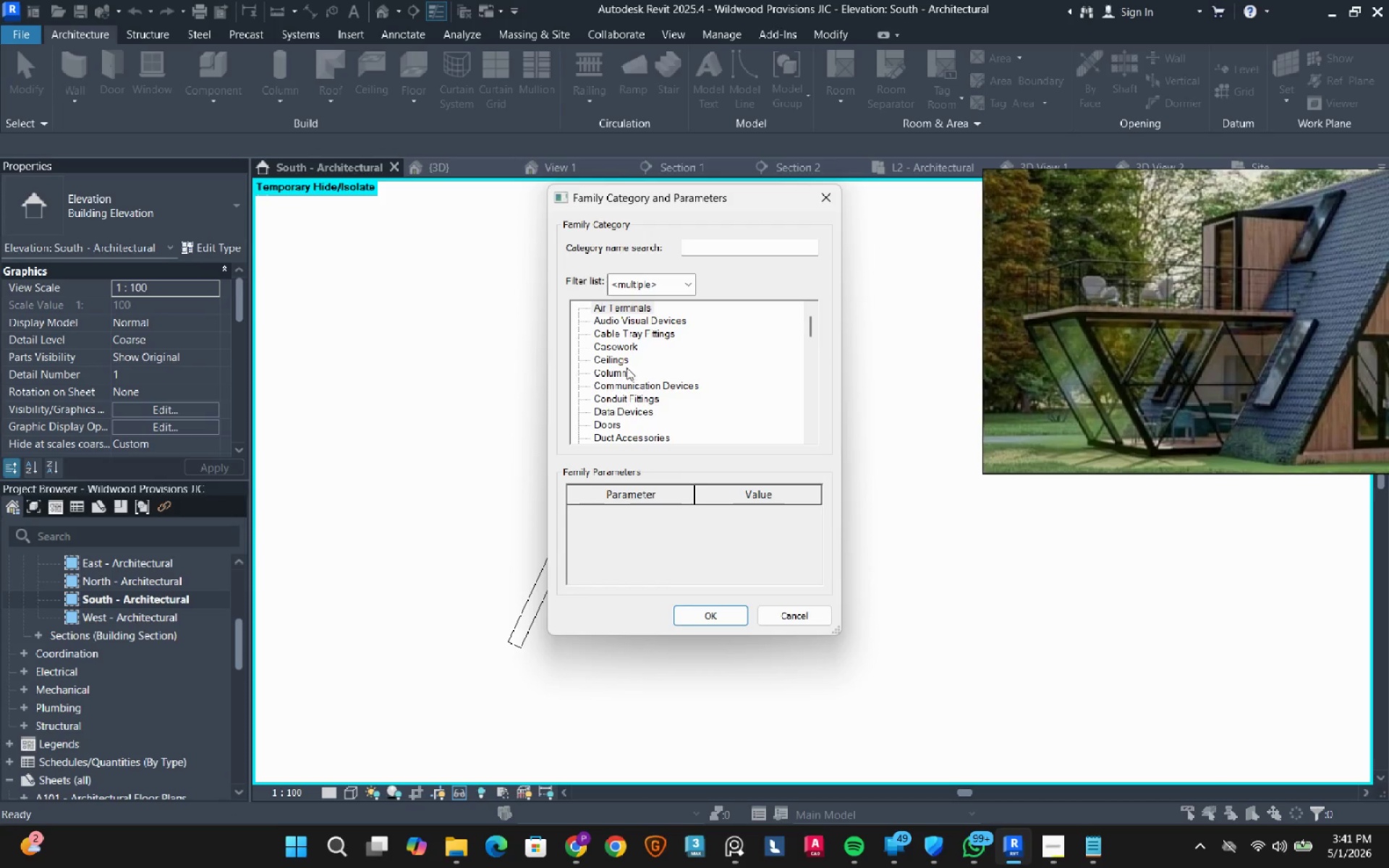 
left_click([601, 370])
 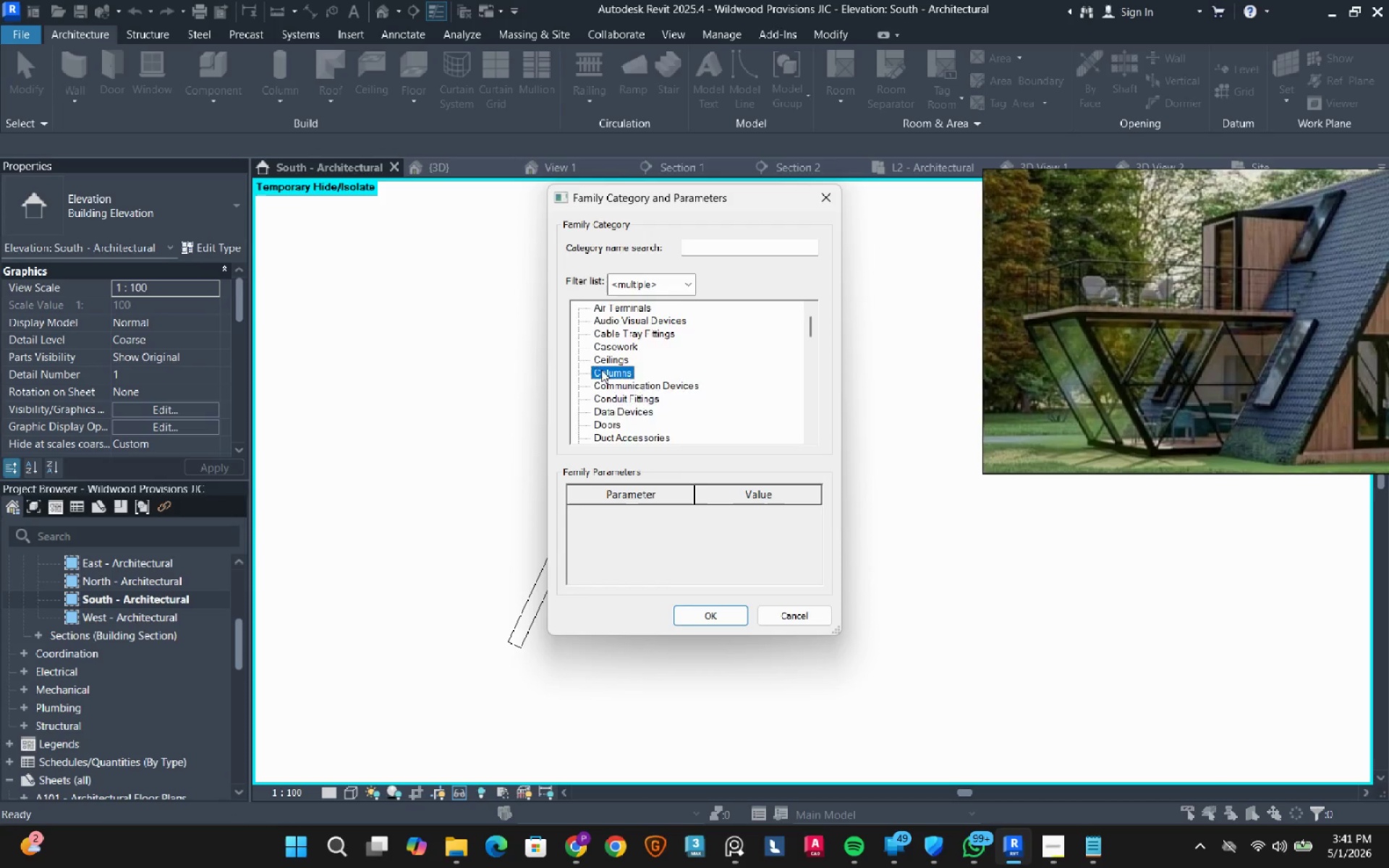 
key(W)
 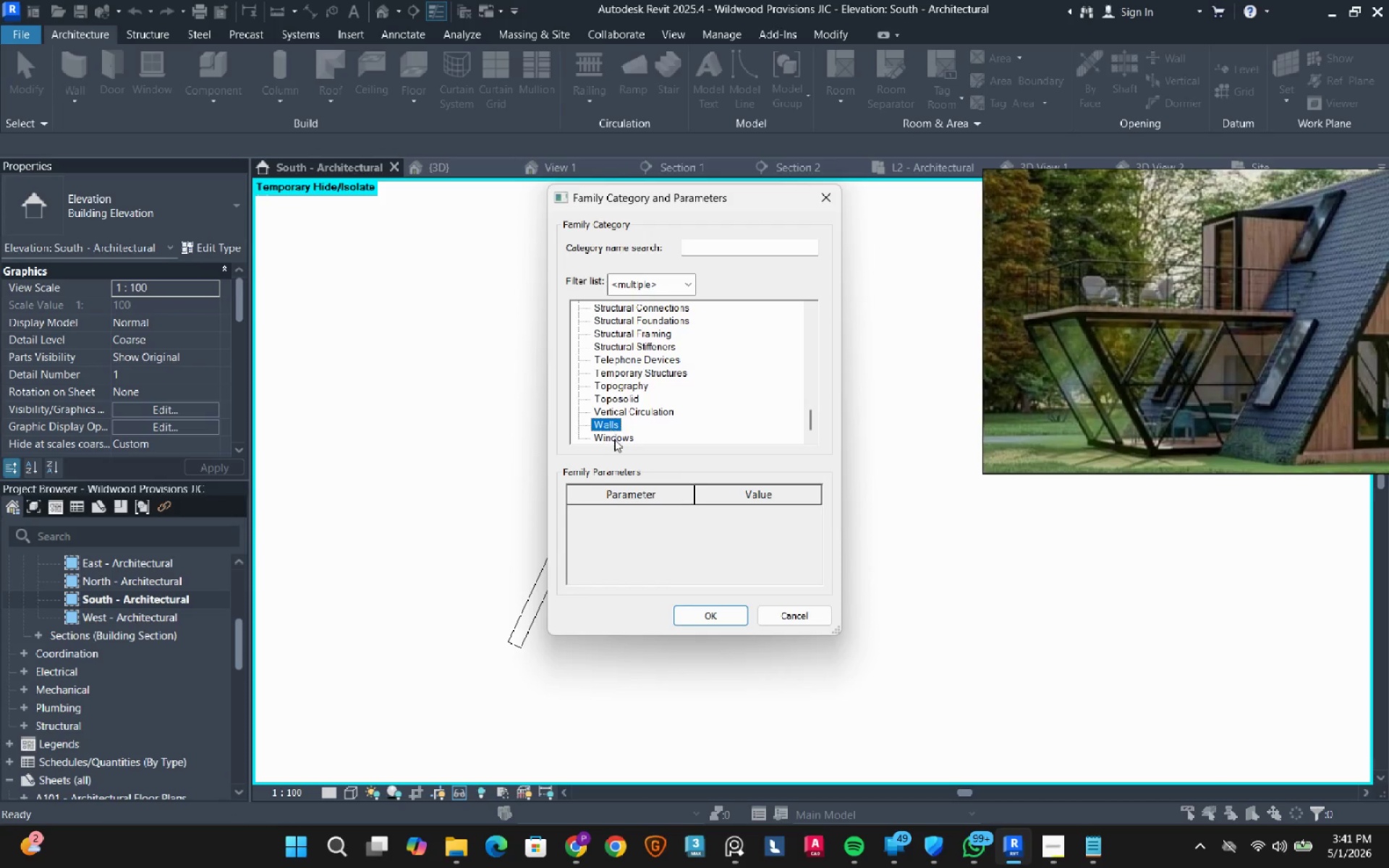 
left_click([616, 441])
 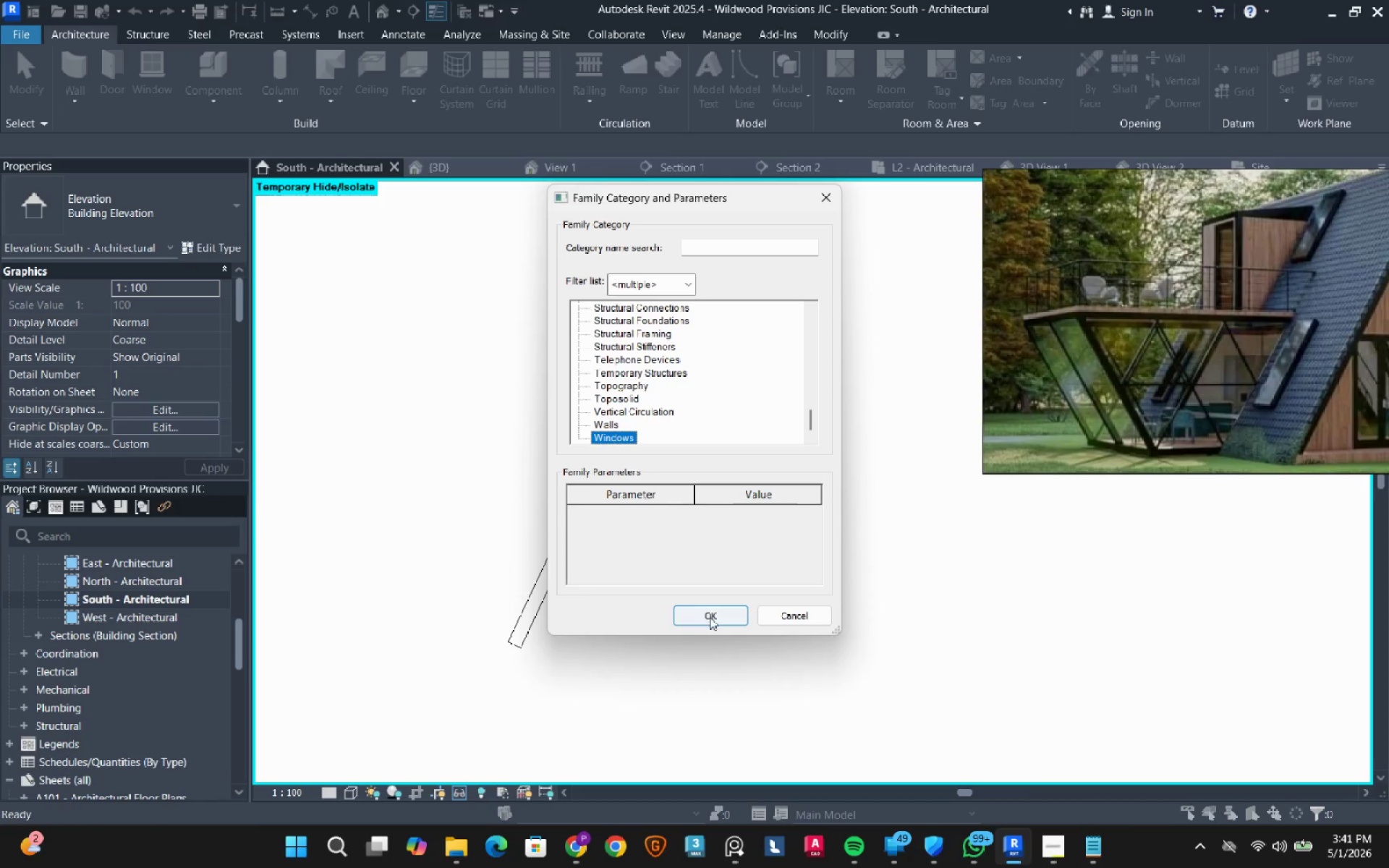 
left_click([713, 617])
 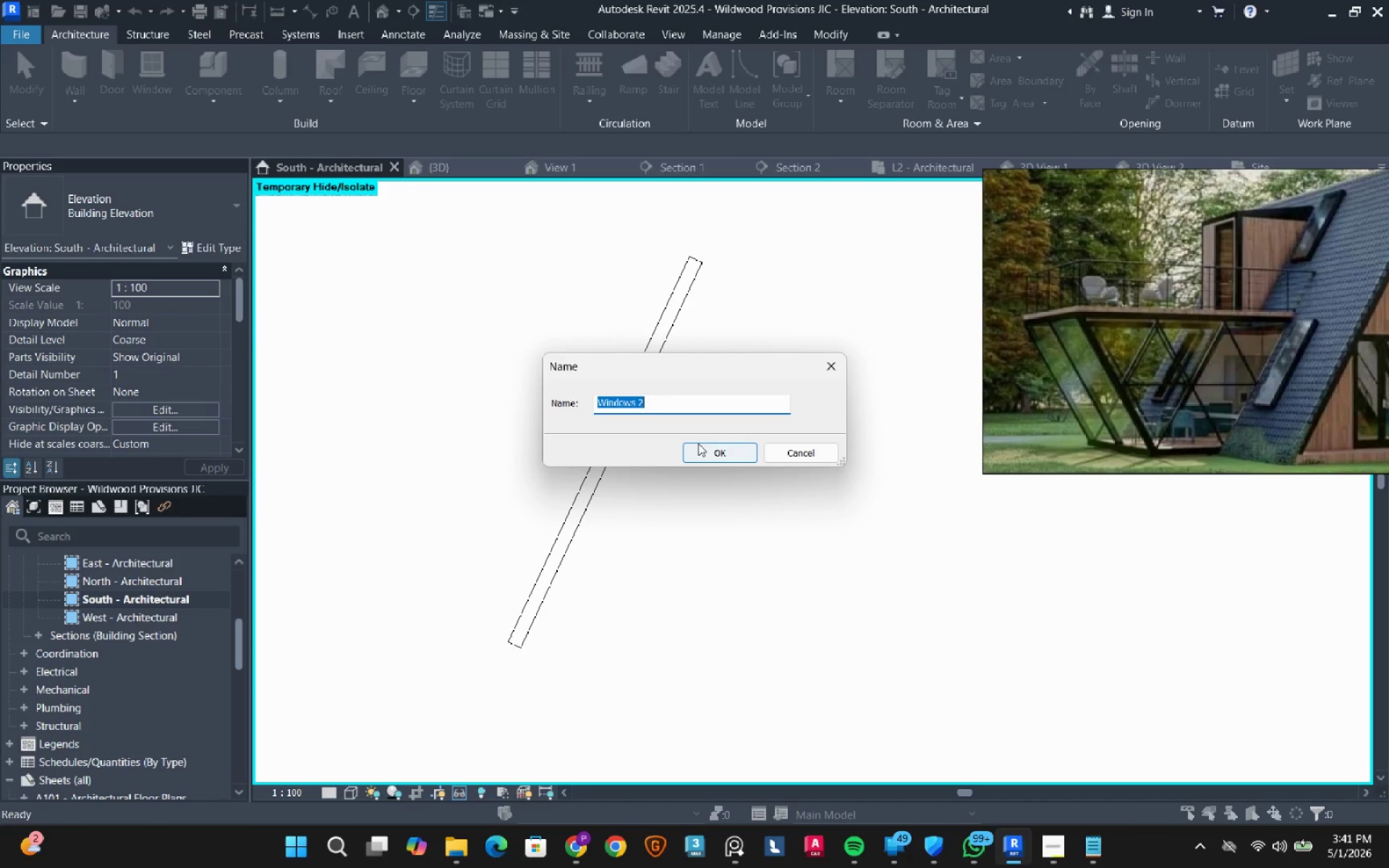 
left_click([714, 451])
 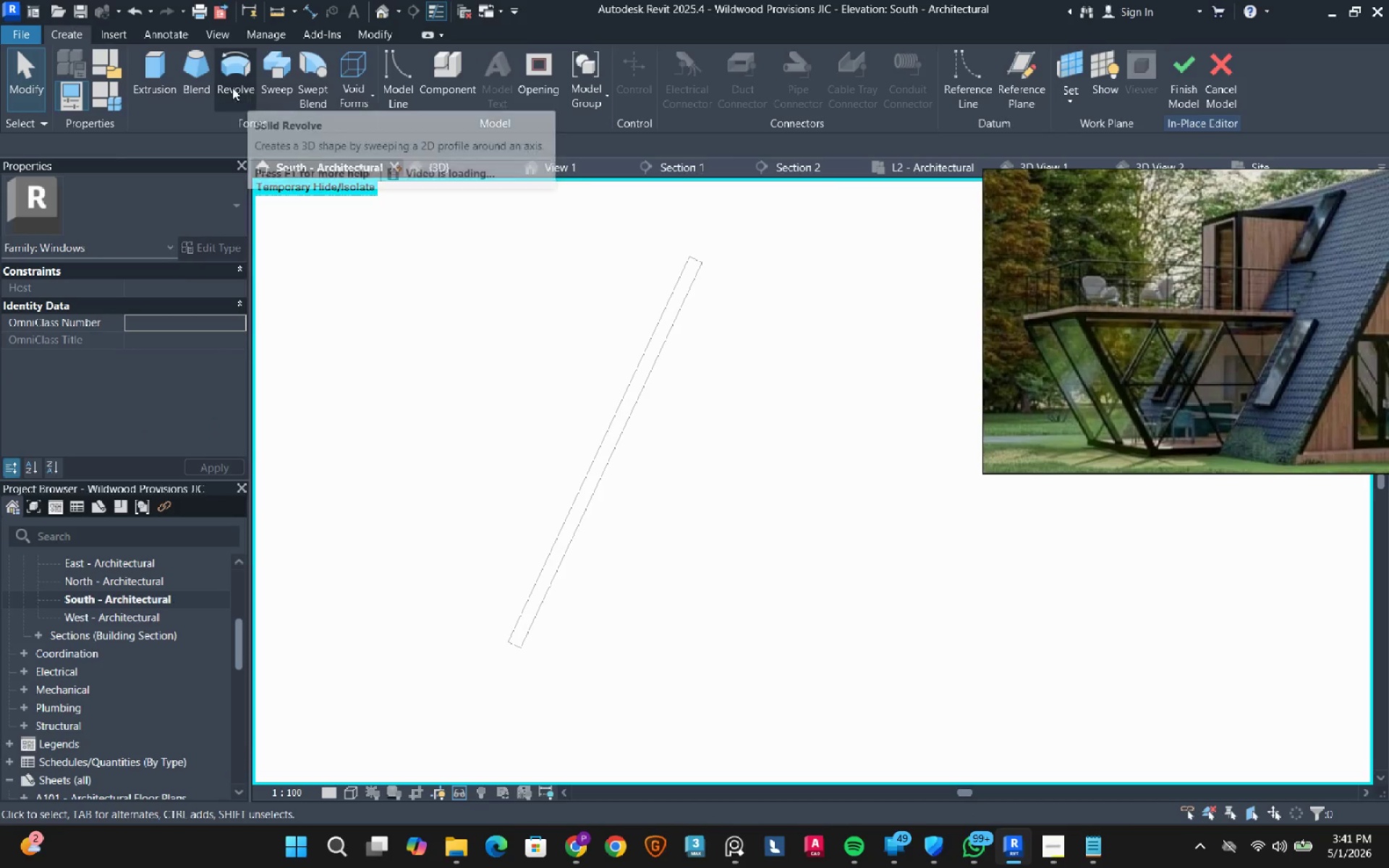 
left_click([145, 80])
 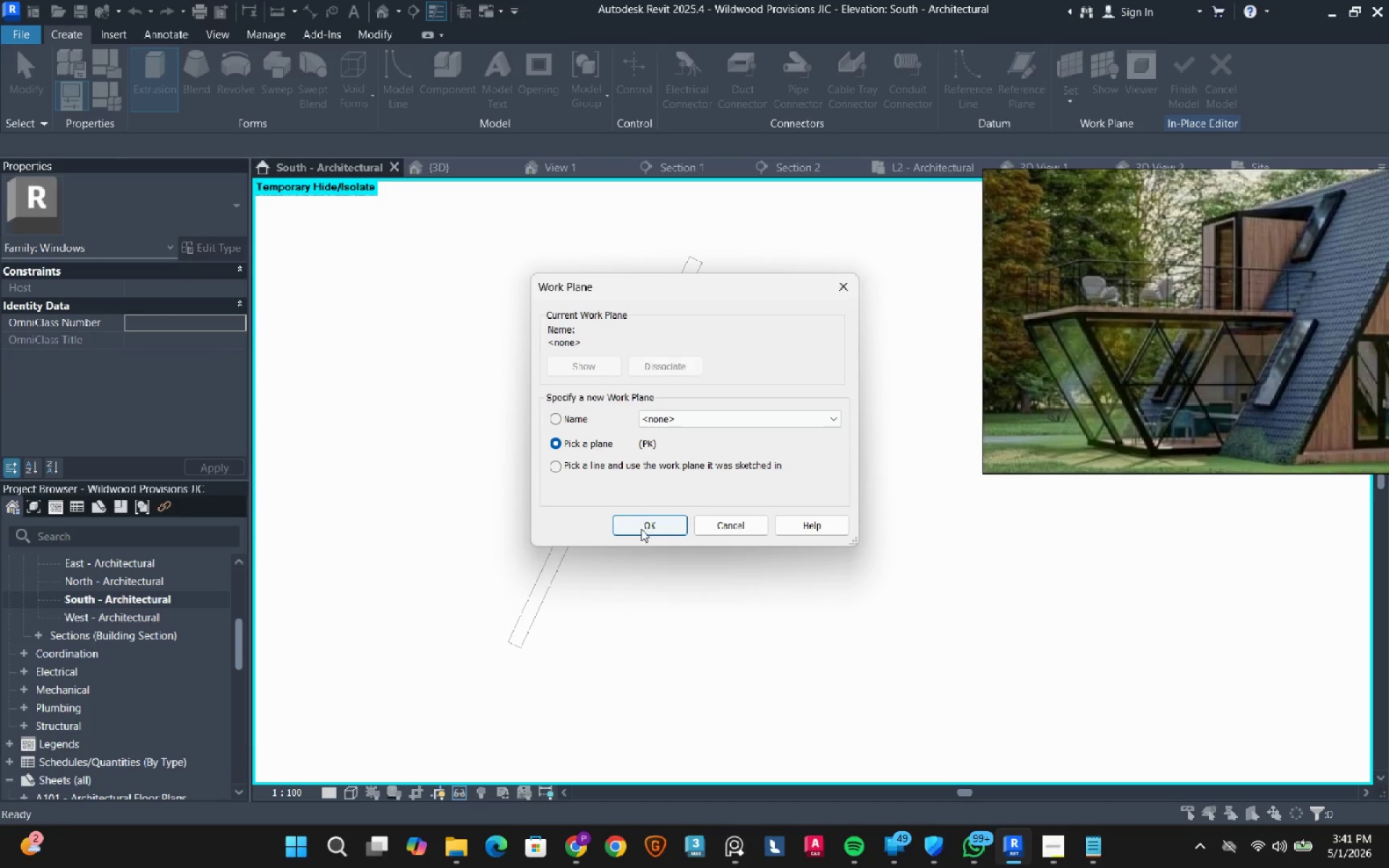 
left_click([646, 522])
 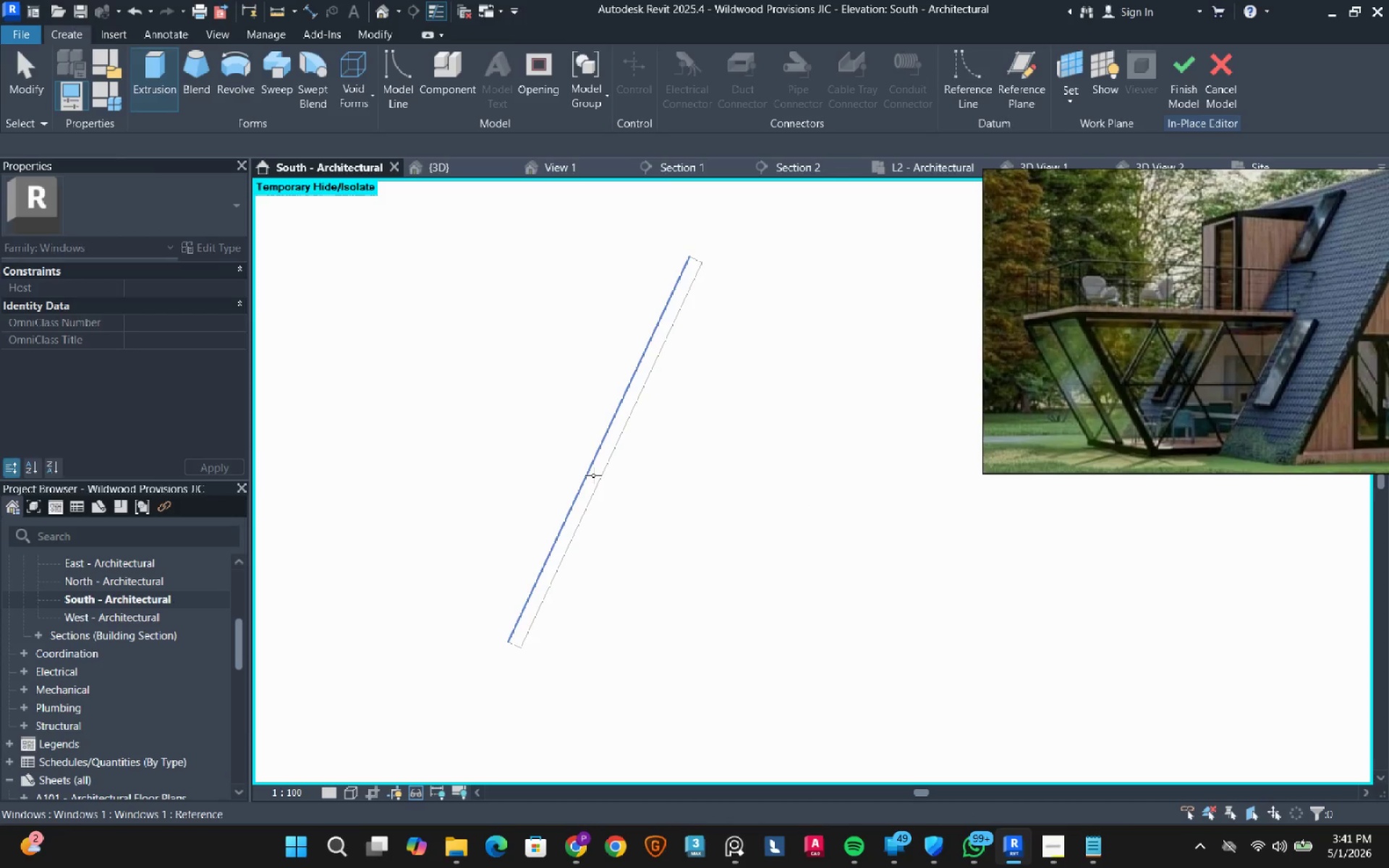 
key(Tab)
 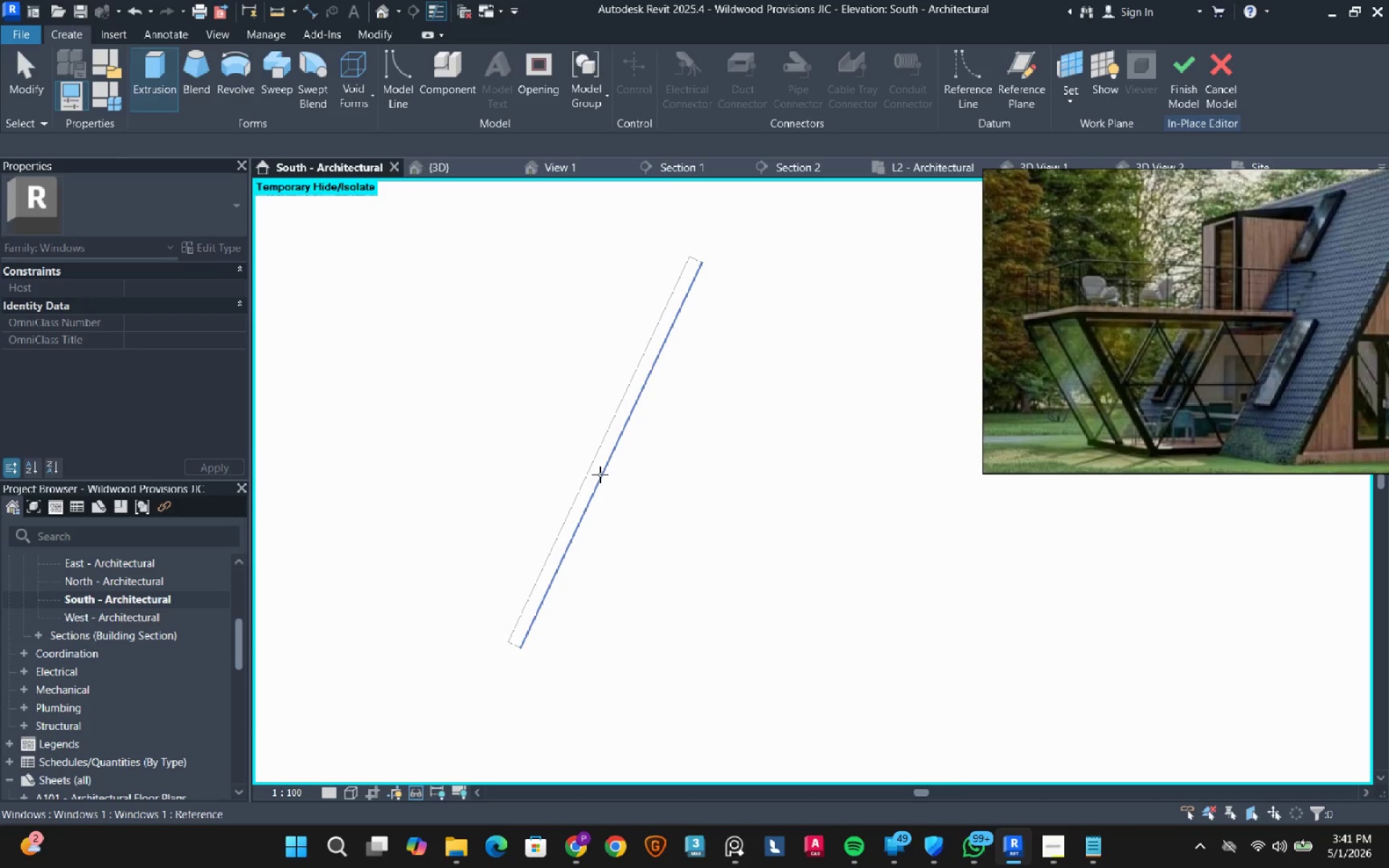 
key(Tab)
 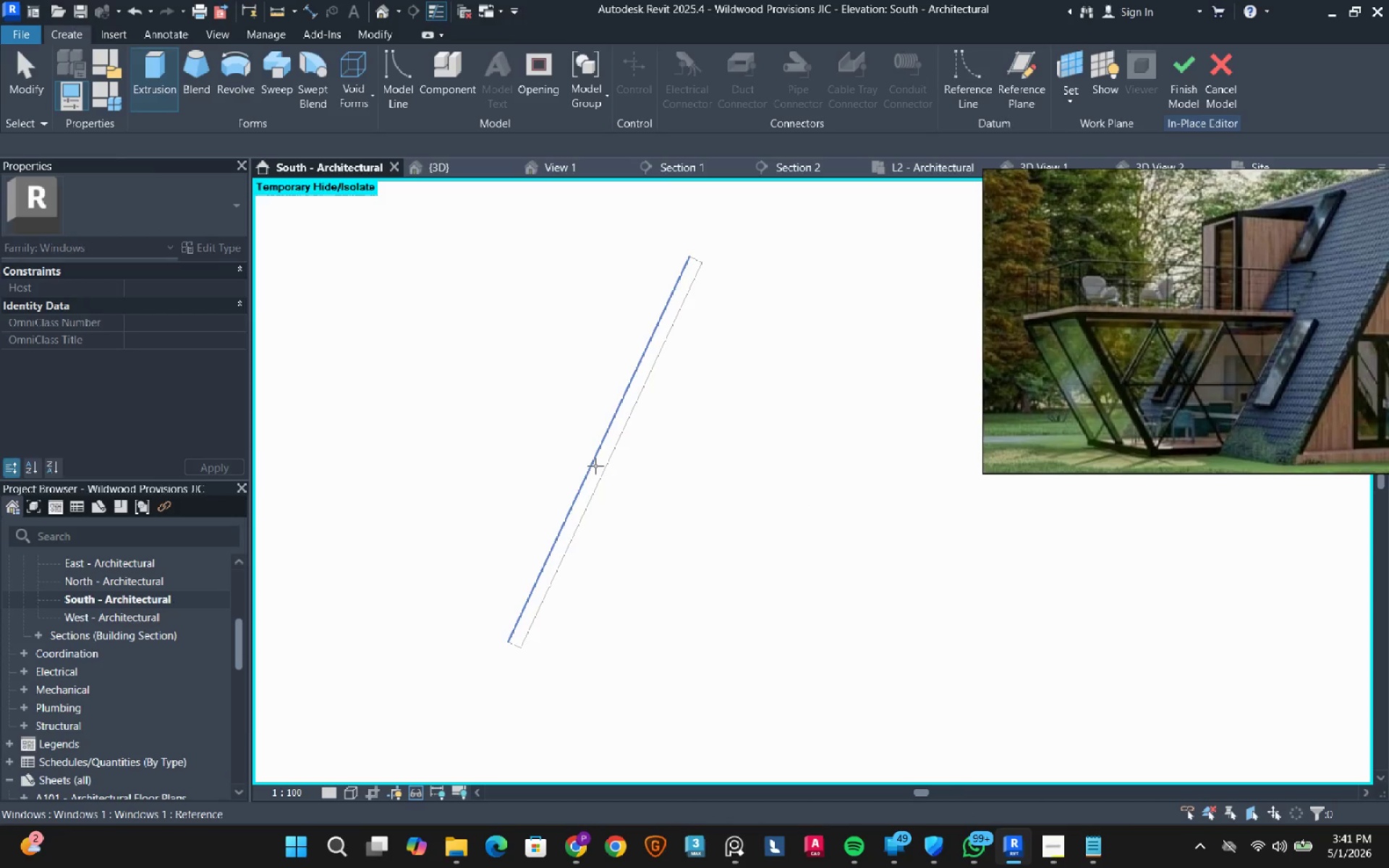 
key(Tab)
 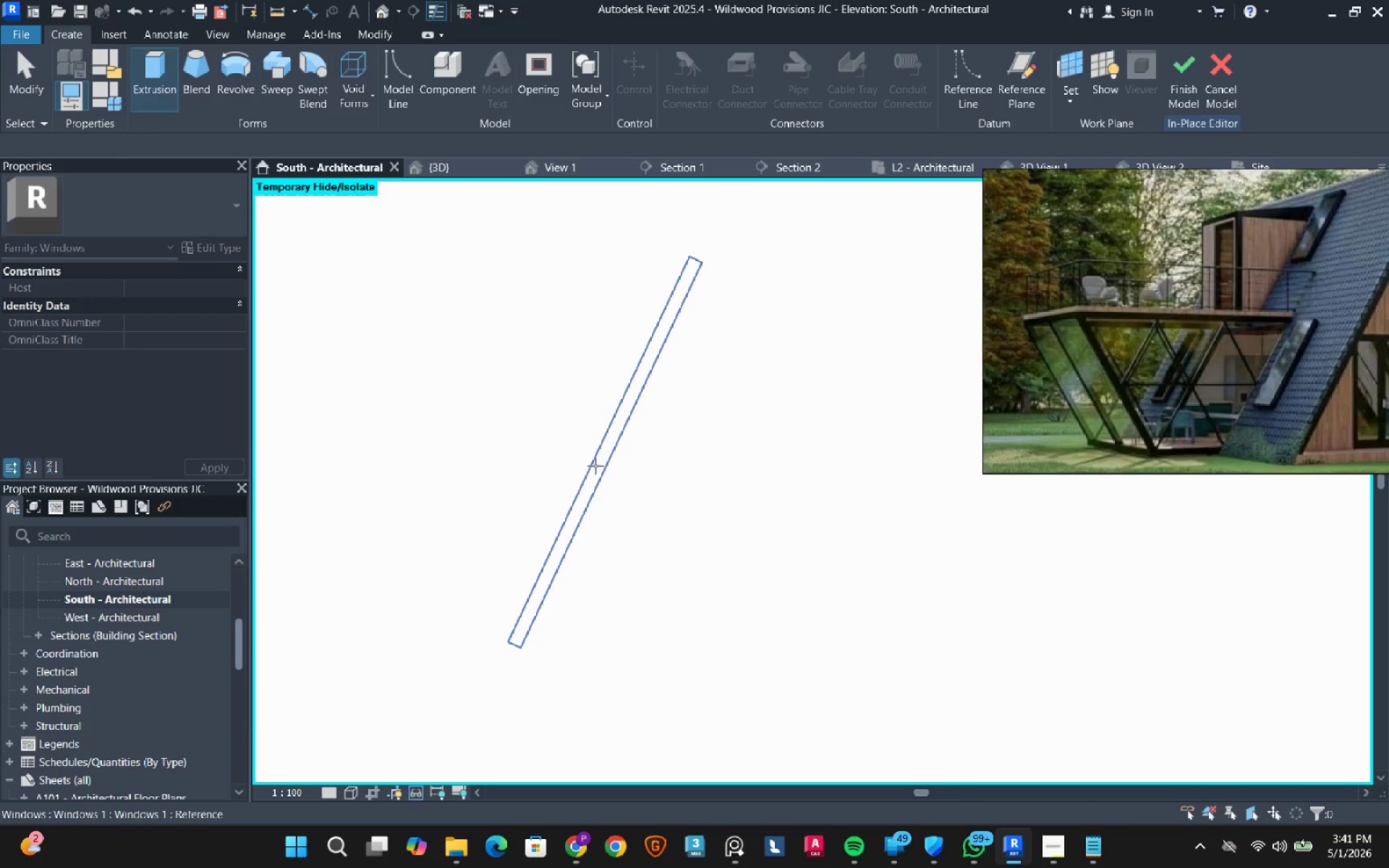 
left_click([595, 466])
 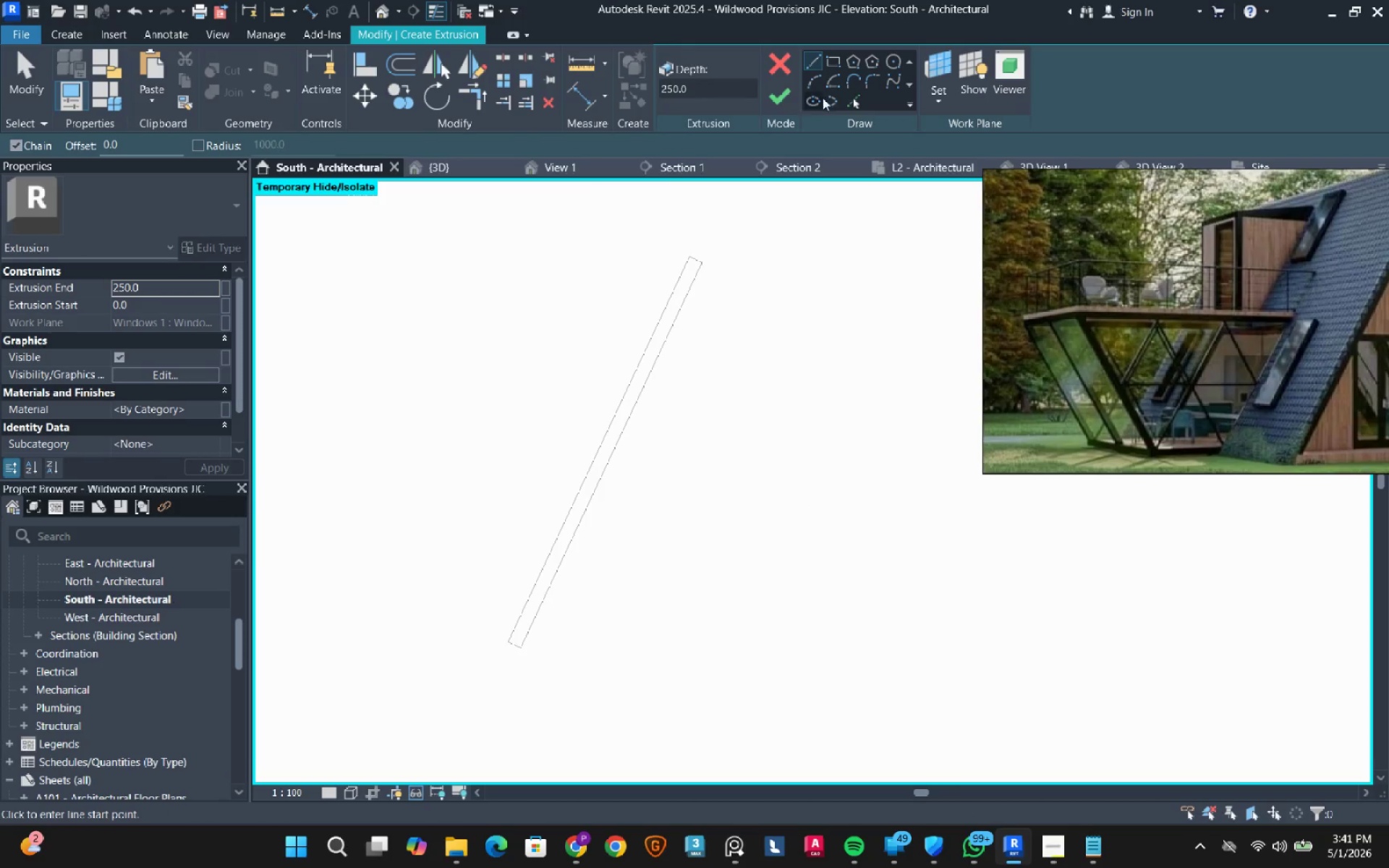 
left_click([856, 102])
 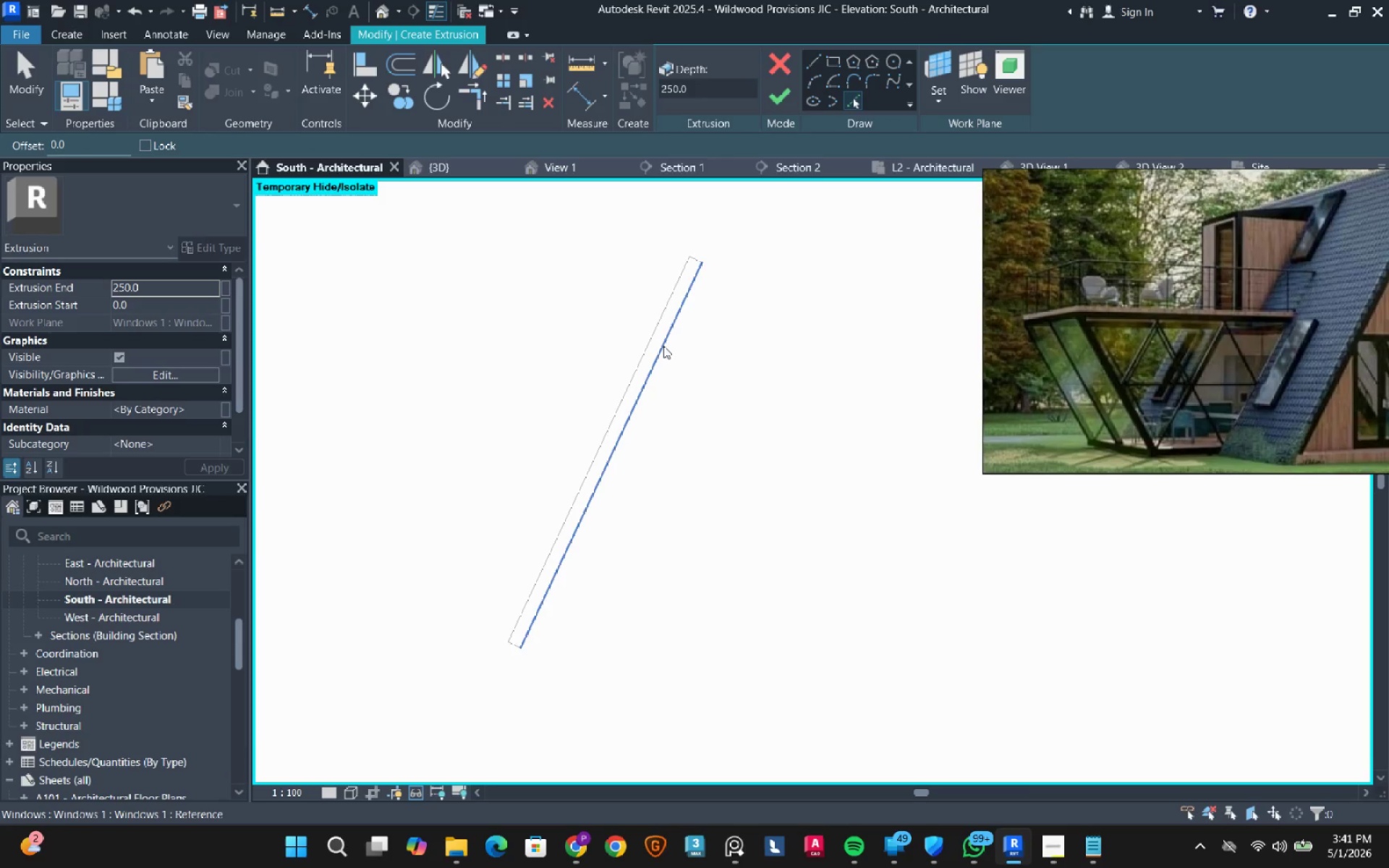 
left_click([663, 346])
 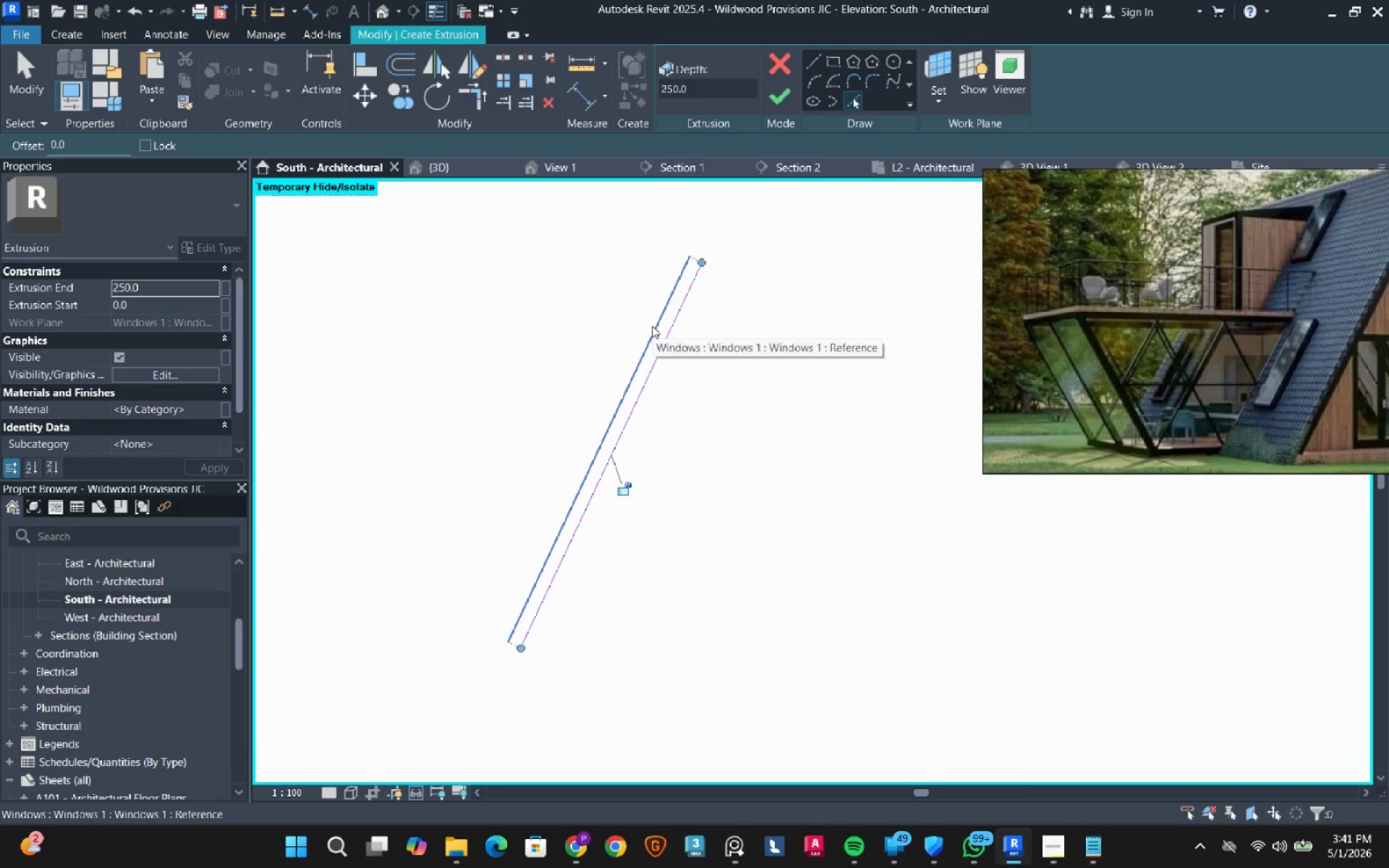 
left_click([652, 326])
 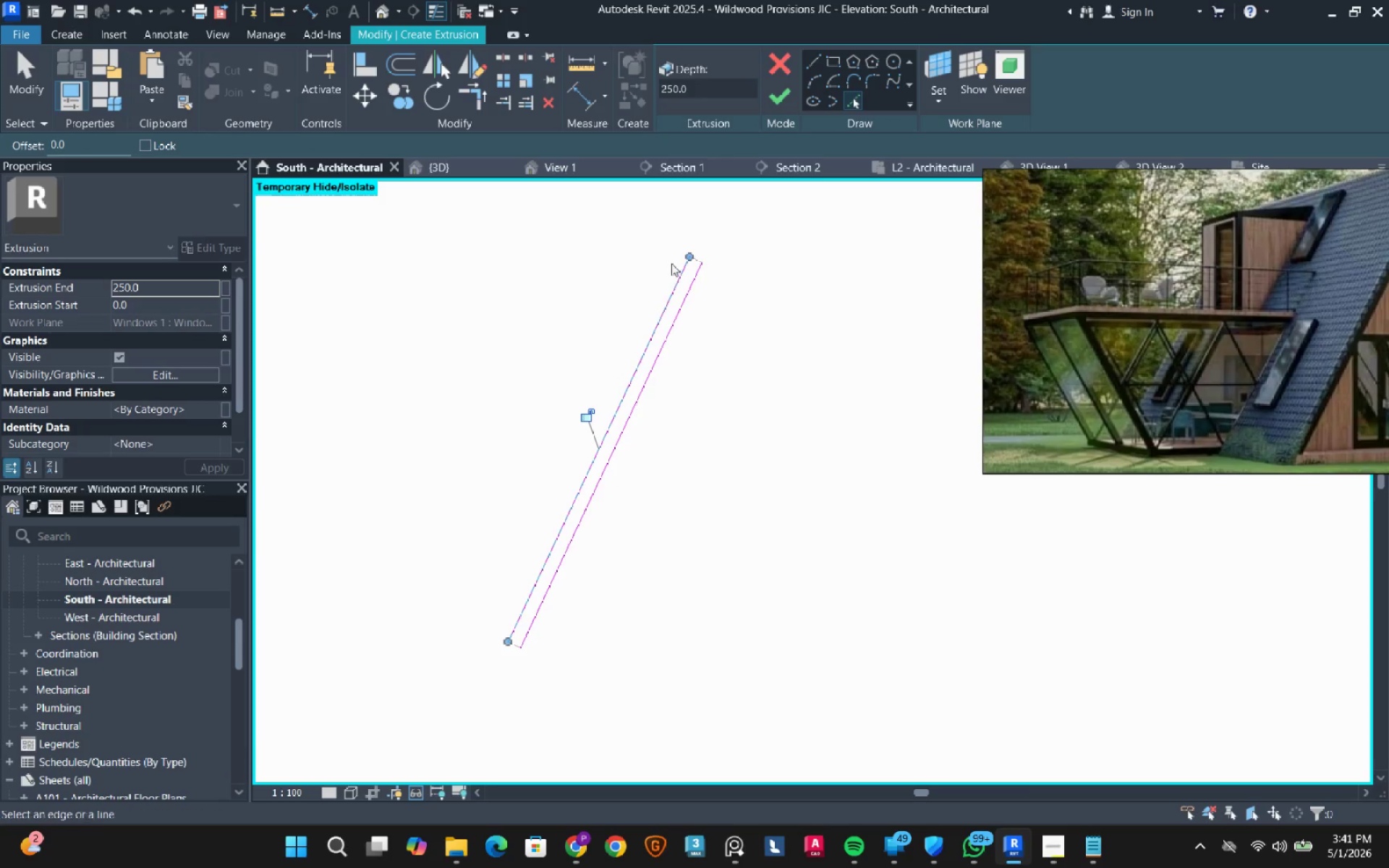 
scroll: coordinate [706, 258], scroll_direction: up, amount: 8.0
 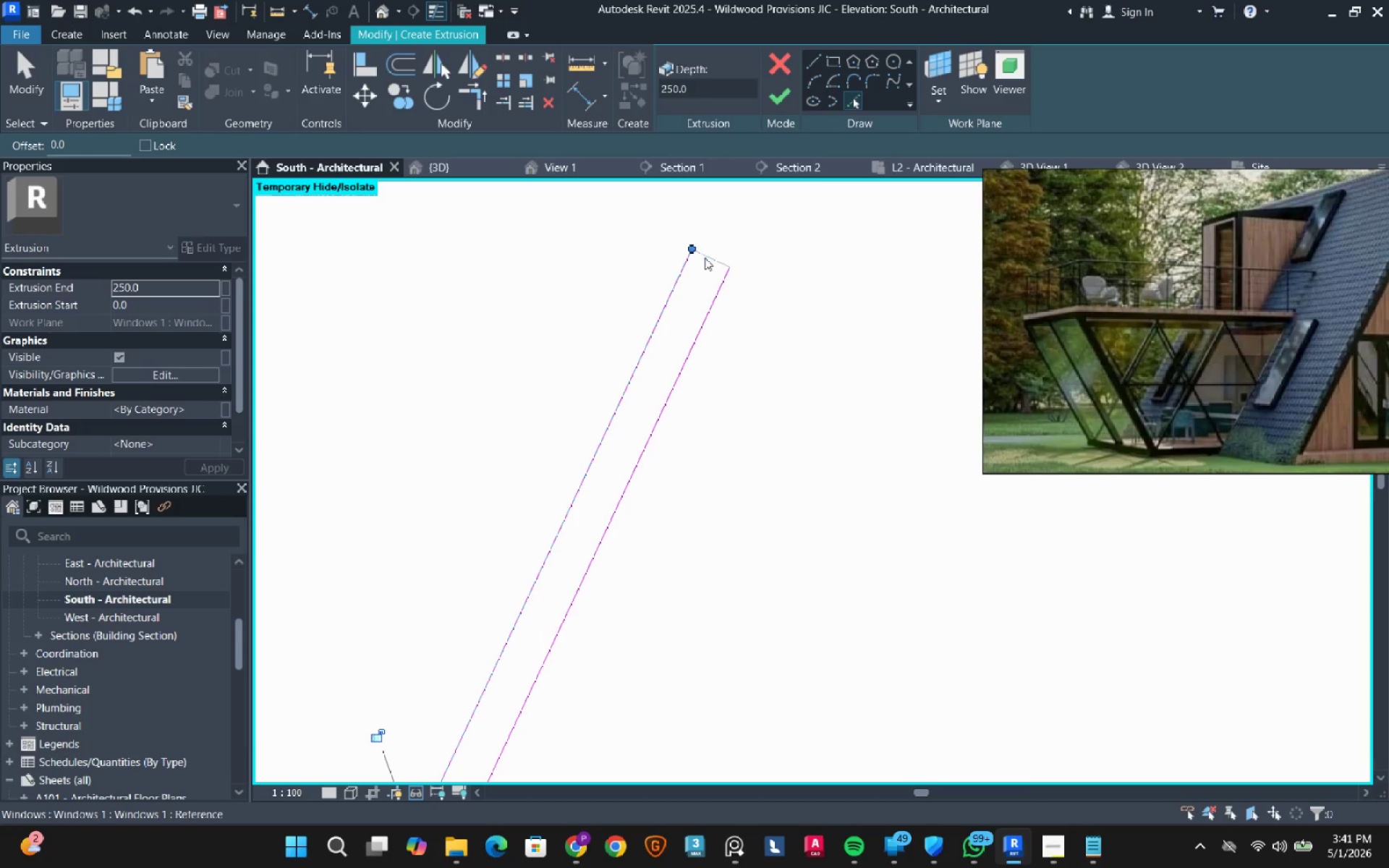 
left_click([705, 258])
 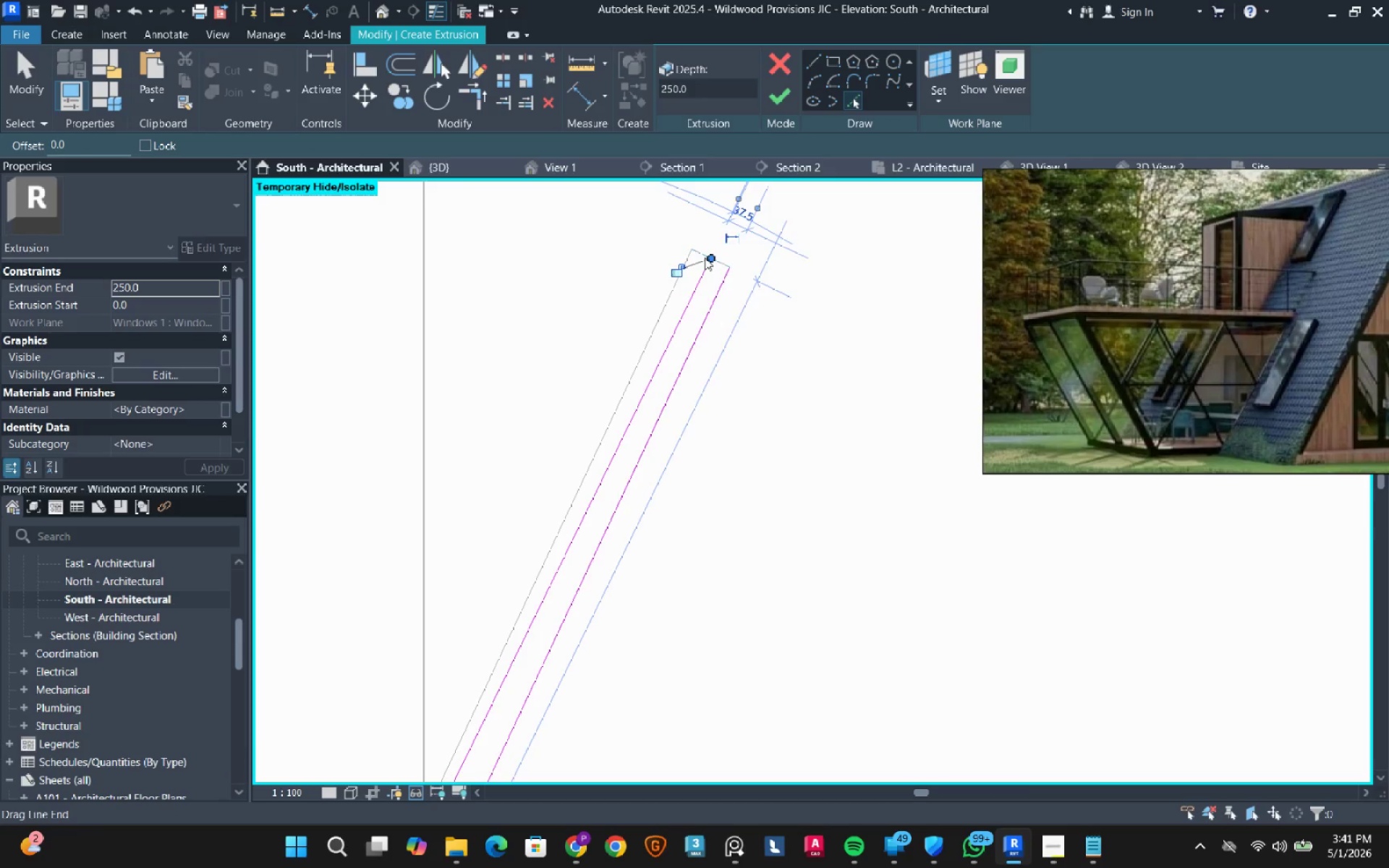 
scroll: coordinate [705, 258], scroll_direction: down, amount: 4.0
 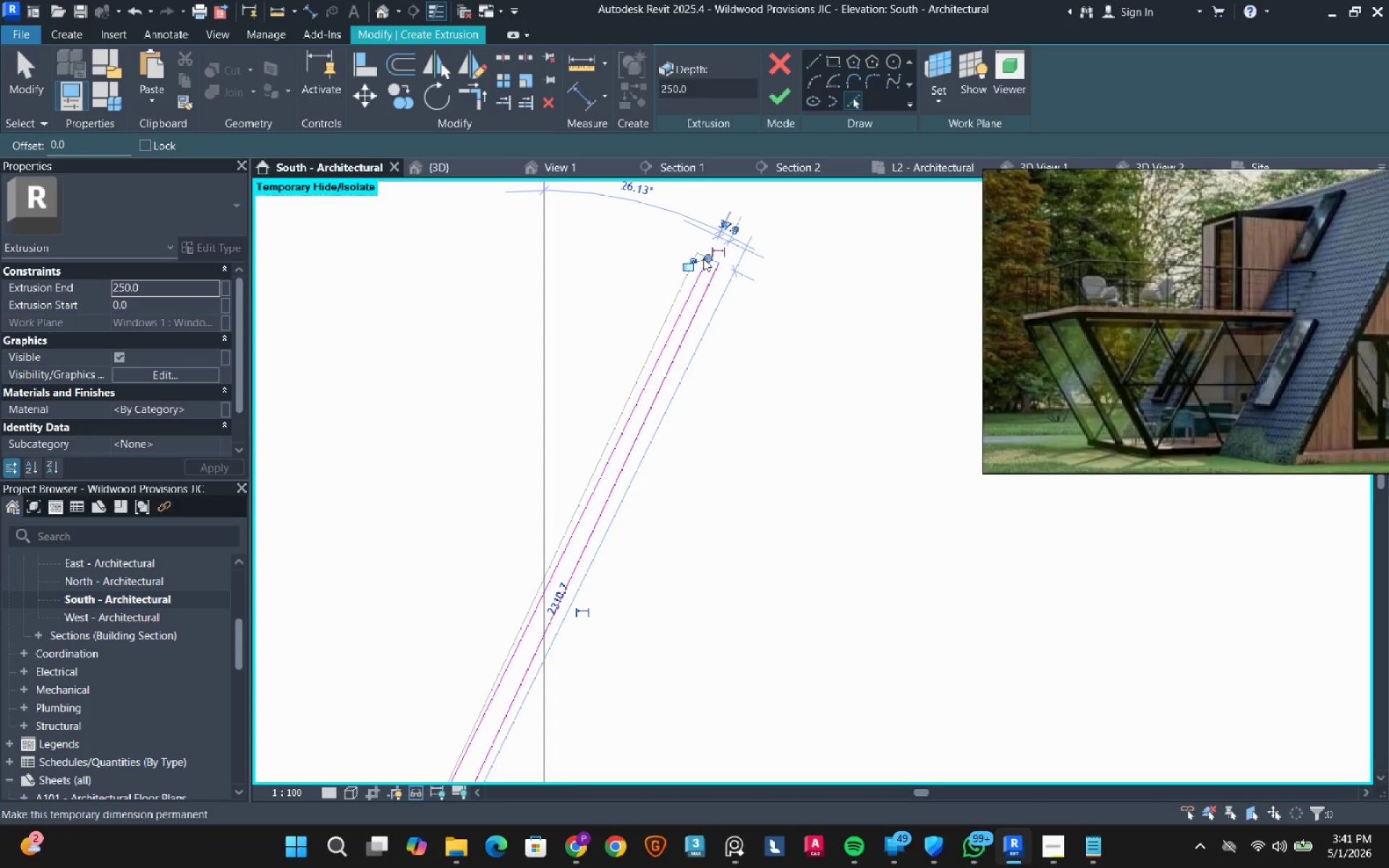 
key(Control+Z)
 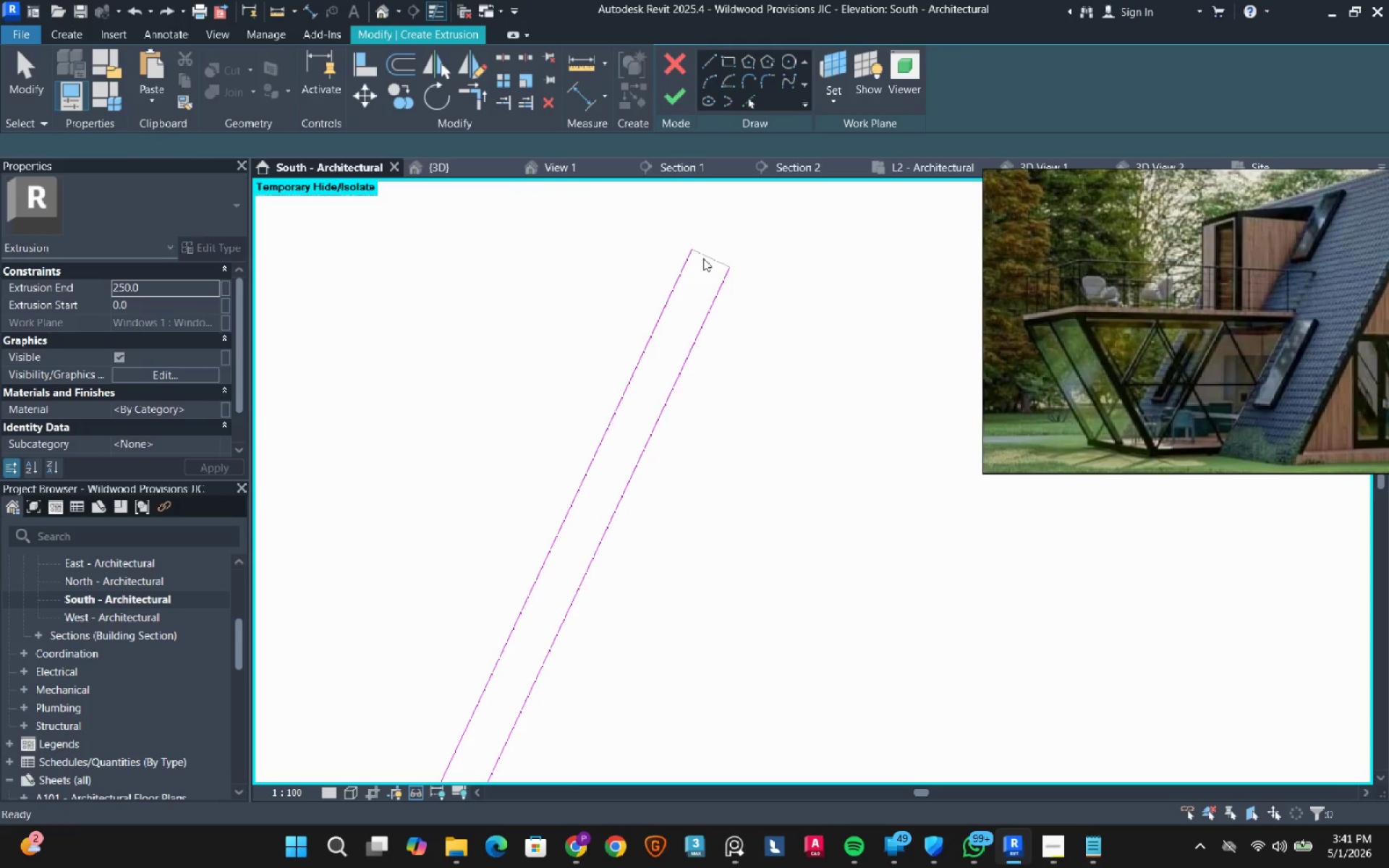 
left_click([705, 252])
 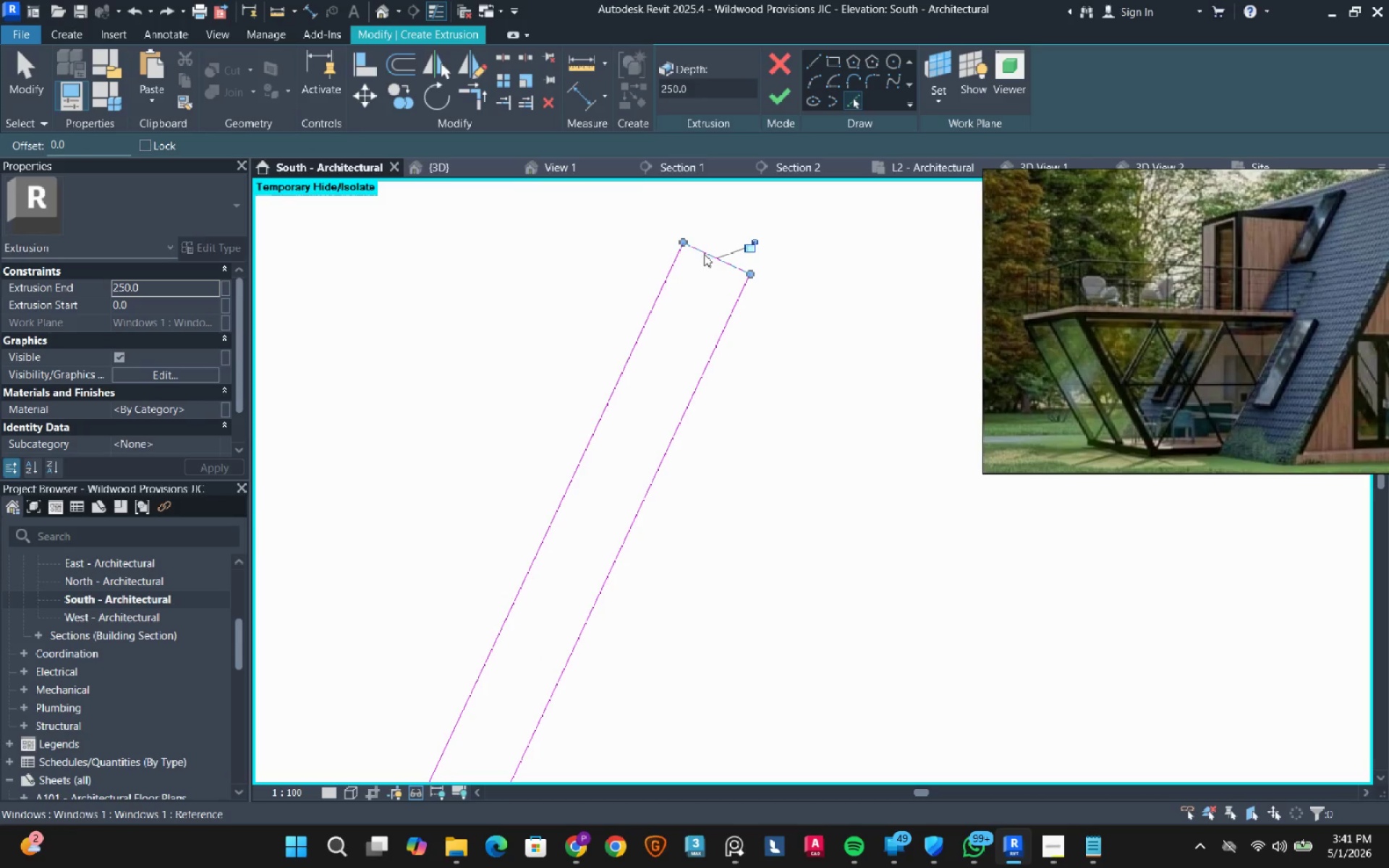 
scroll: coordinate [703, 257], scroll_direction: up, amount: 4.0
 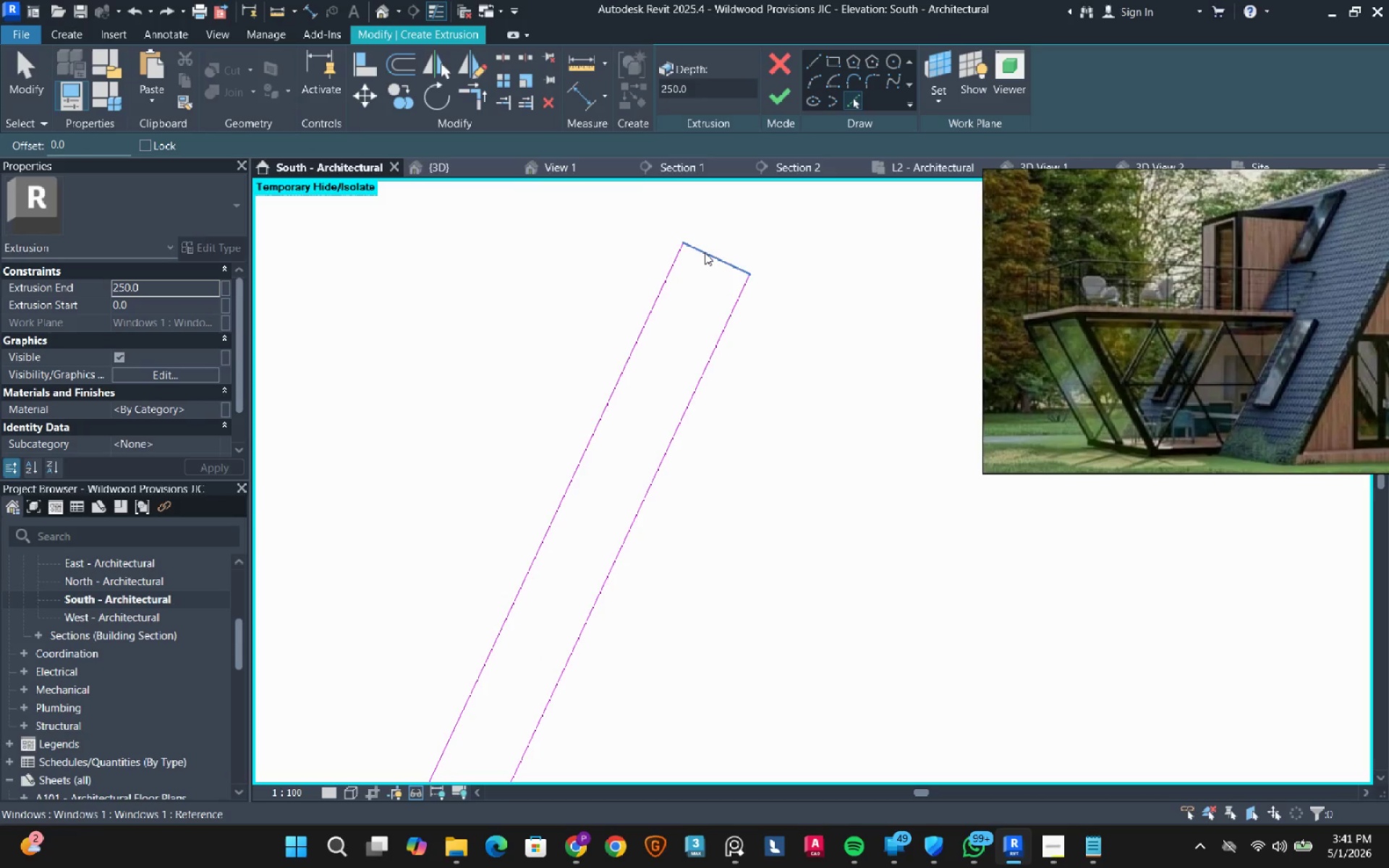 
scroll: coordinate [691, 278], scroll_direction: down, amount: 8.0
 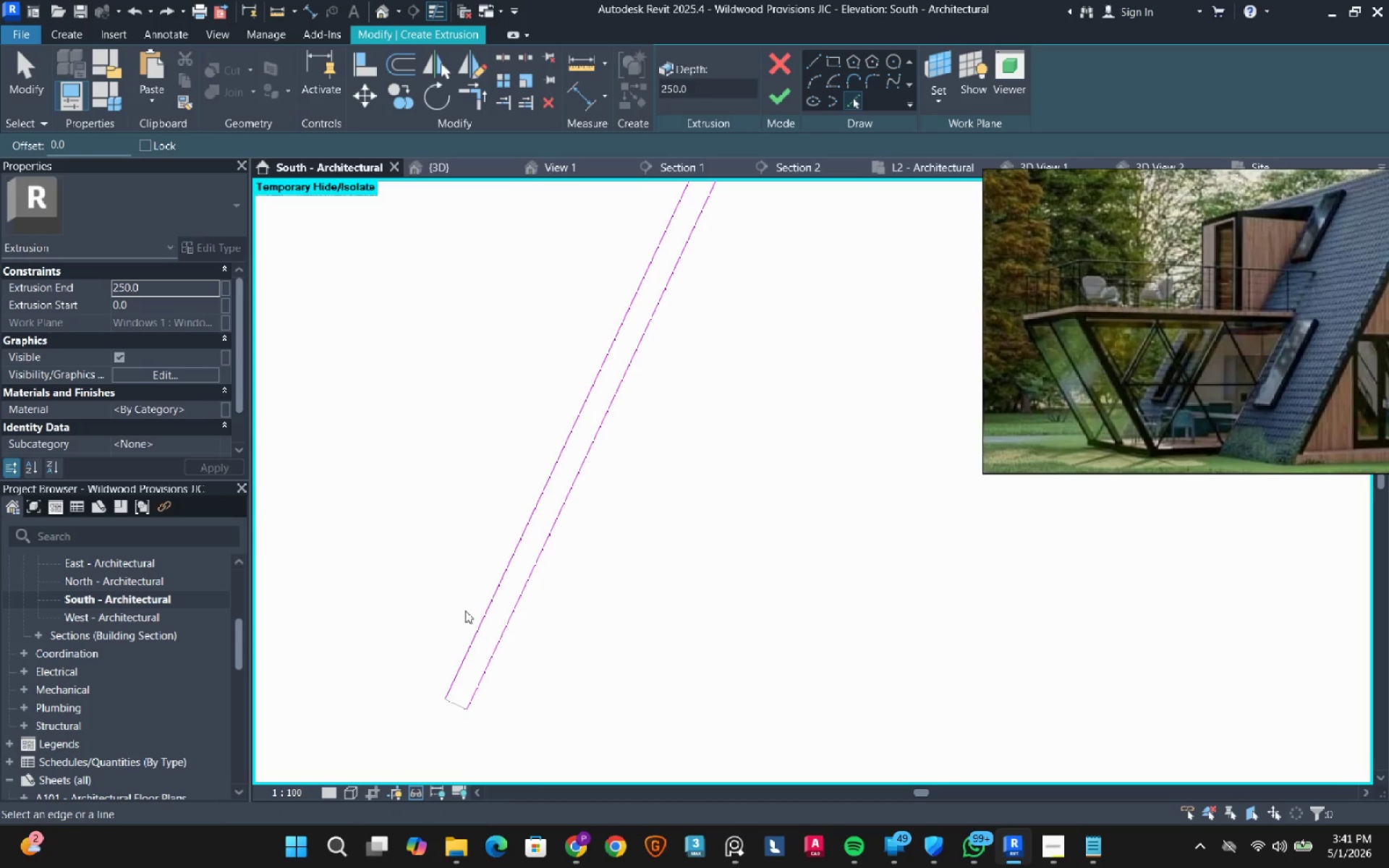 
scroll: coordinate [457, 689], scroll_direction: up, amount: 3.0
 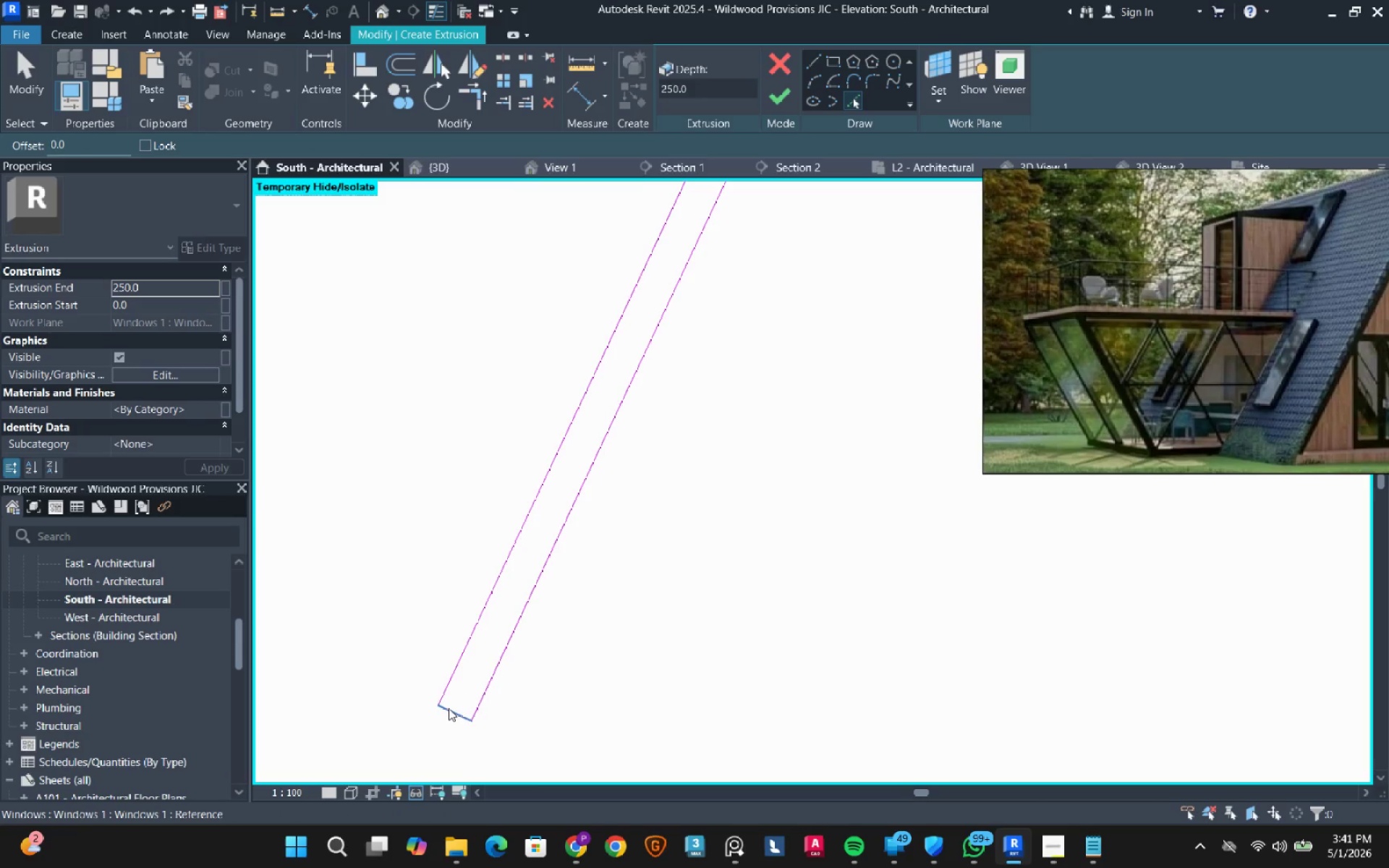 
left_click([449, 708])
 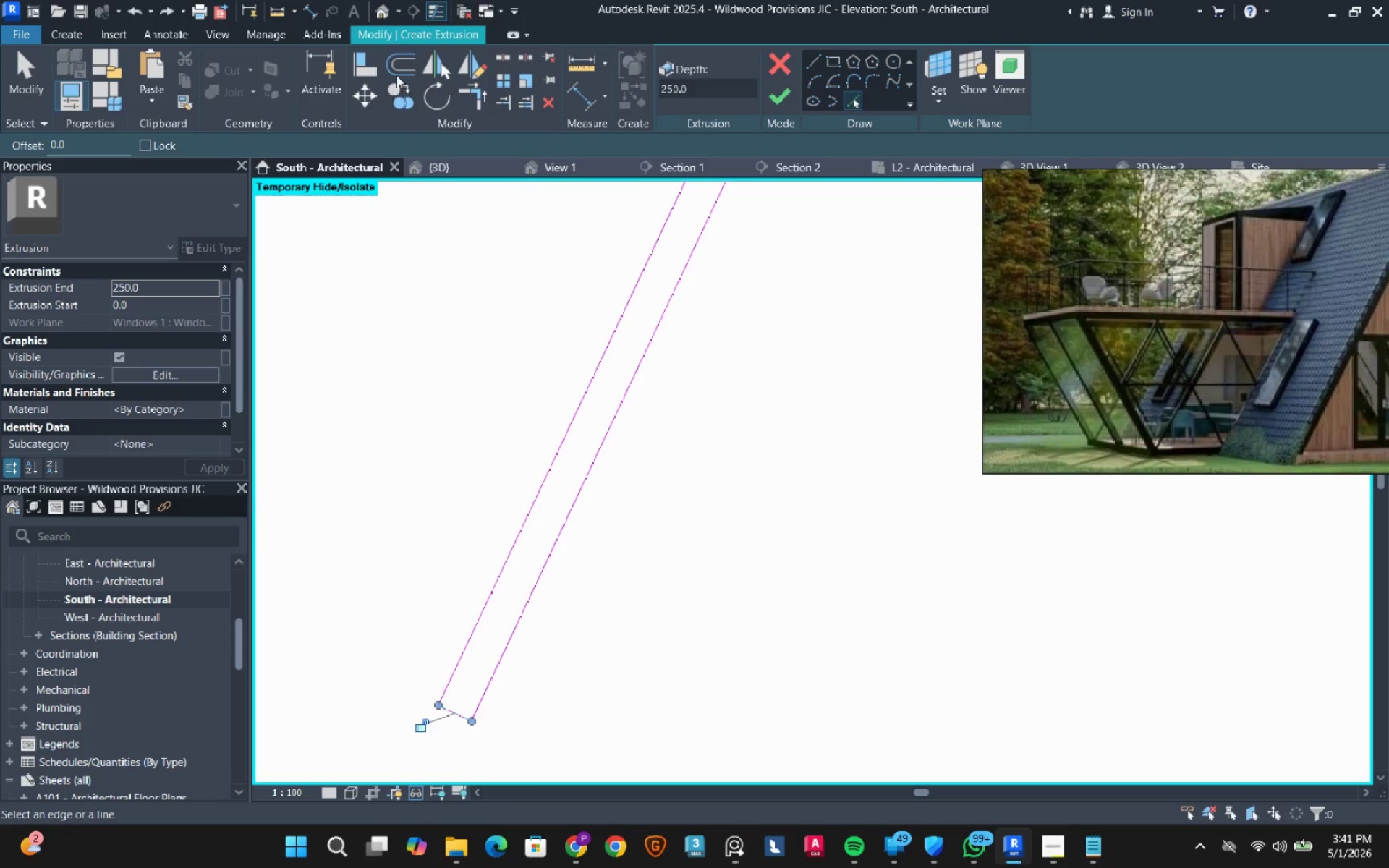 
left_click([403, 61])
 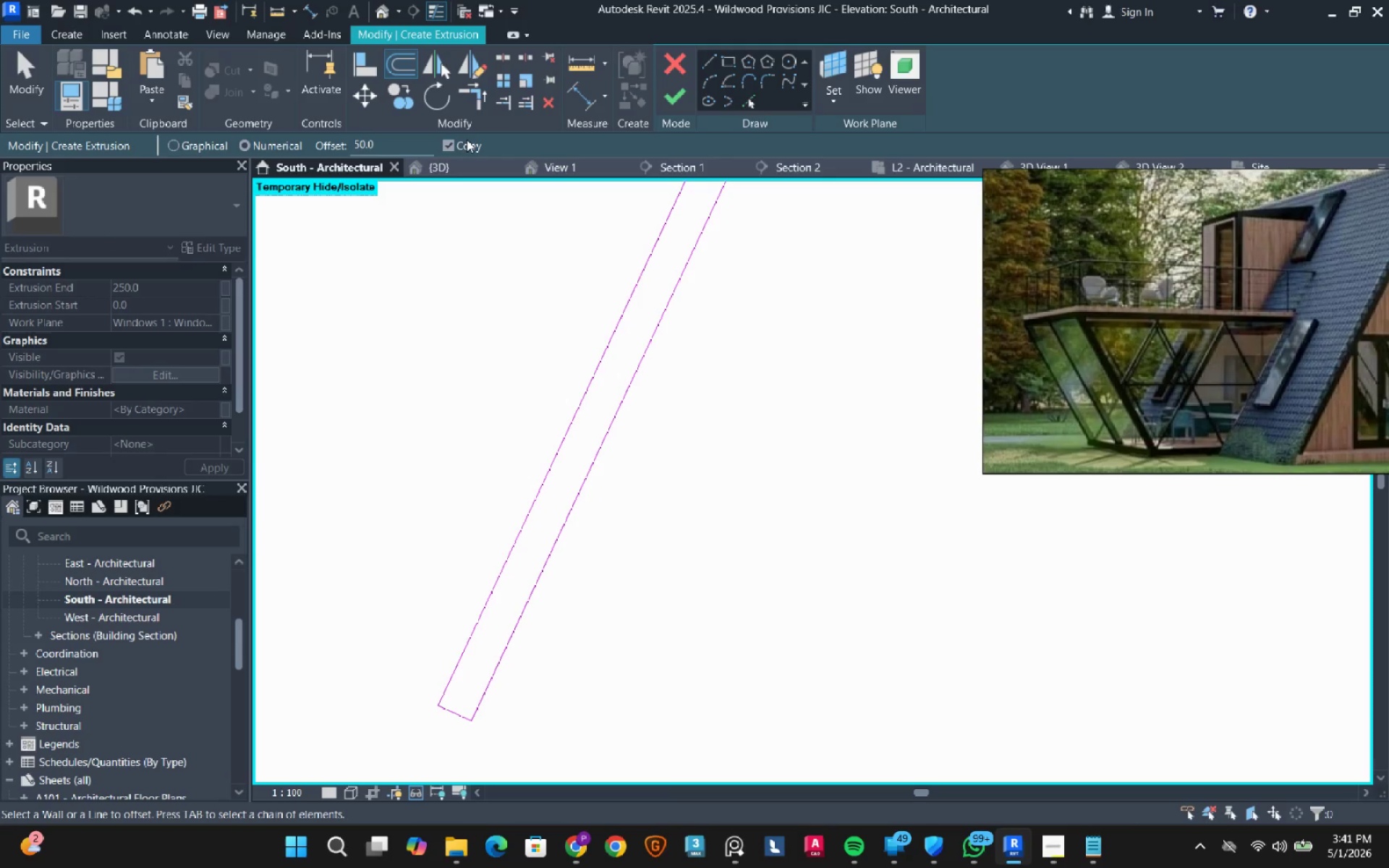 
double_click([402, 143])
 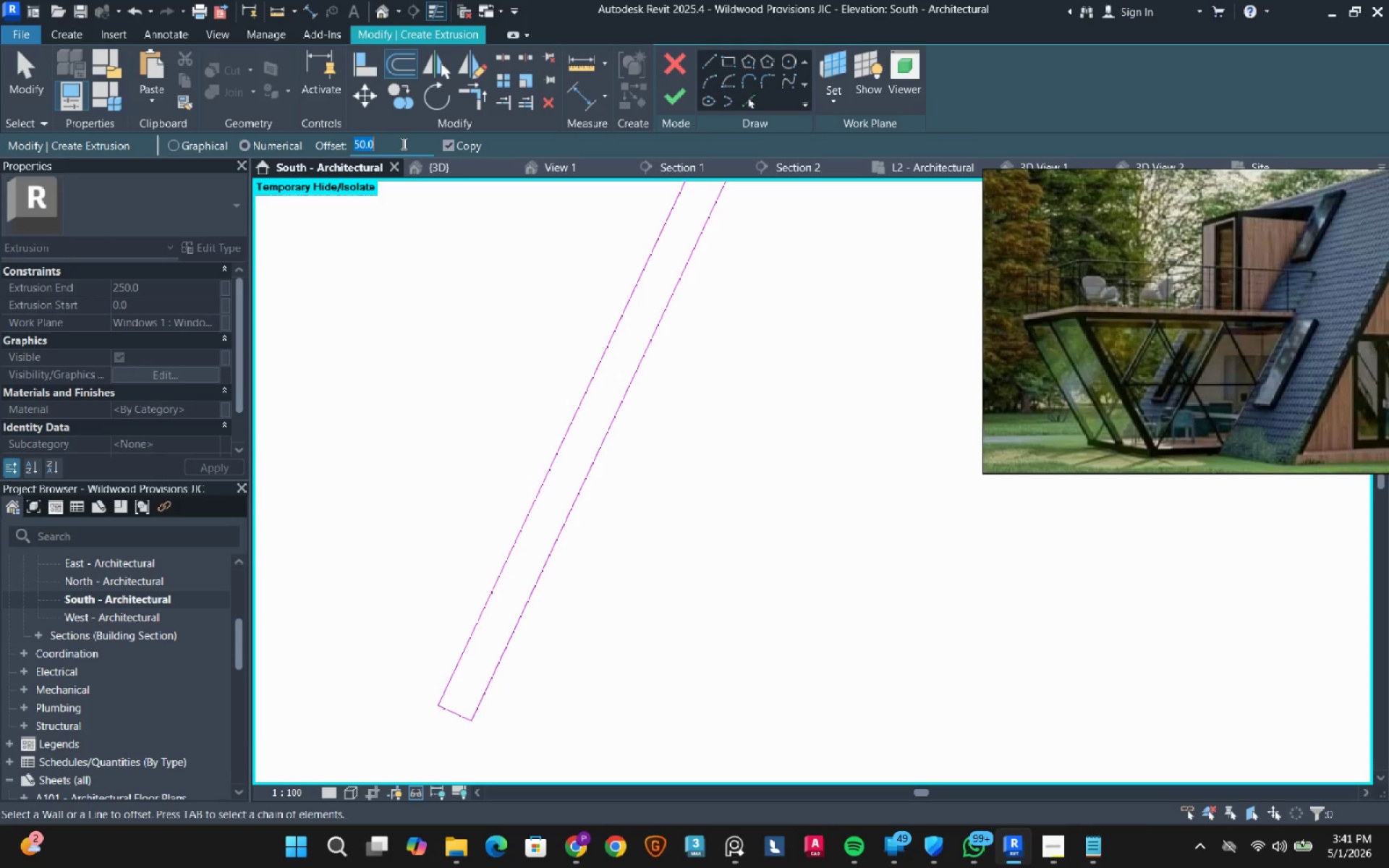 
key(Numpad1)
 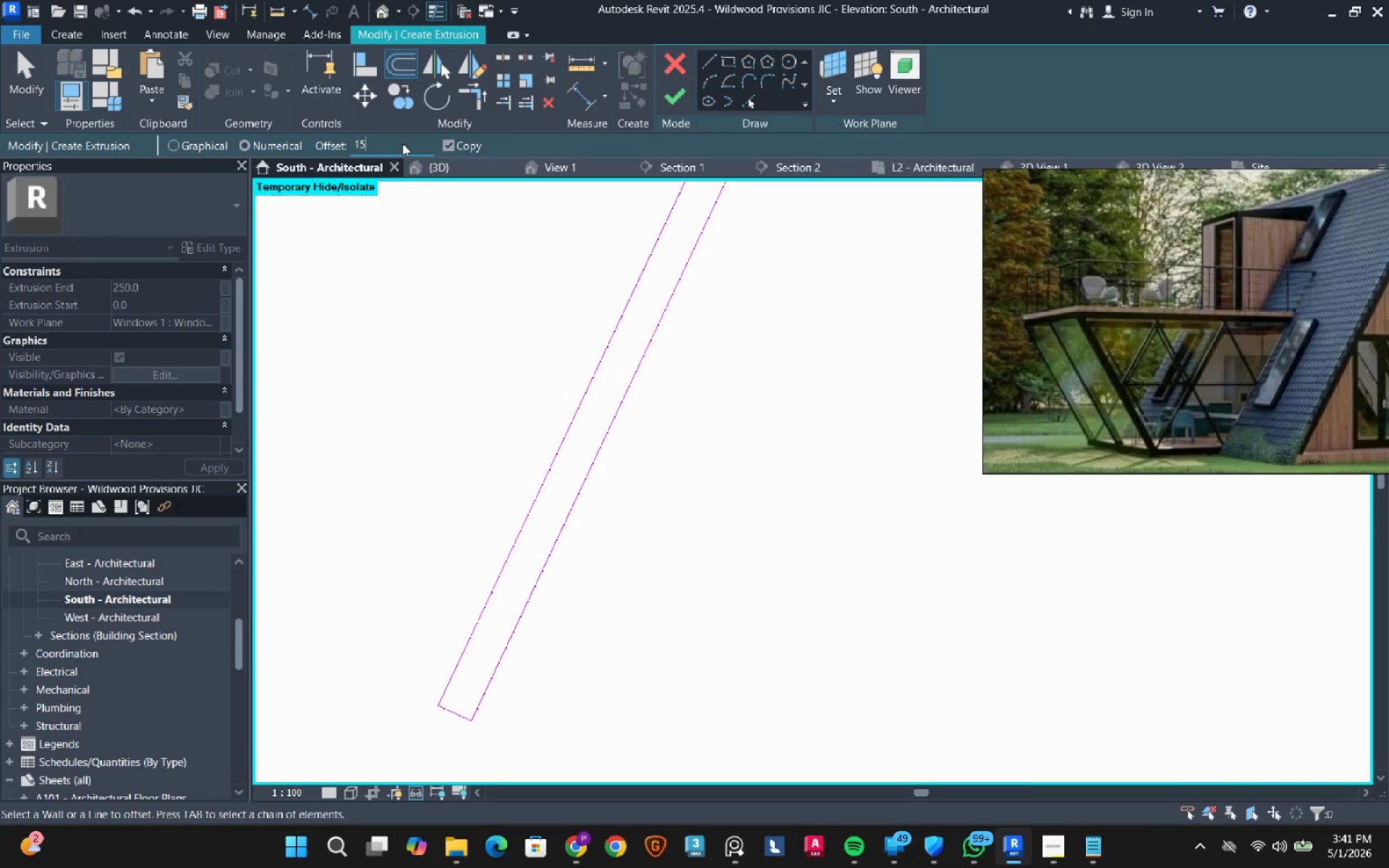 
key(Numpad5)
 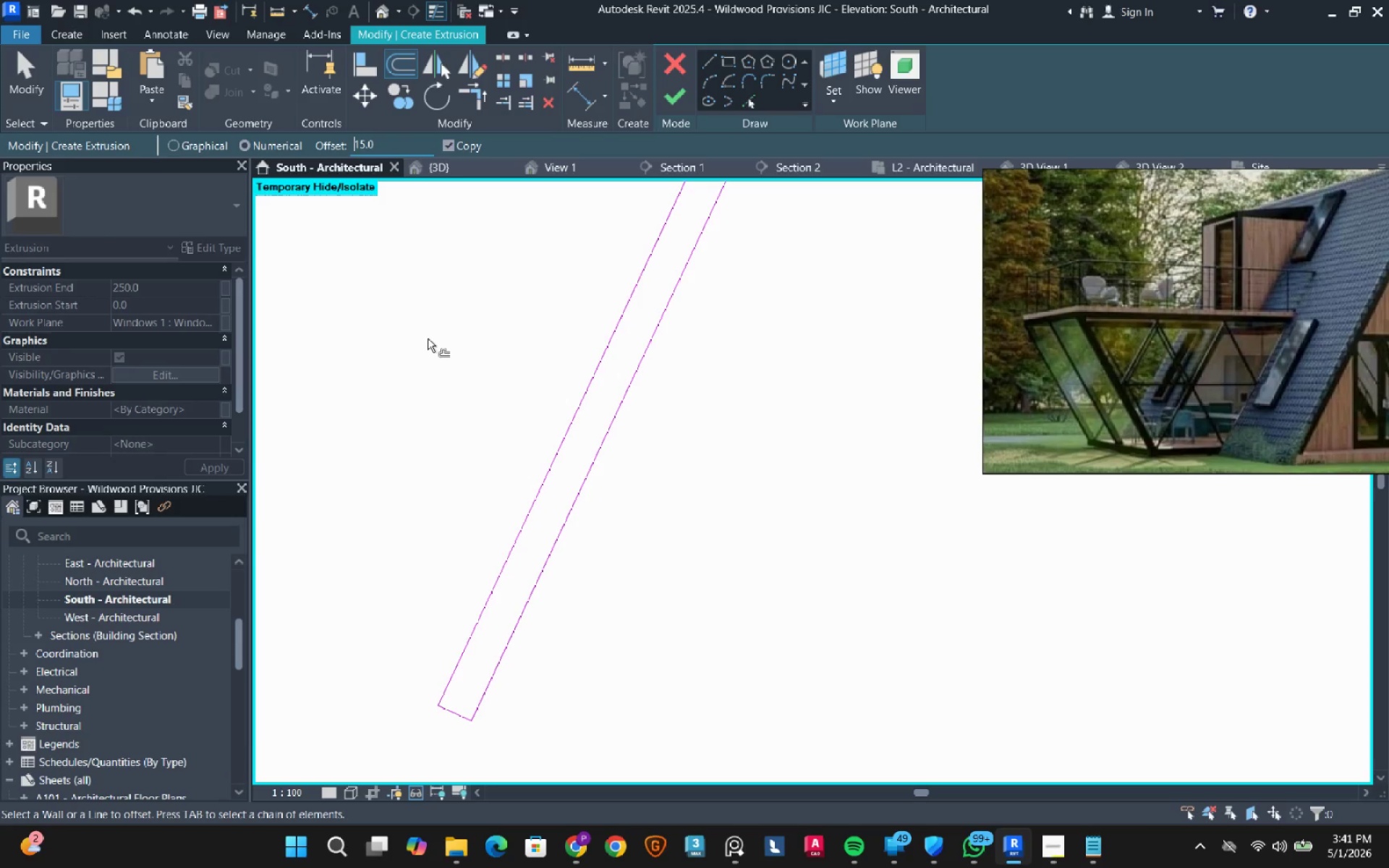 
left_click([428, 339])
 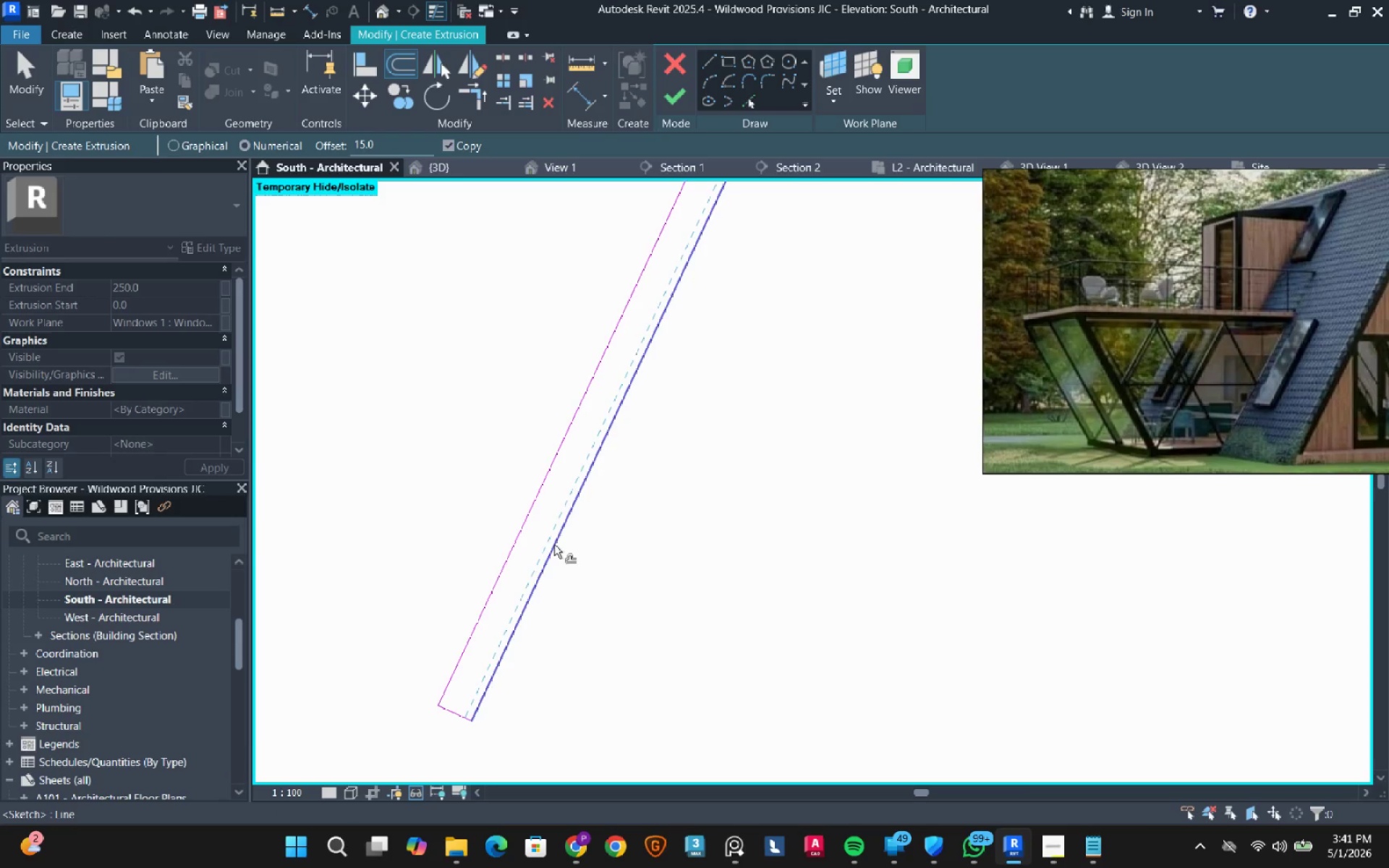 
key(Tab)
 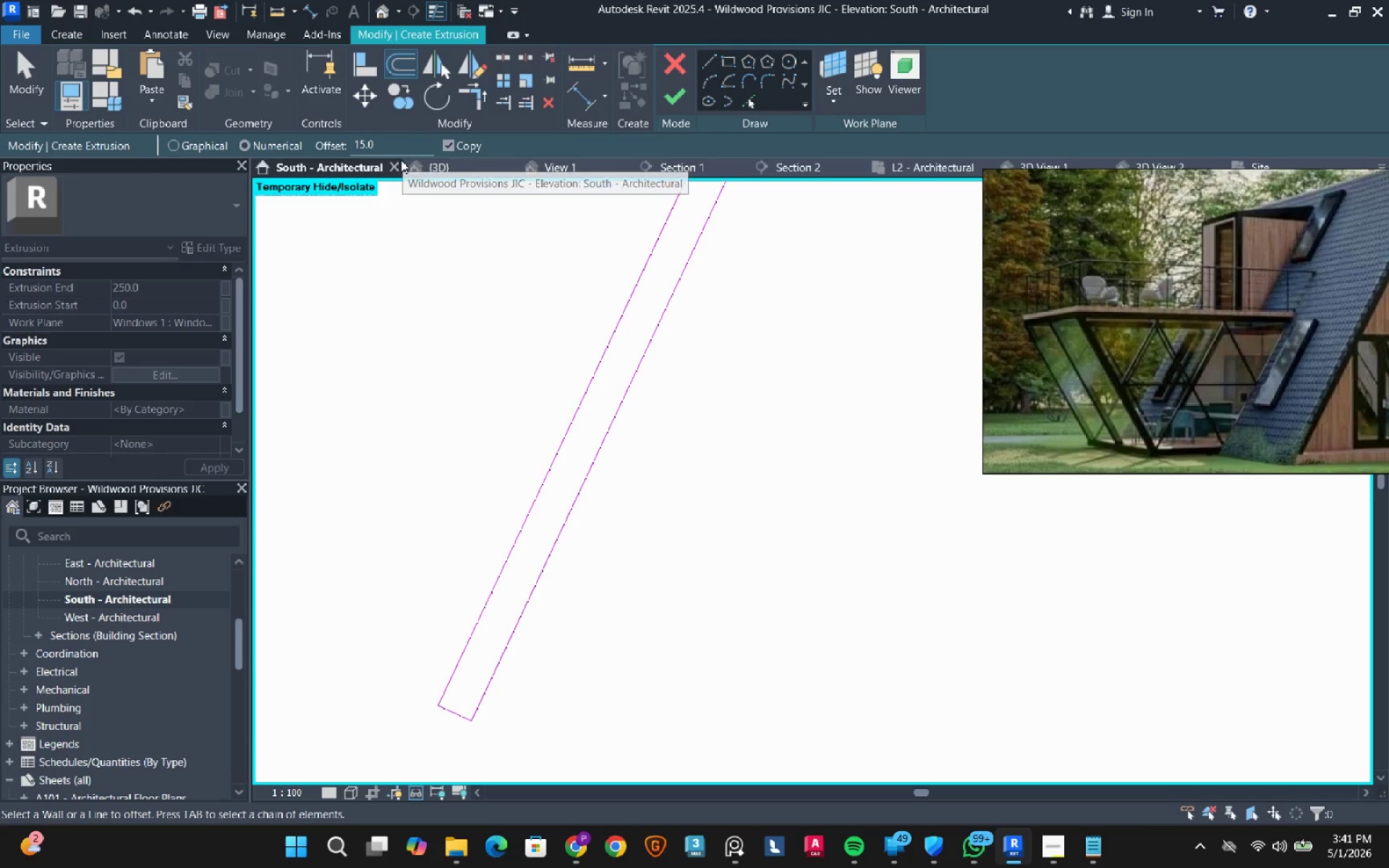 
double_click([389, 147])
 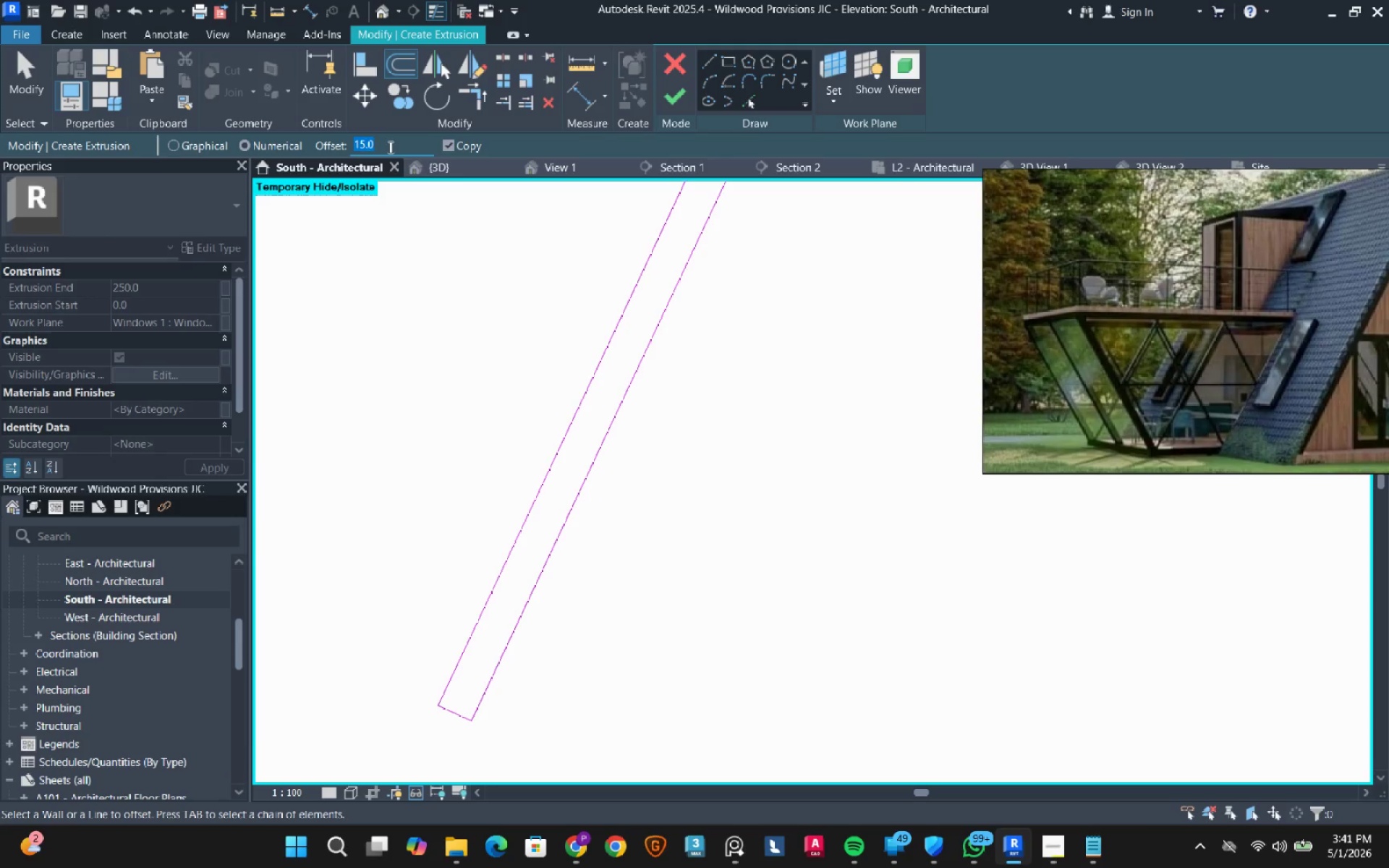 
key(Numpad2)
 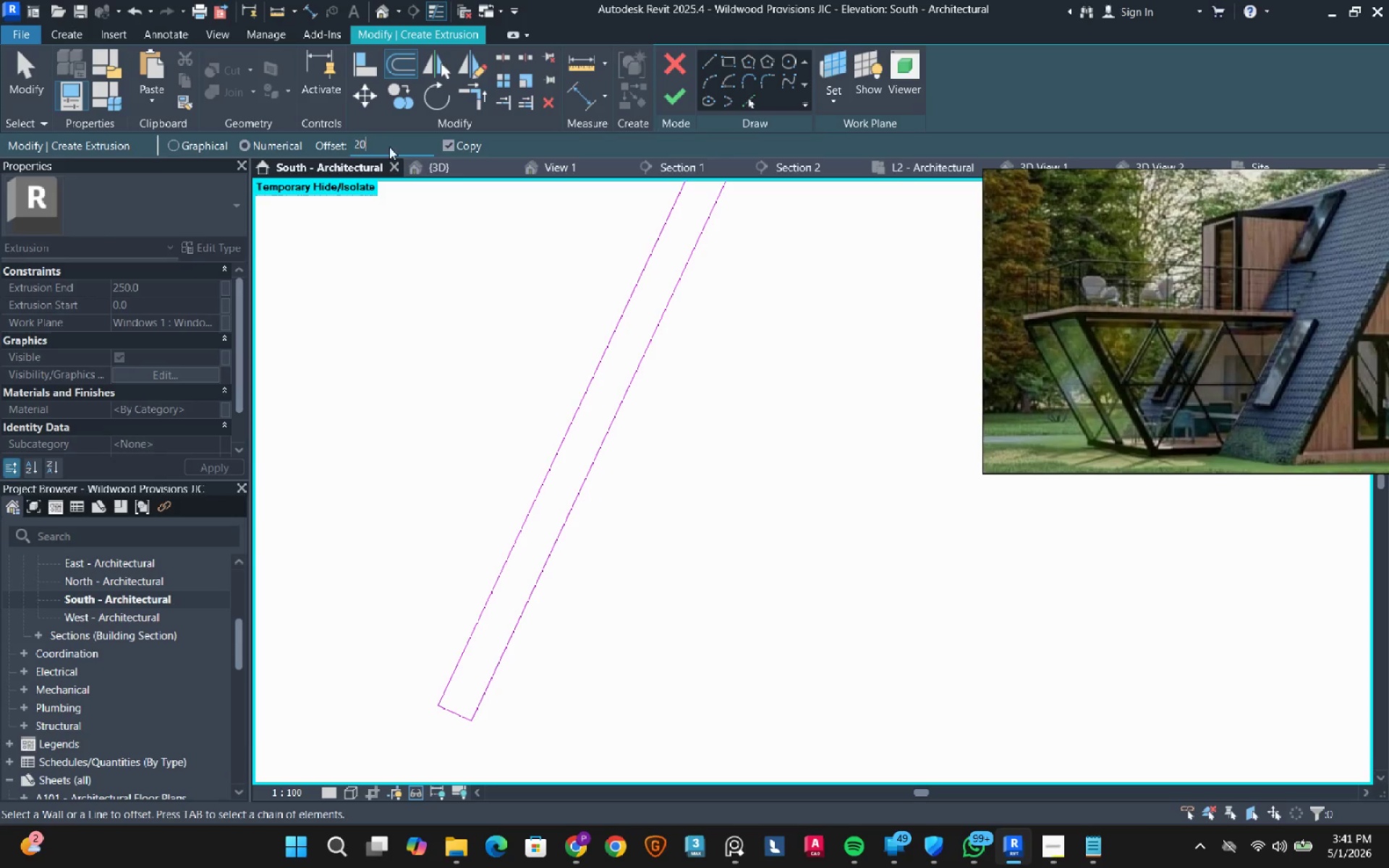 
key(Numpad0)
 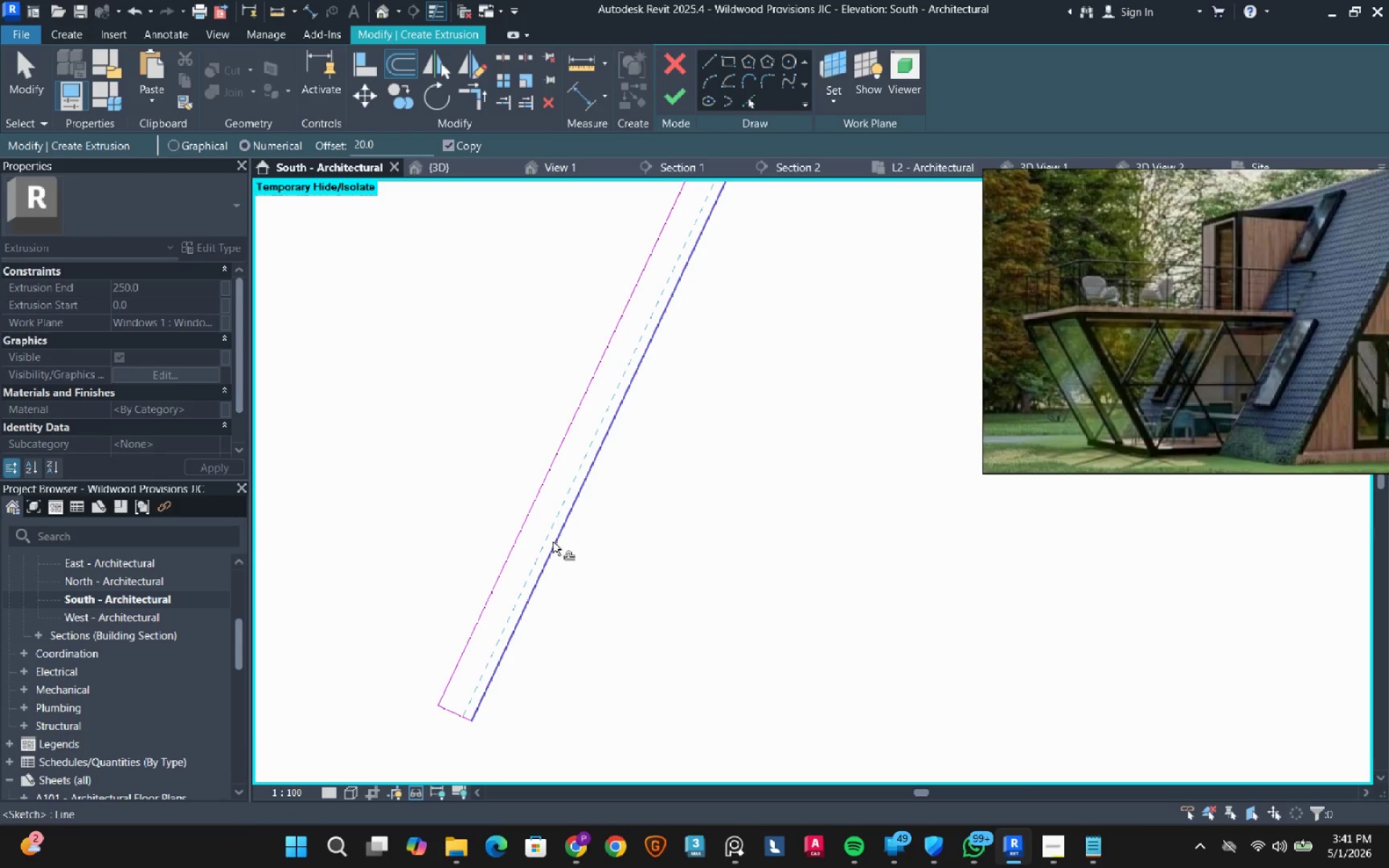 
key(Tab)
 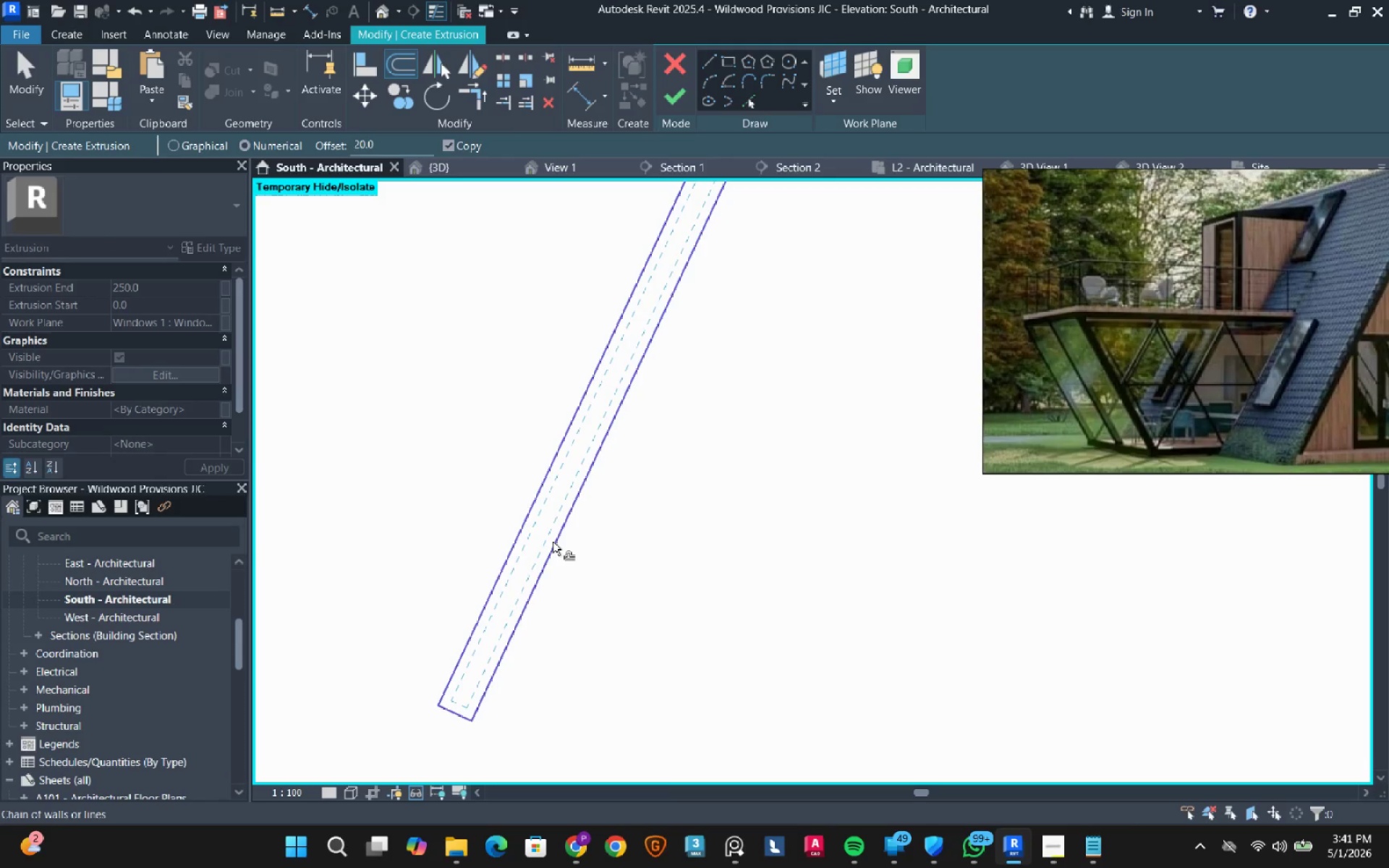 
left_click([553, 542])
 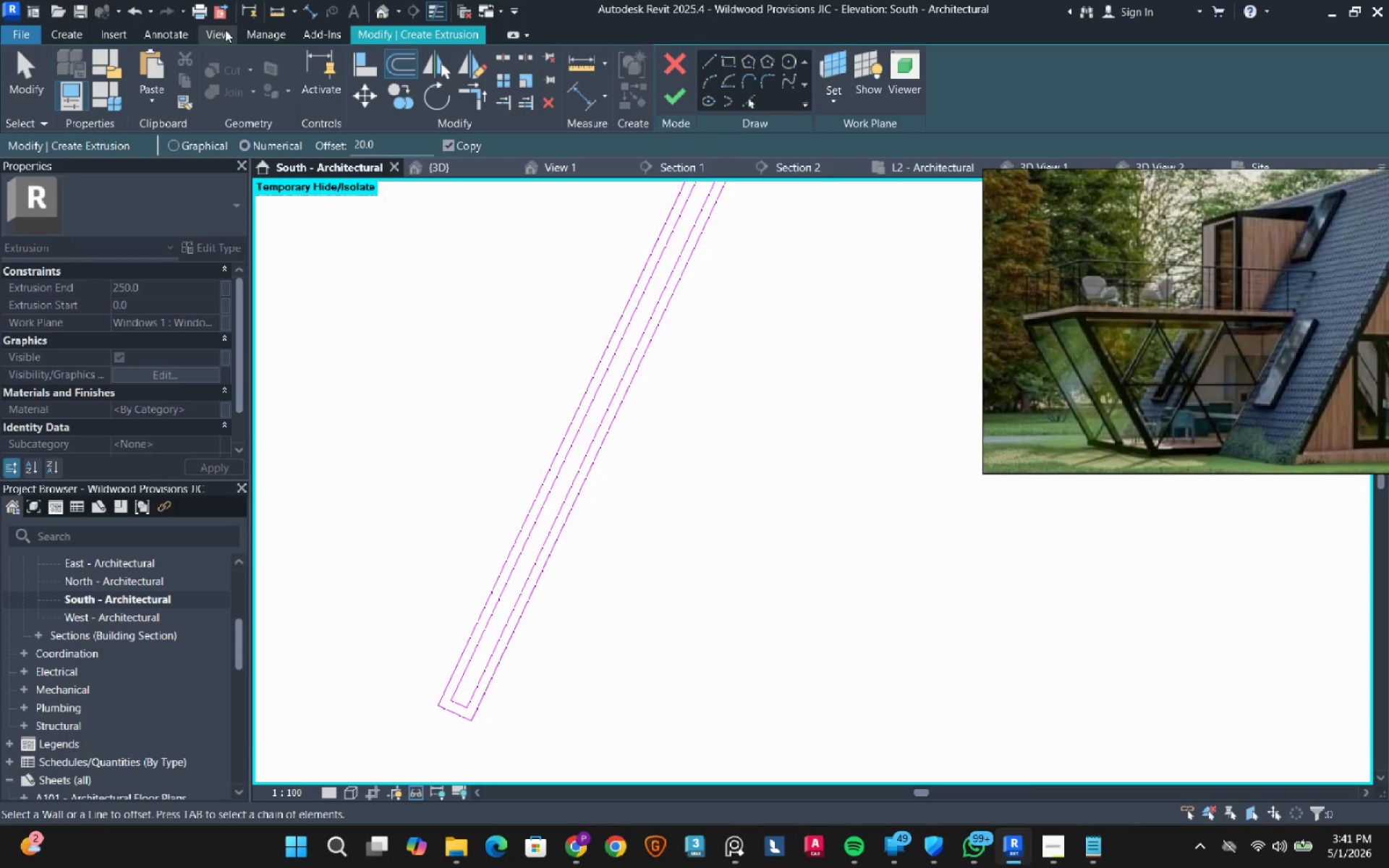 
key(Escape)
 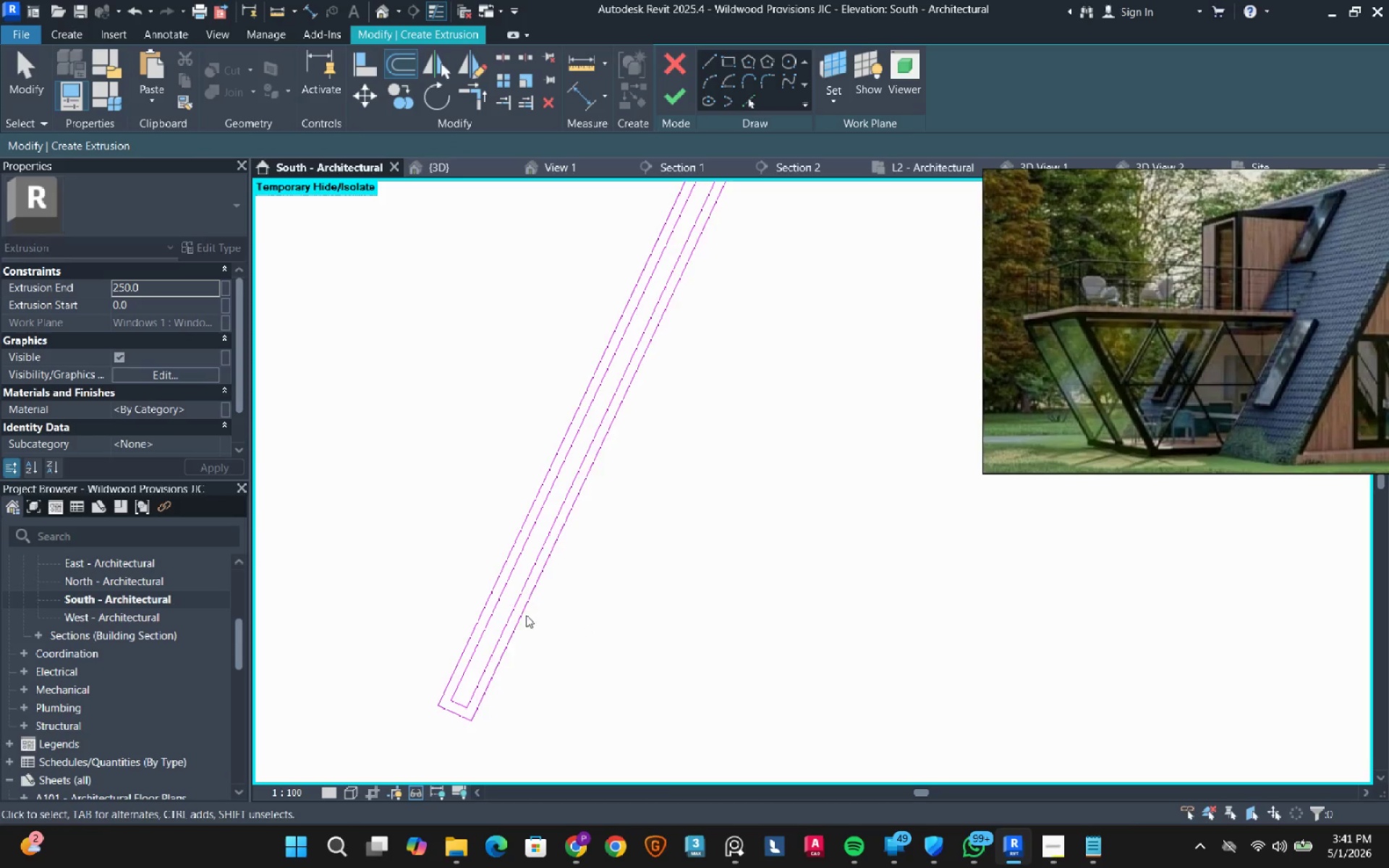 
key(Escape)
 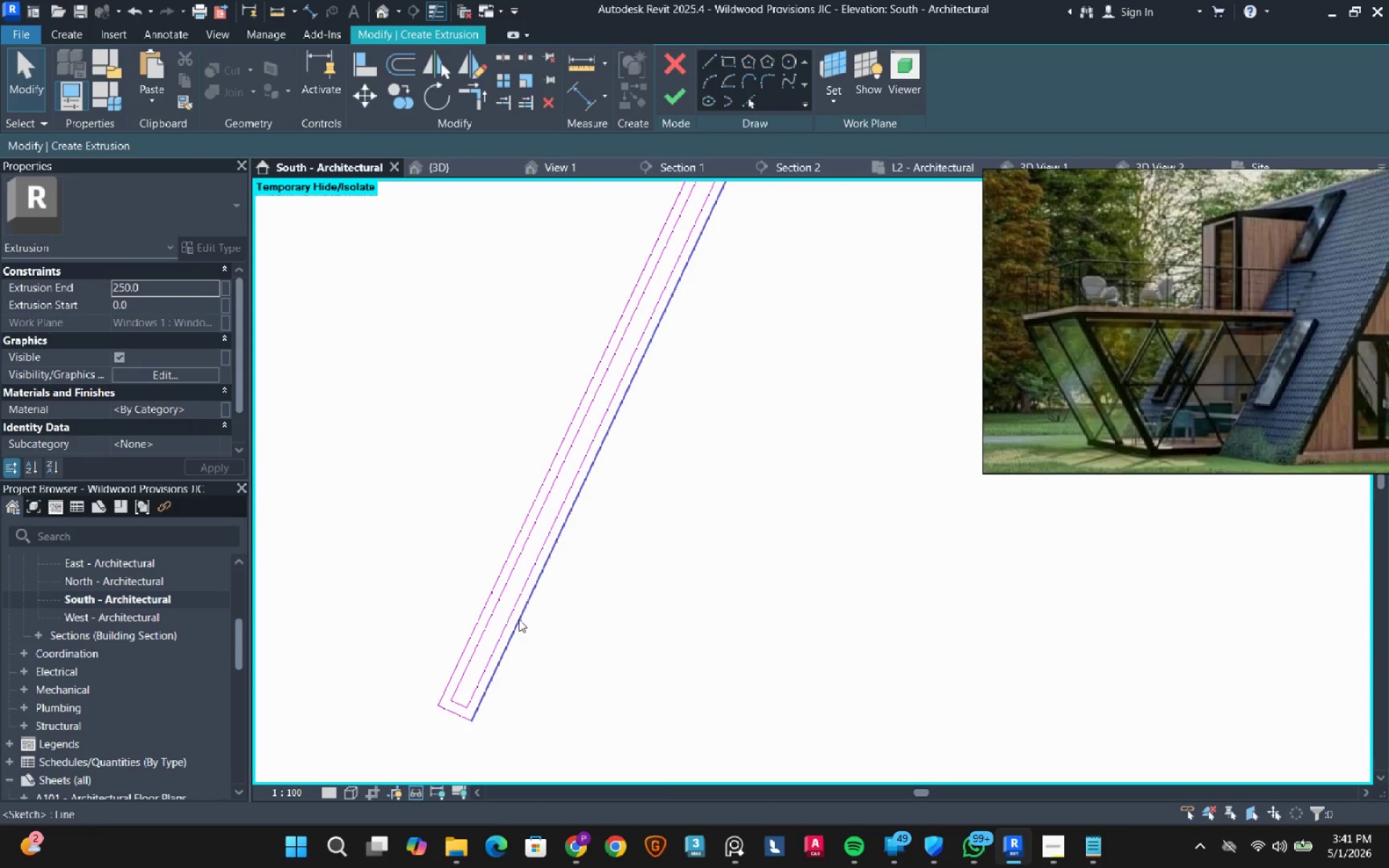 
key(Tab)
 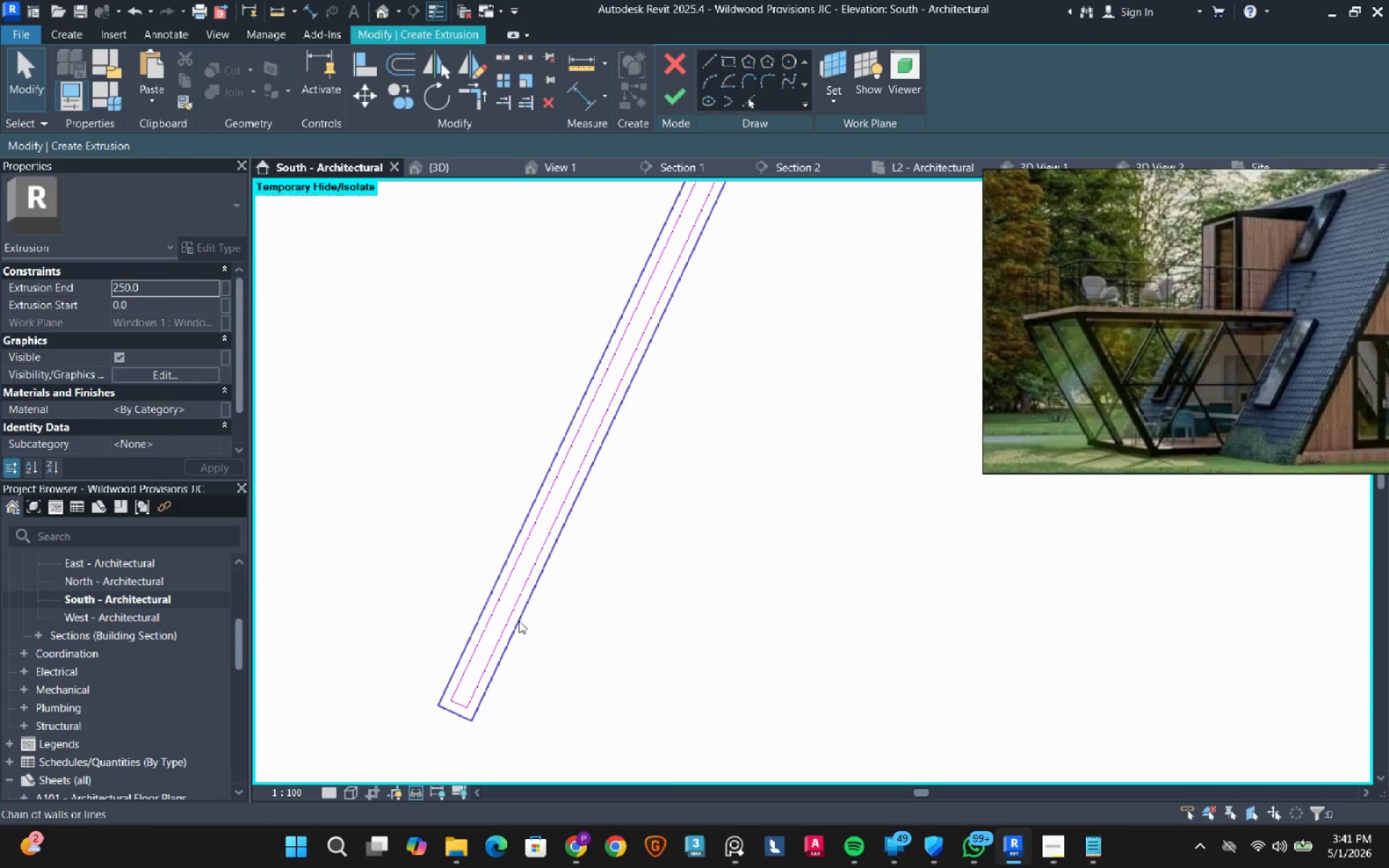 
left_click([519, 621])
 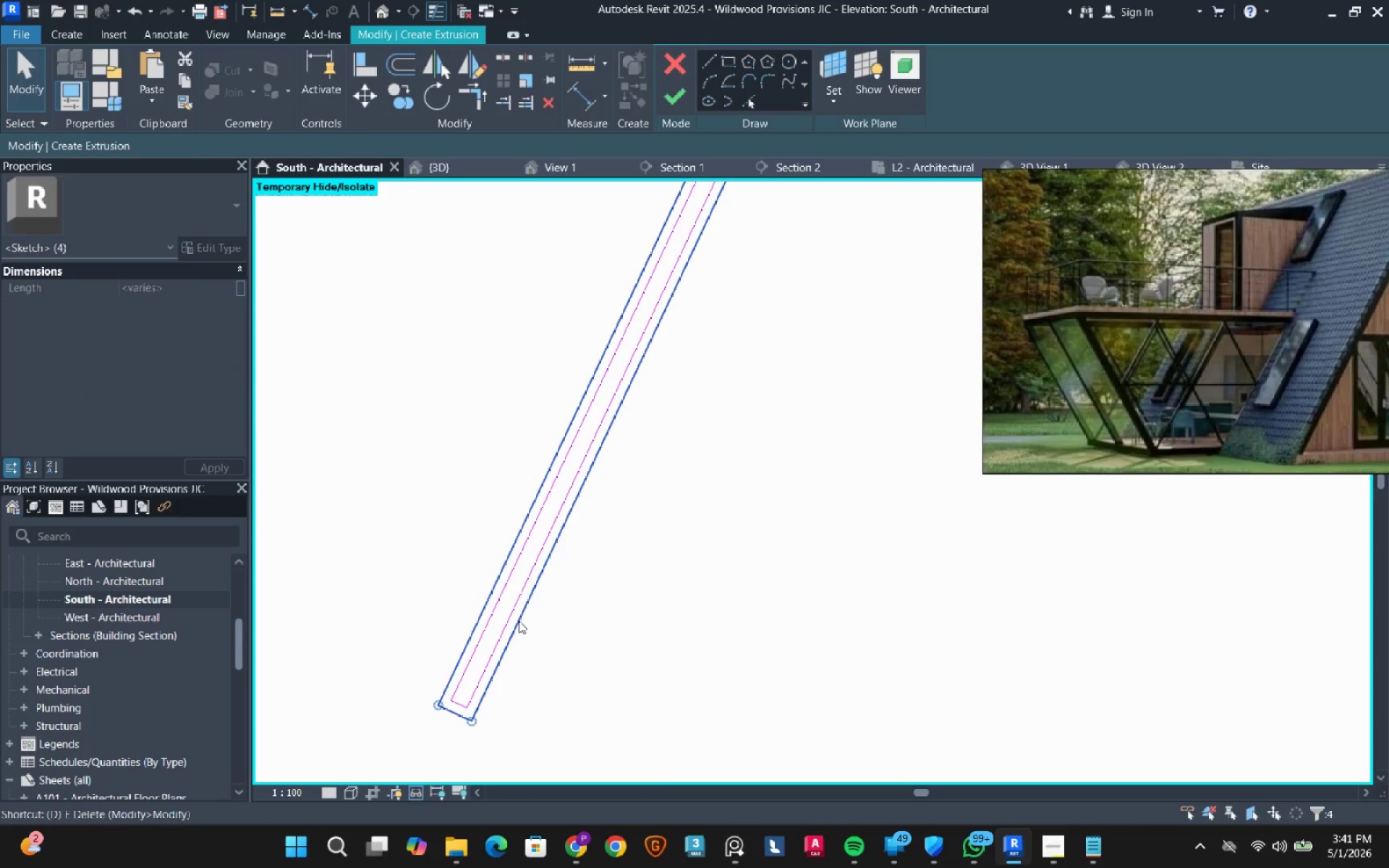 
type(de)
 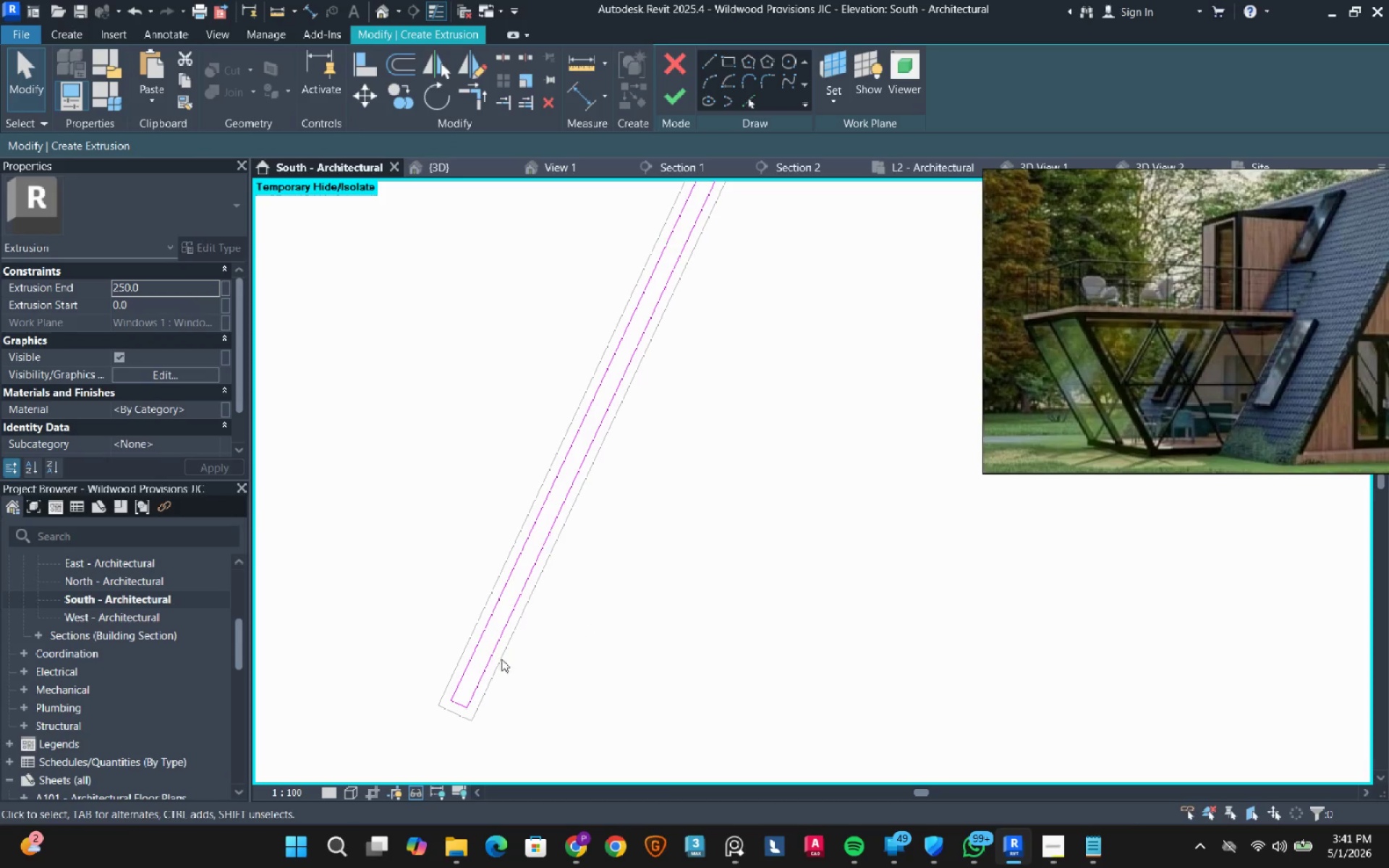 
scroll: coordinate [750, 247], scroll_direction: down, amount: 13.0
 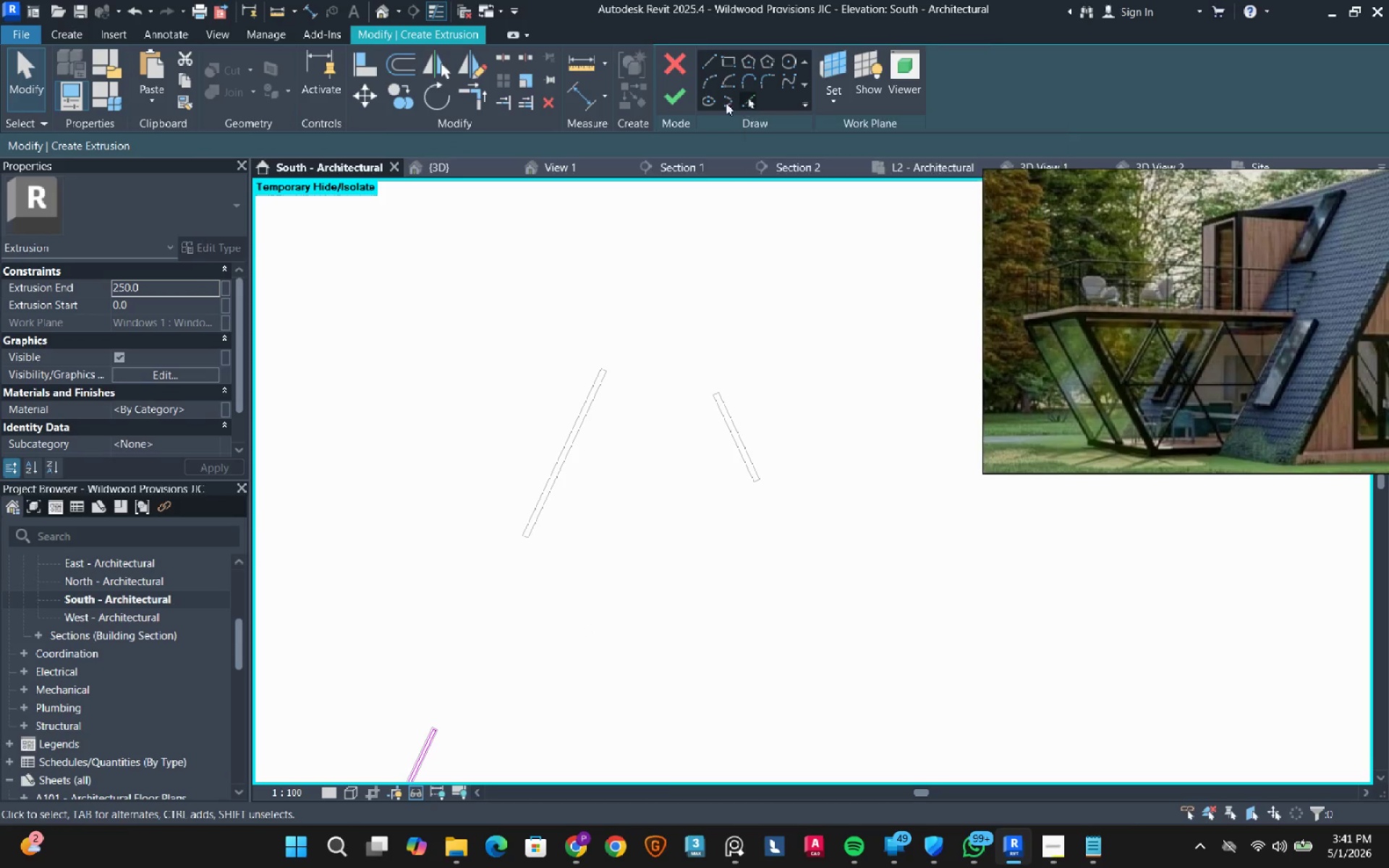 
left_click([676, 96])
 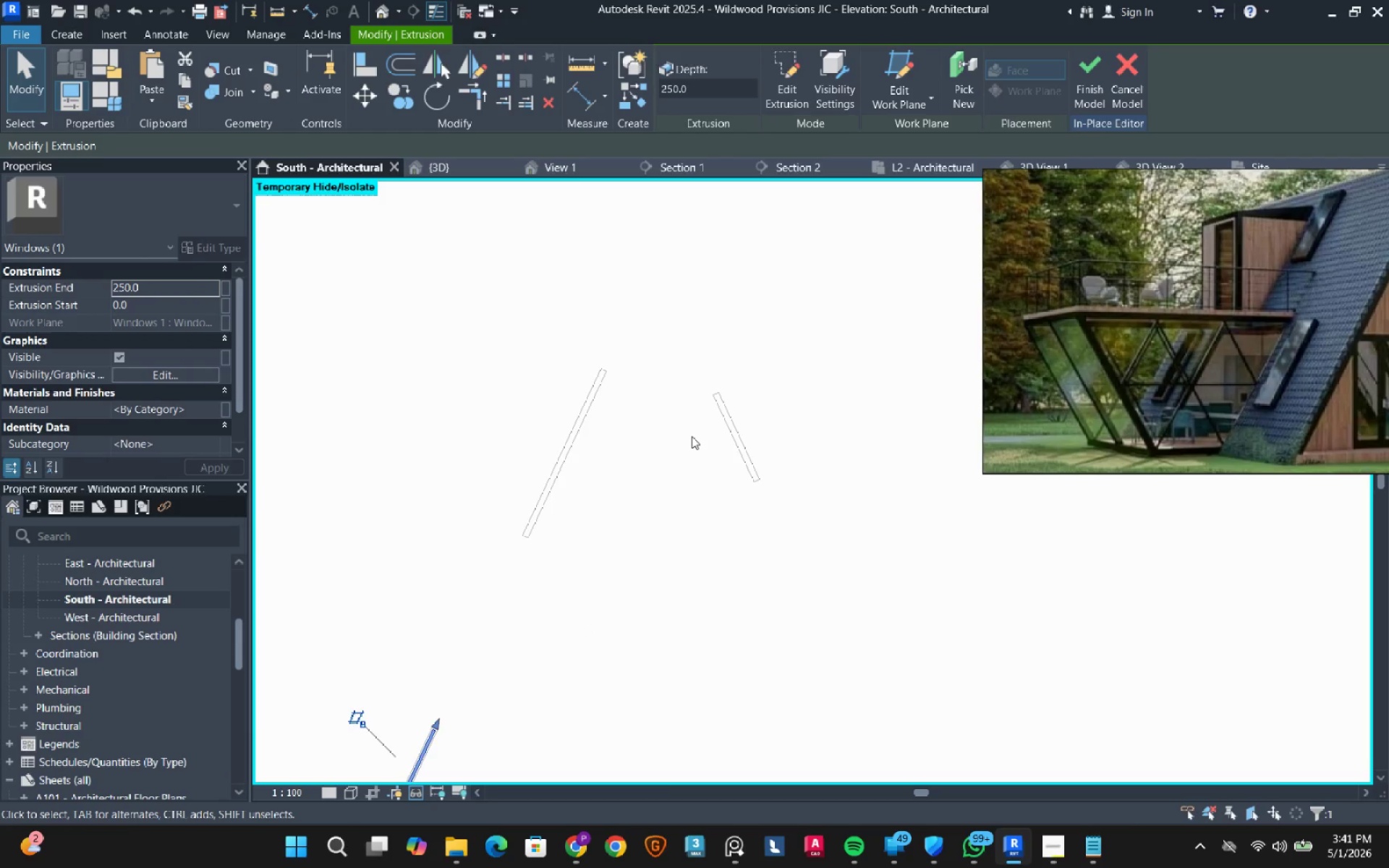 
scroll: coordinate [686, 446], scroll_direction: down, amount: 5.0
 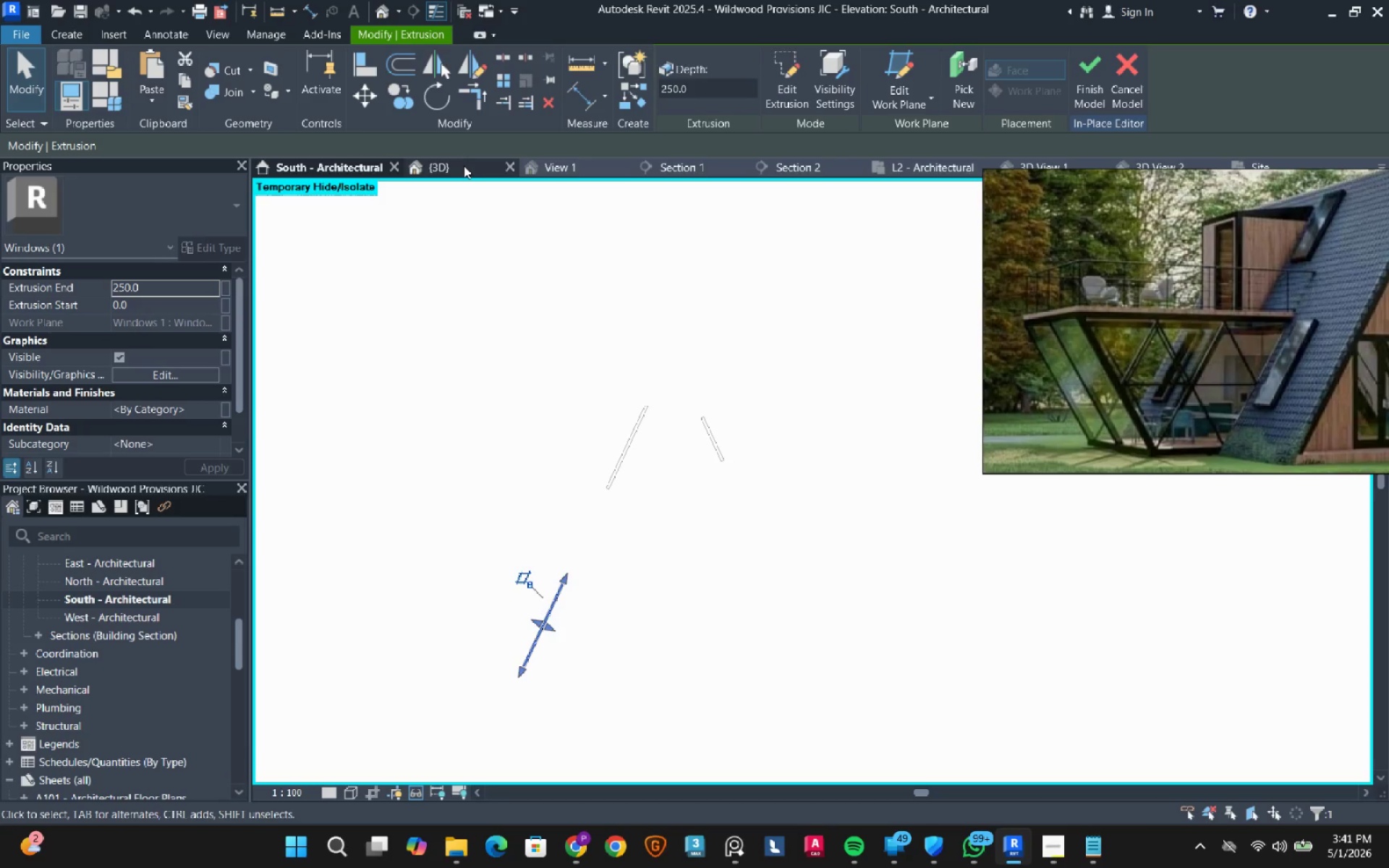 
left_click([464, 166])
 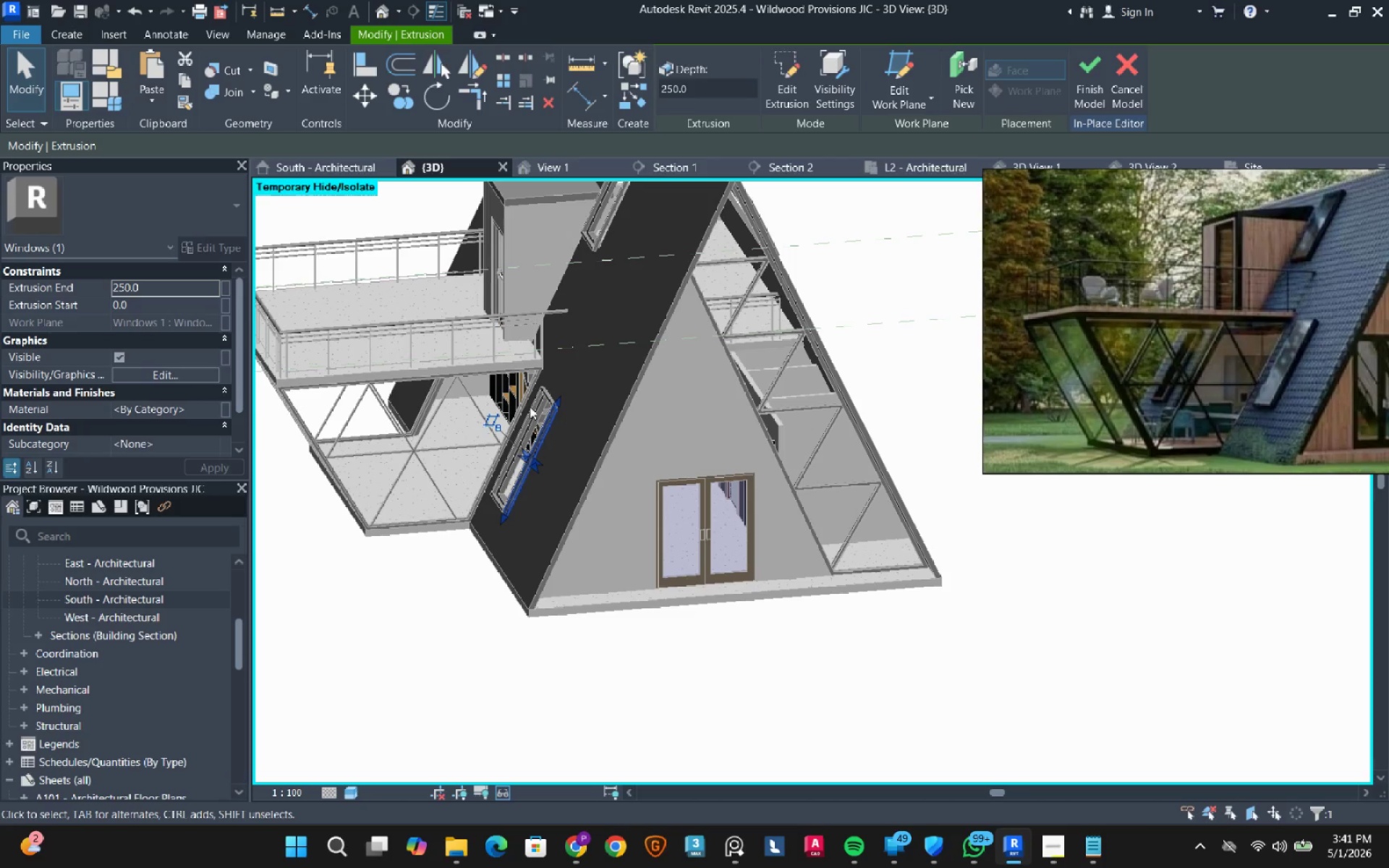 
hold_key(key=ShiftLeft, duration=0.78)
 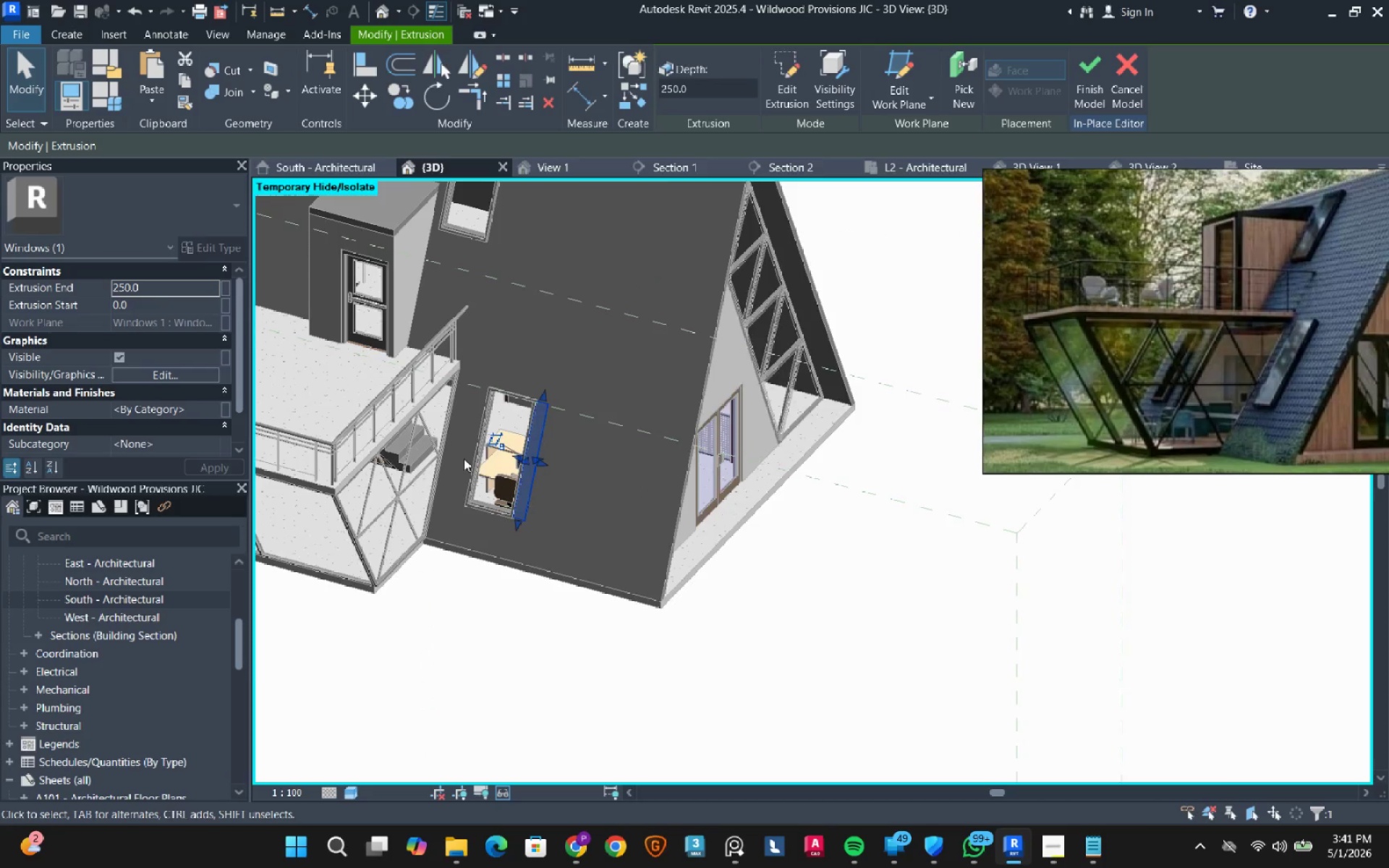 
scroll: coordinate [555, 458], scroll_direction: up, amount: 11.0
 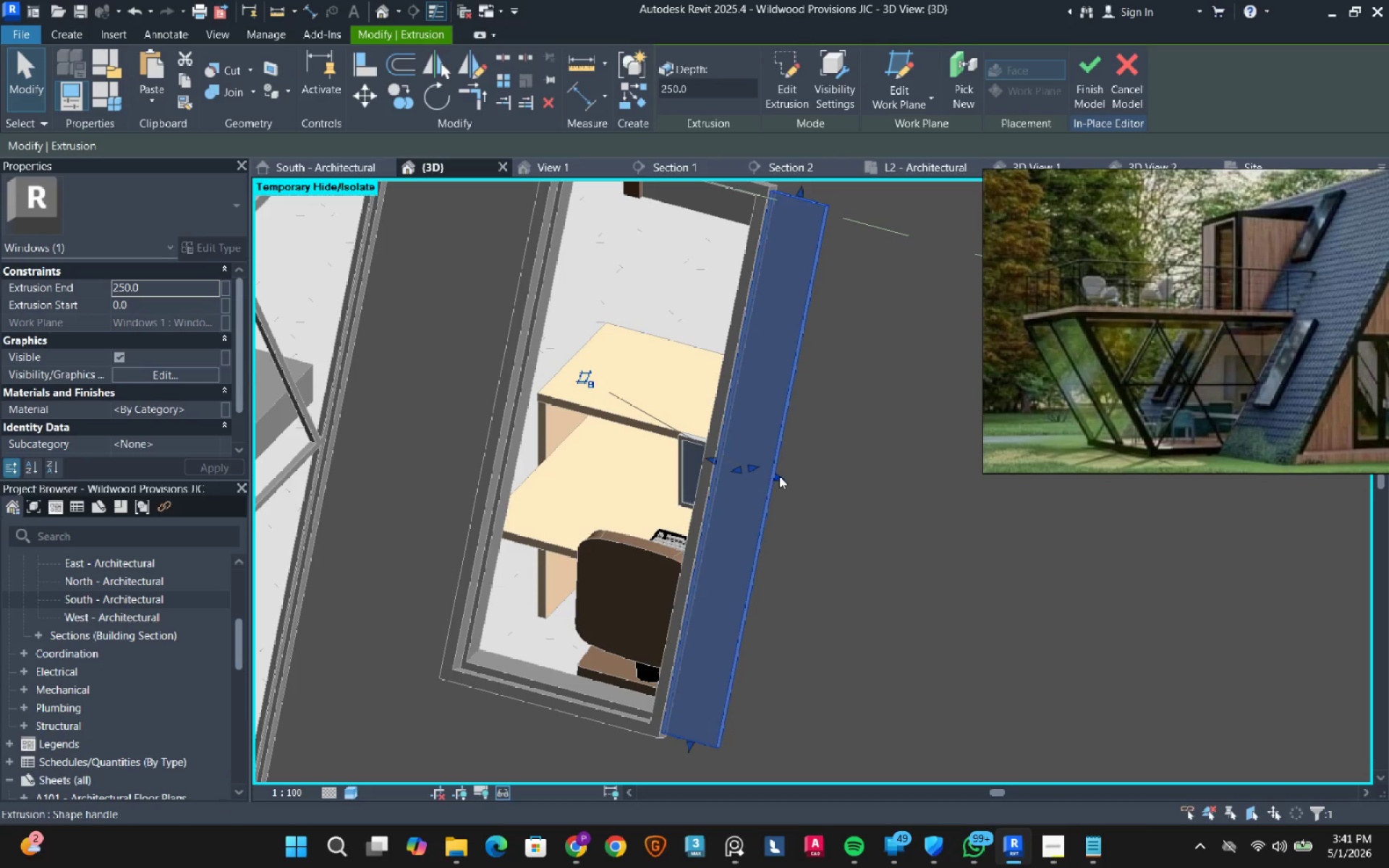 
left_click_drag(start_coordinate=[779, 476], to_coordinate=[490, 463])
 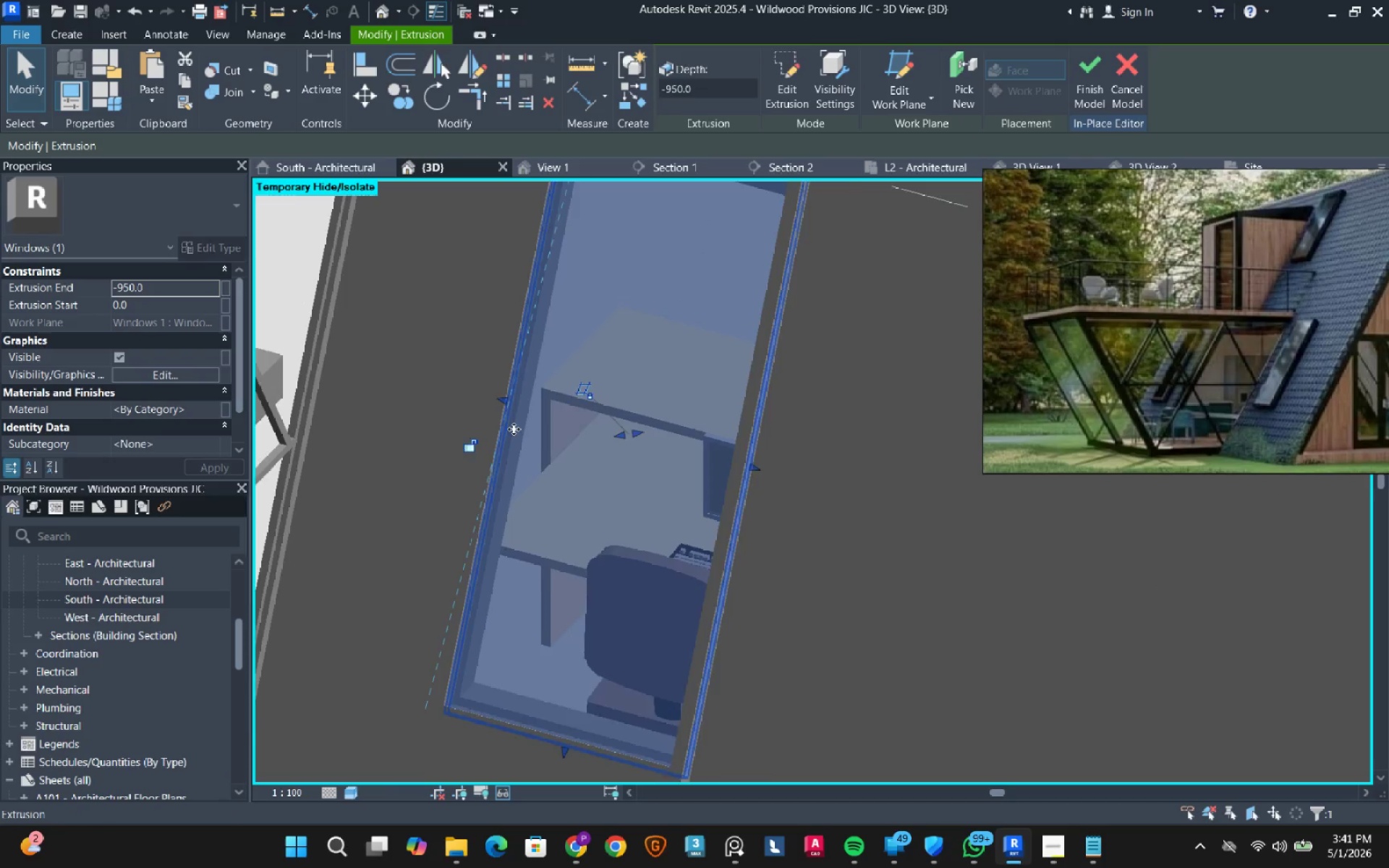 
scroll: coordinate [514, 429], scroll_direction: up, amount: 3.0
 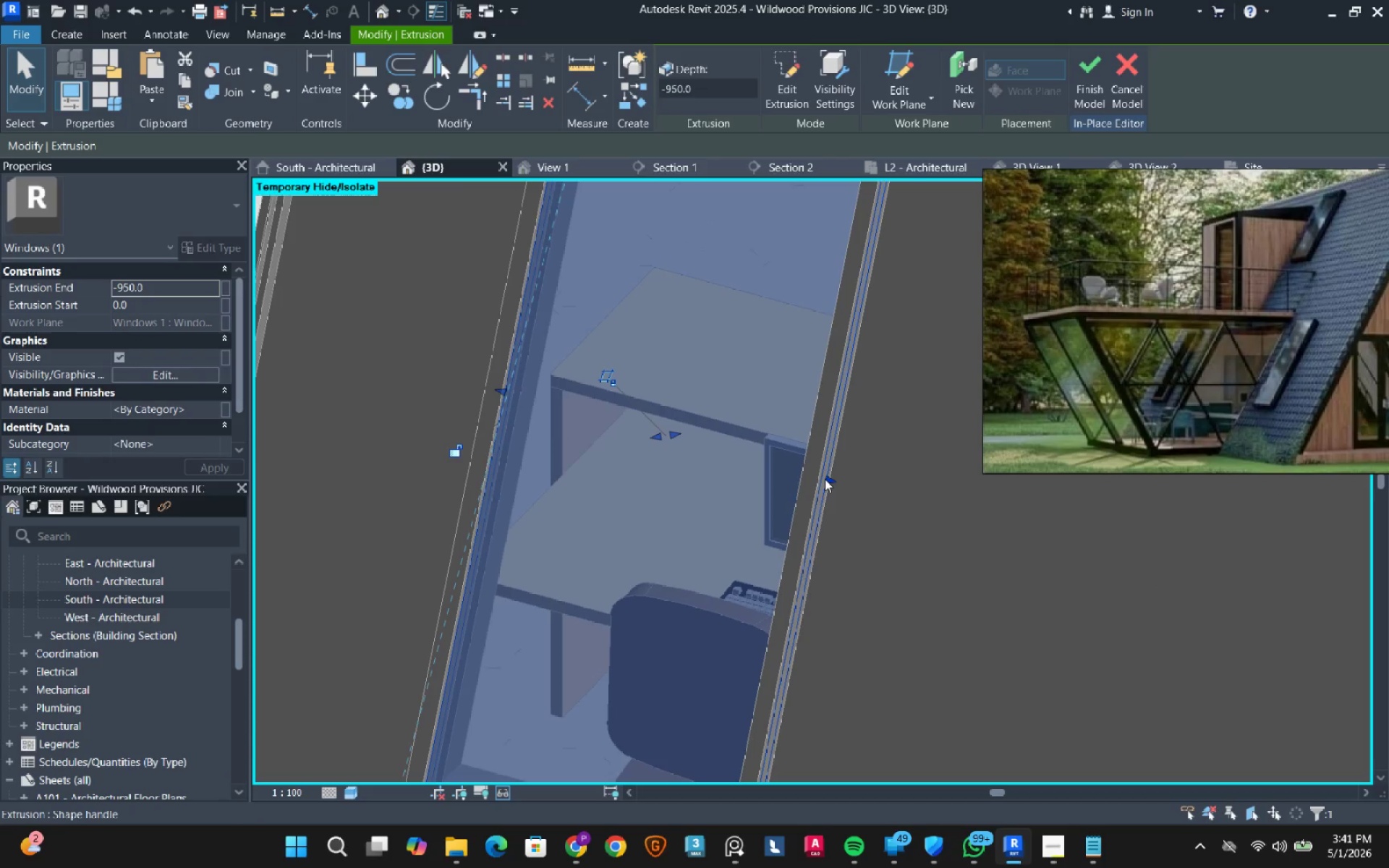 
left_click_drag(start_coordinate=[825, 479], to_coordinate=[804, 481])
 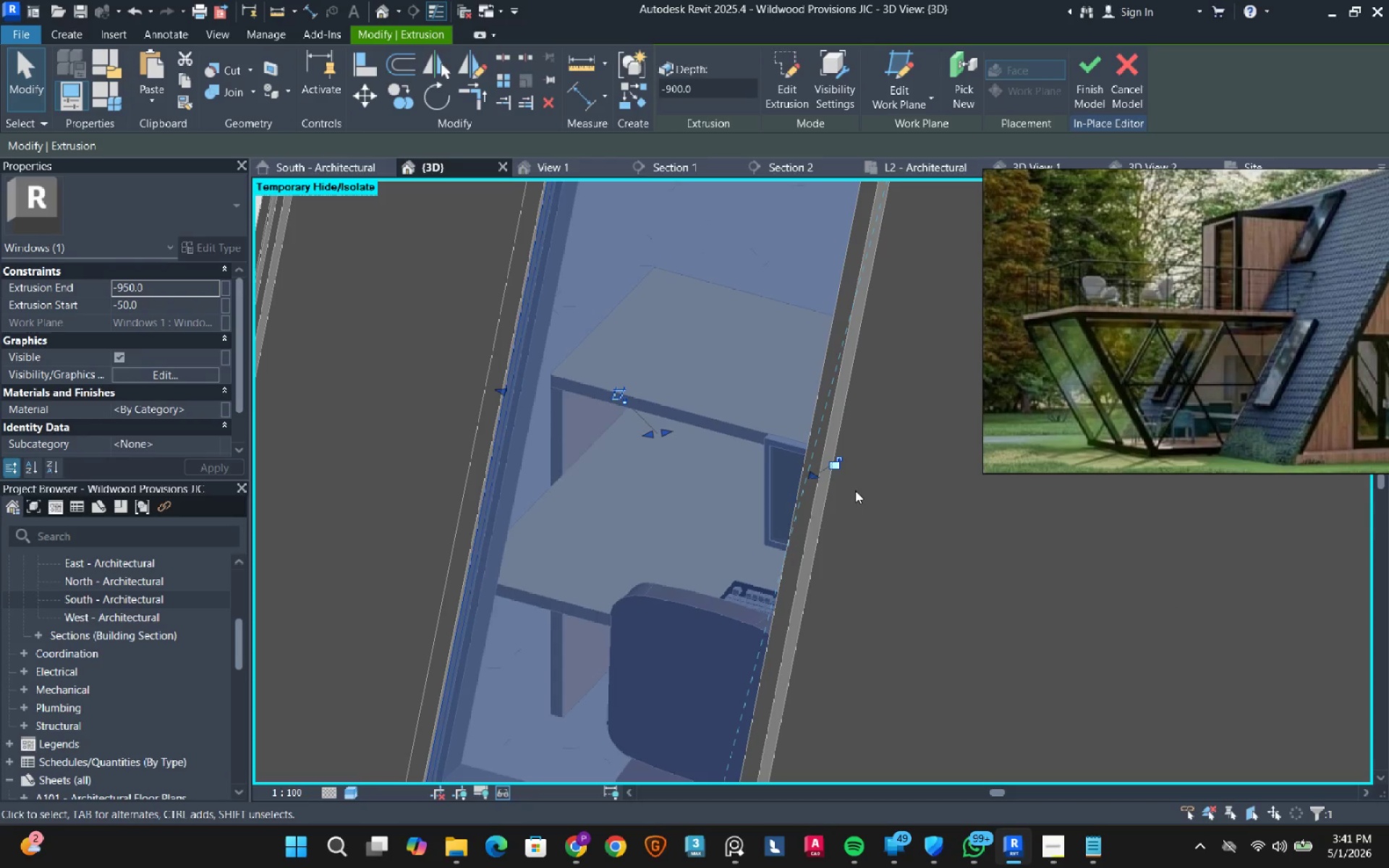 
left_click([845, 569])
 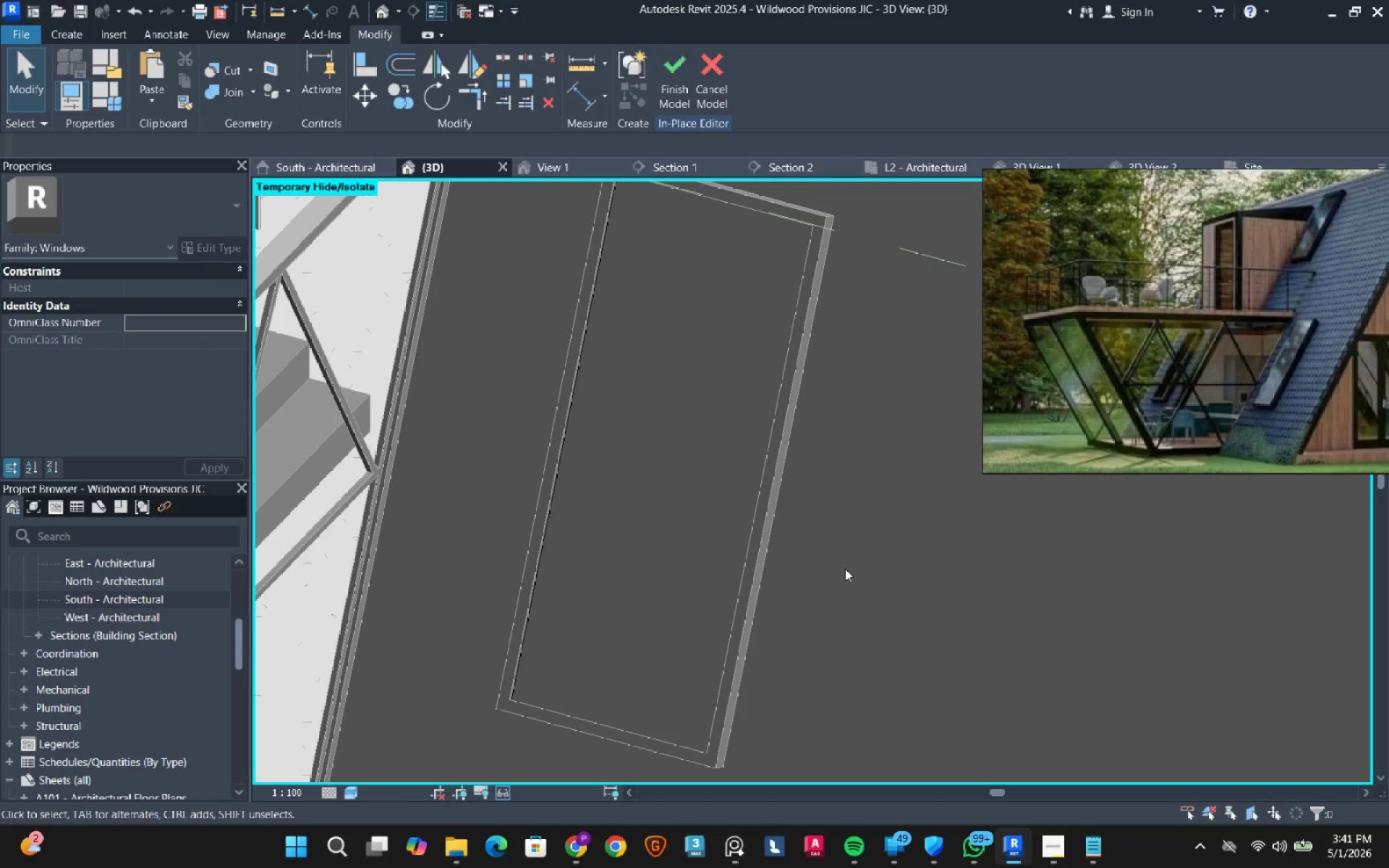 
scroll: coordinate [632, 595], scroll_direction: down, amount: 10.0
 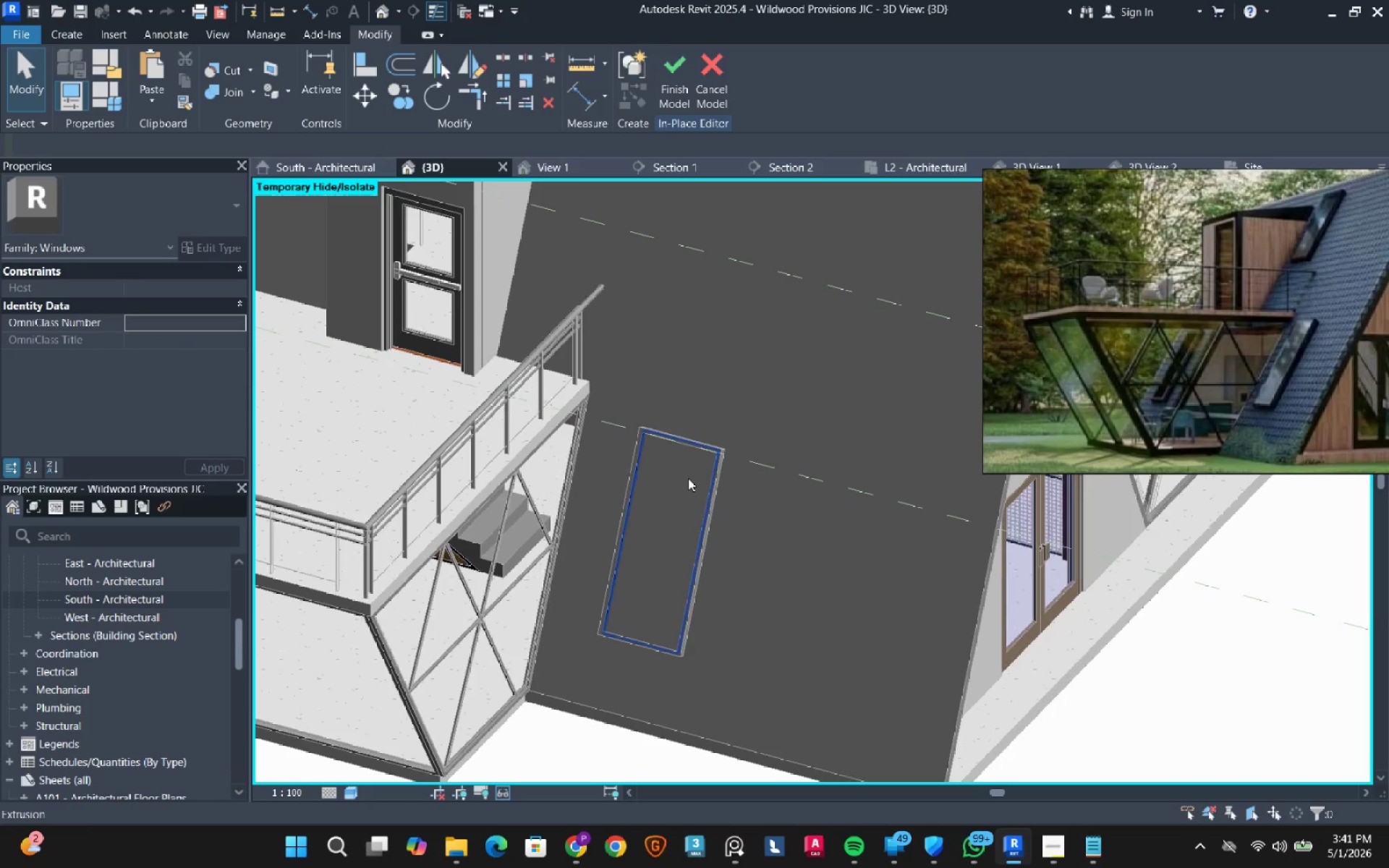 
left_click([688, 478])
 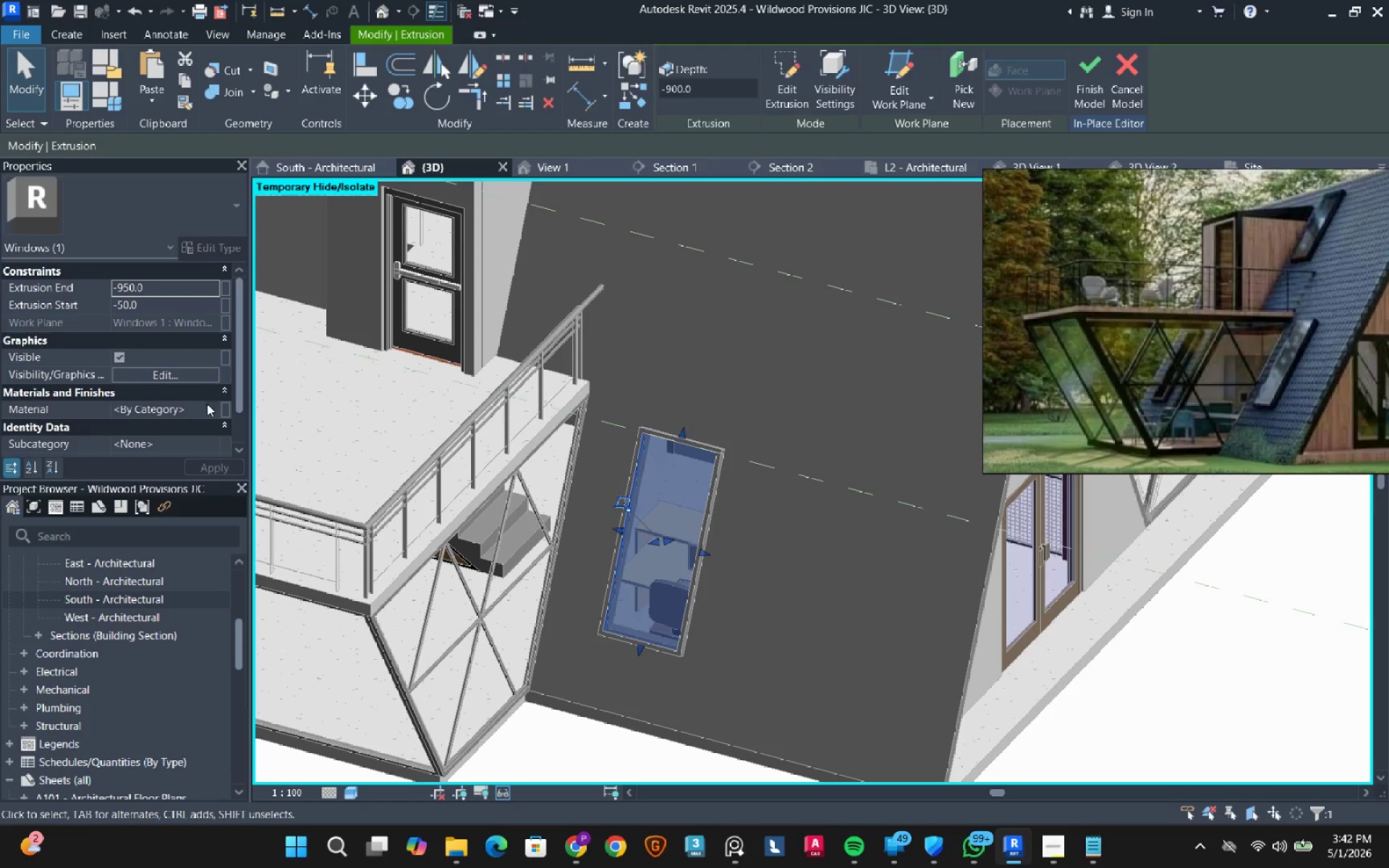 
left_click([214, 407])
 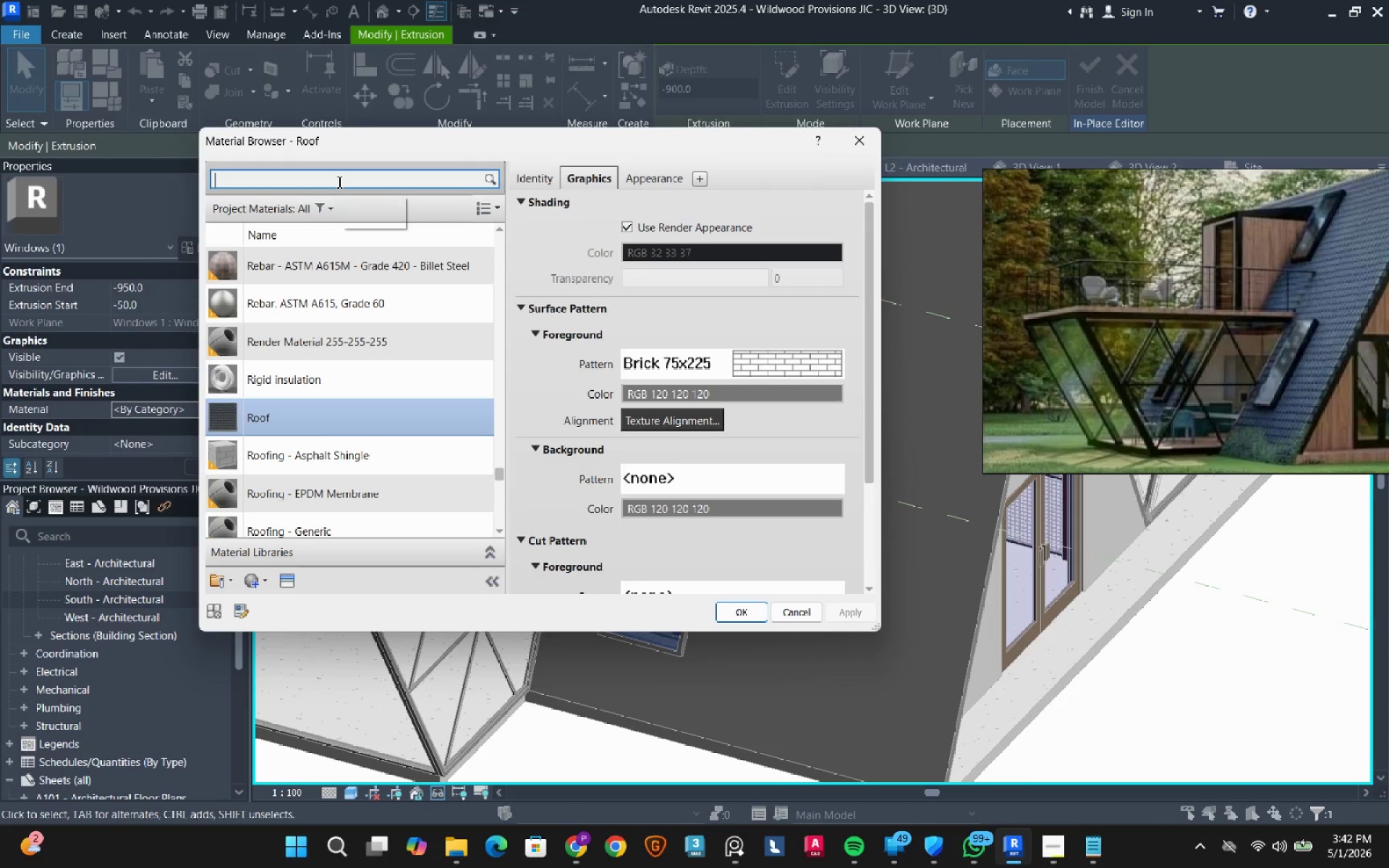 
left_click([338, 182])
 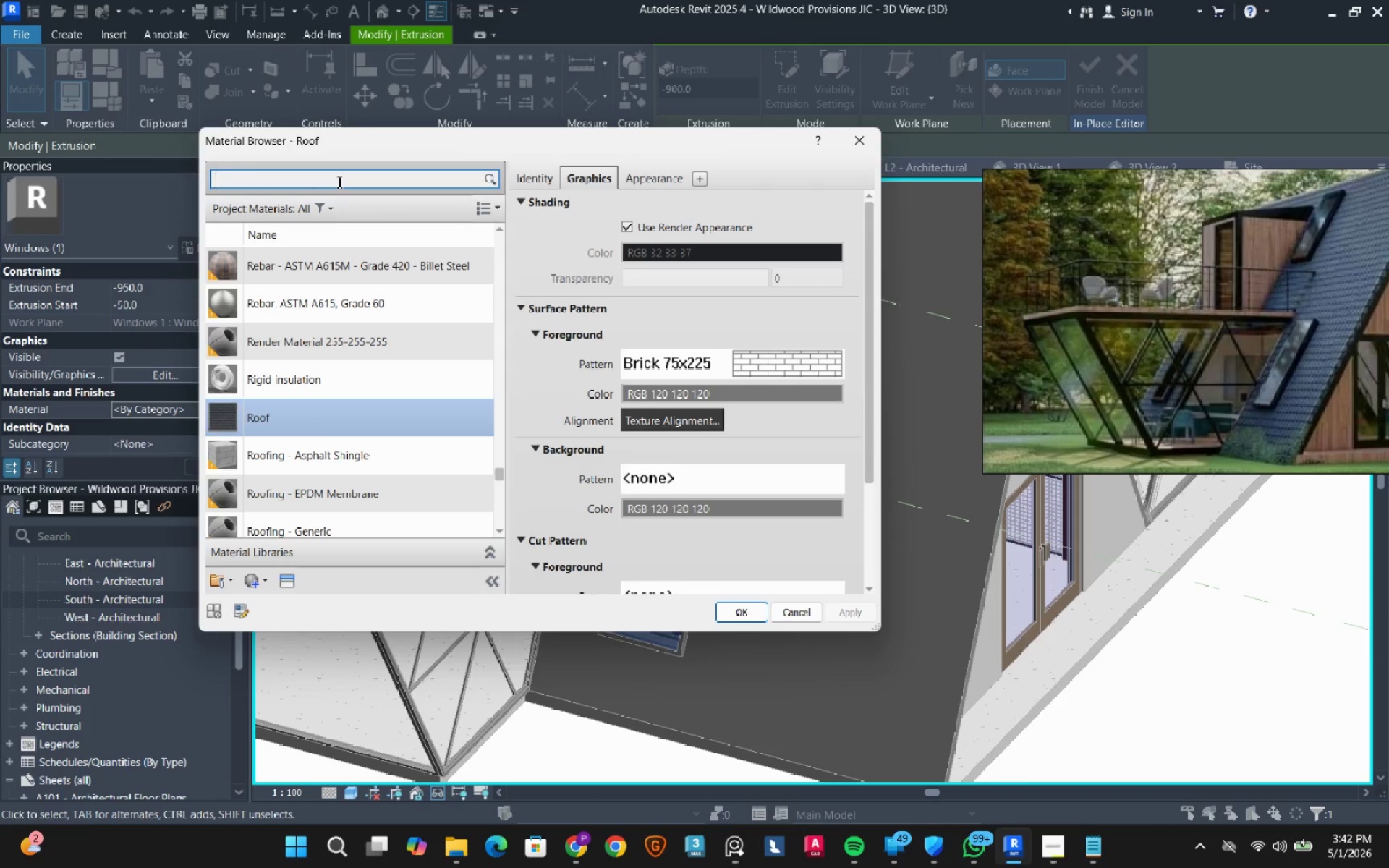 
type(glass)
 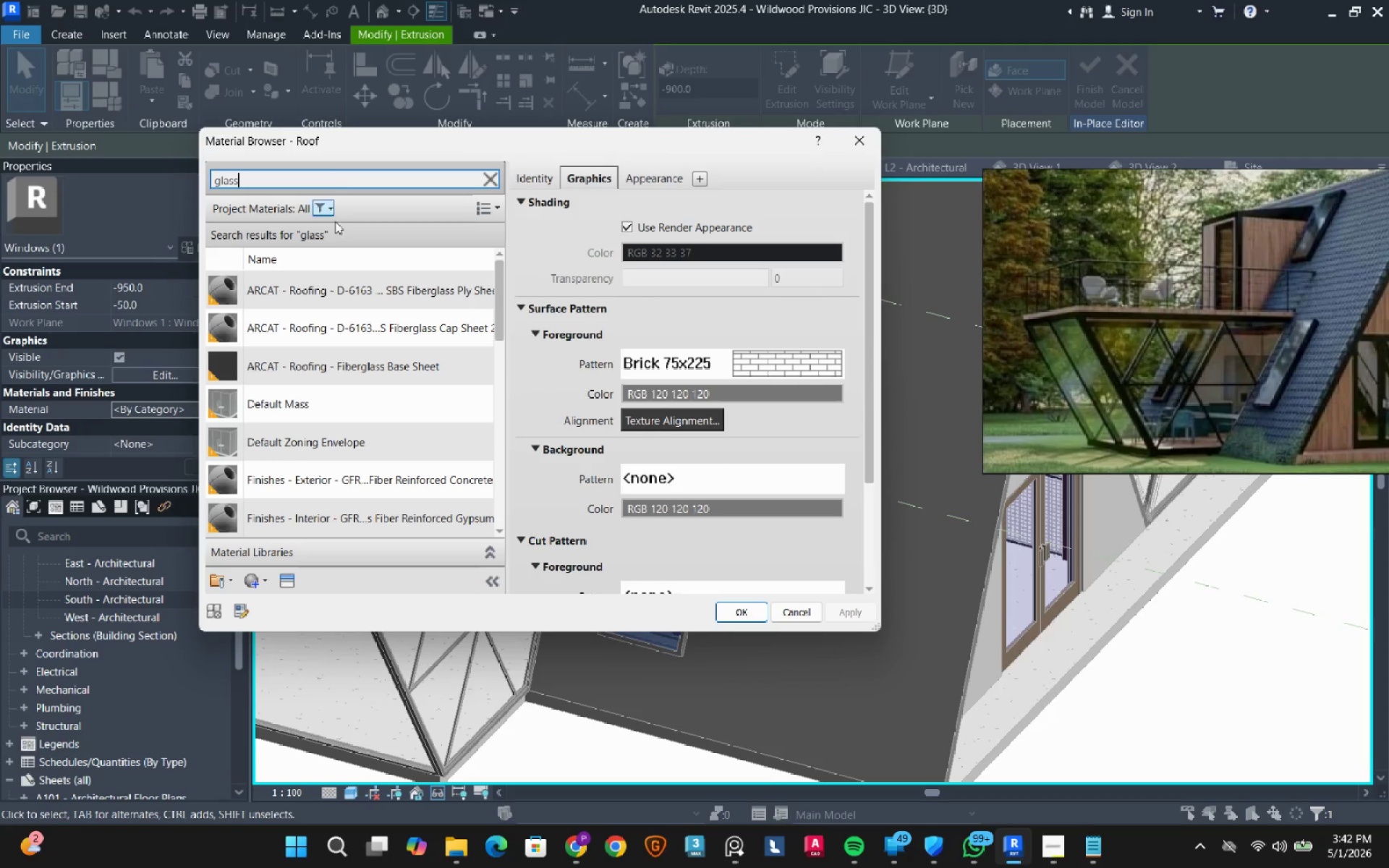 
scroll: coordinate [328, 449], scroll_direction: down, amount: 4.0
 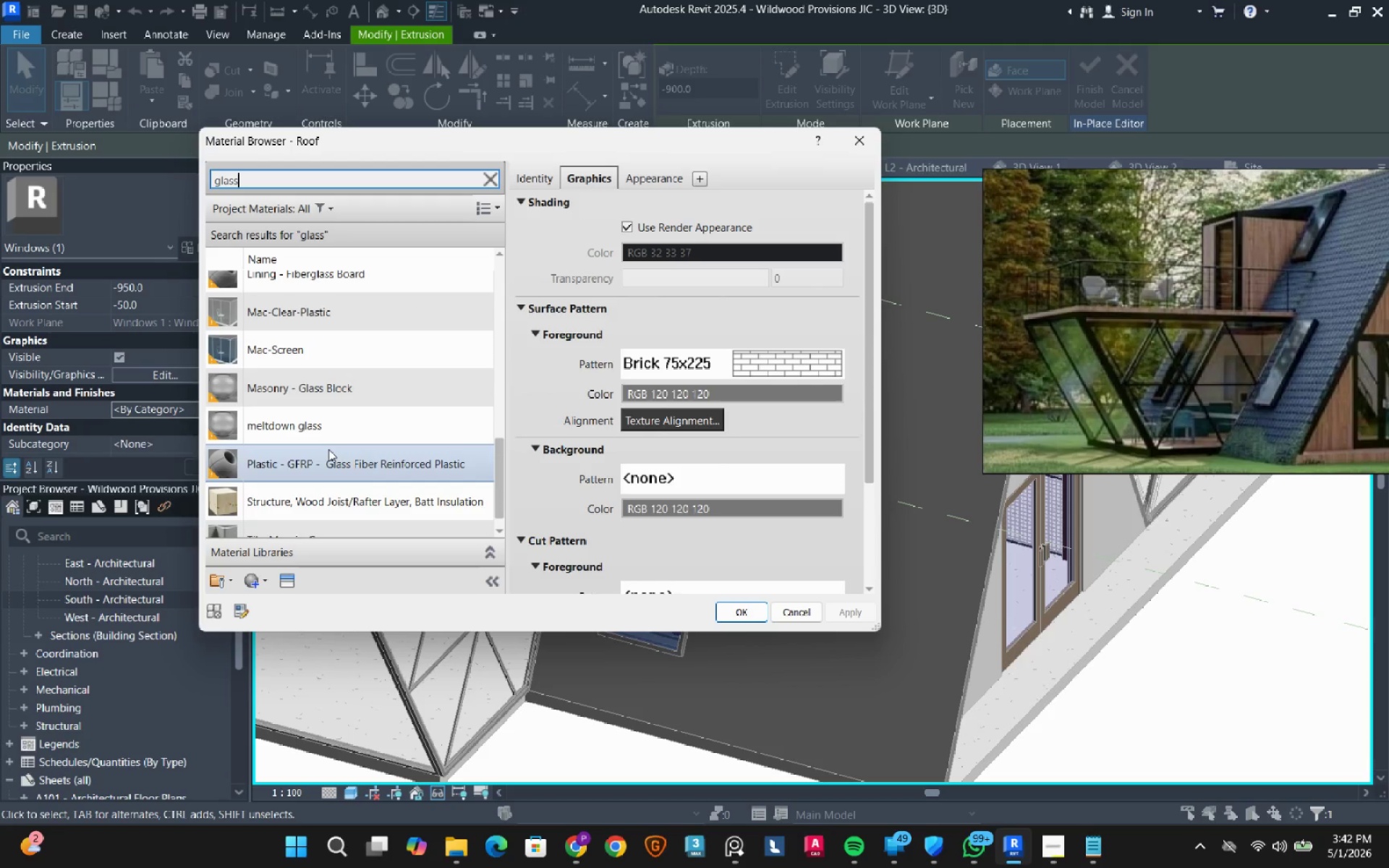 
left_click([343, 344])
 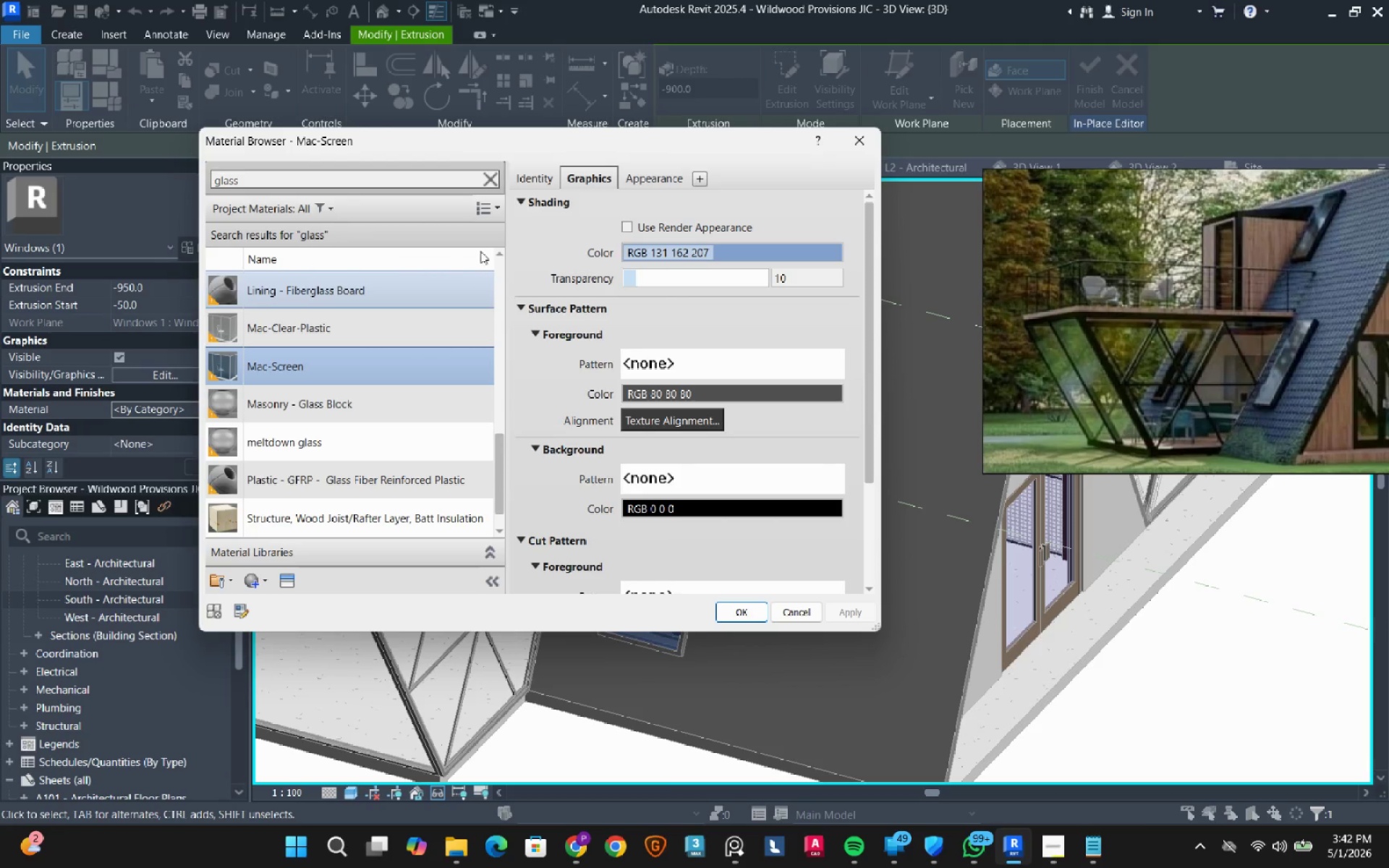 
mouse_move([625, 194])
 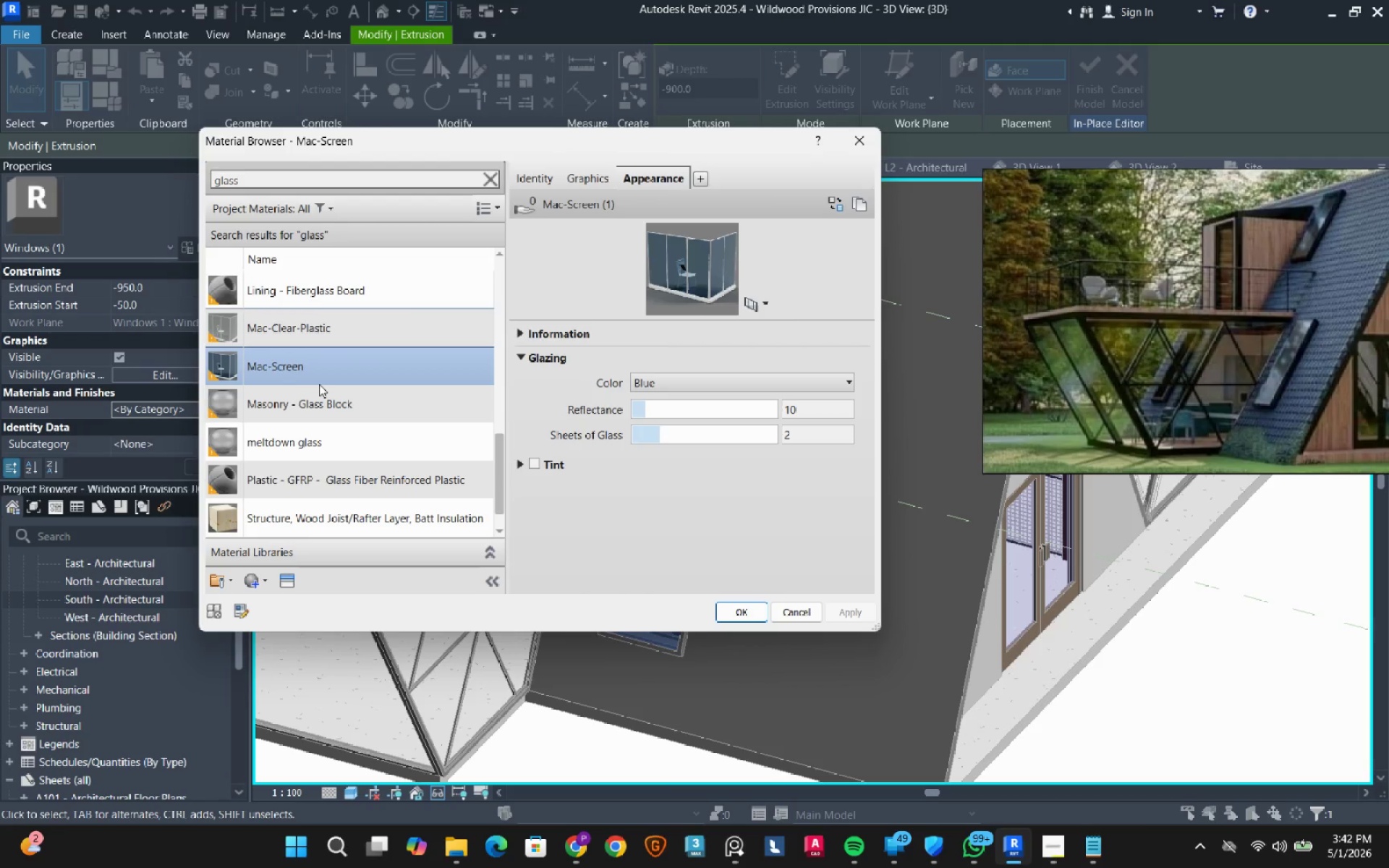 
mouse_move([325, 380])
 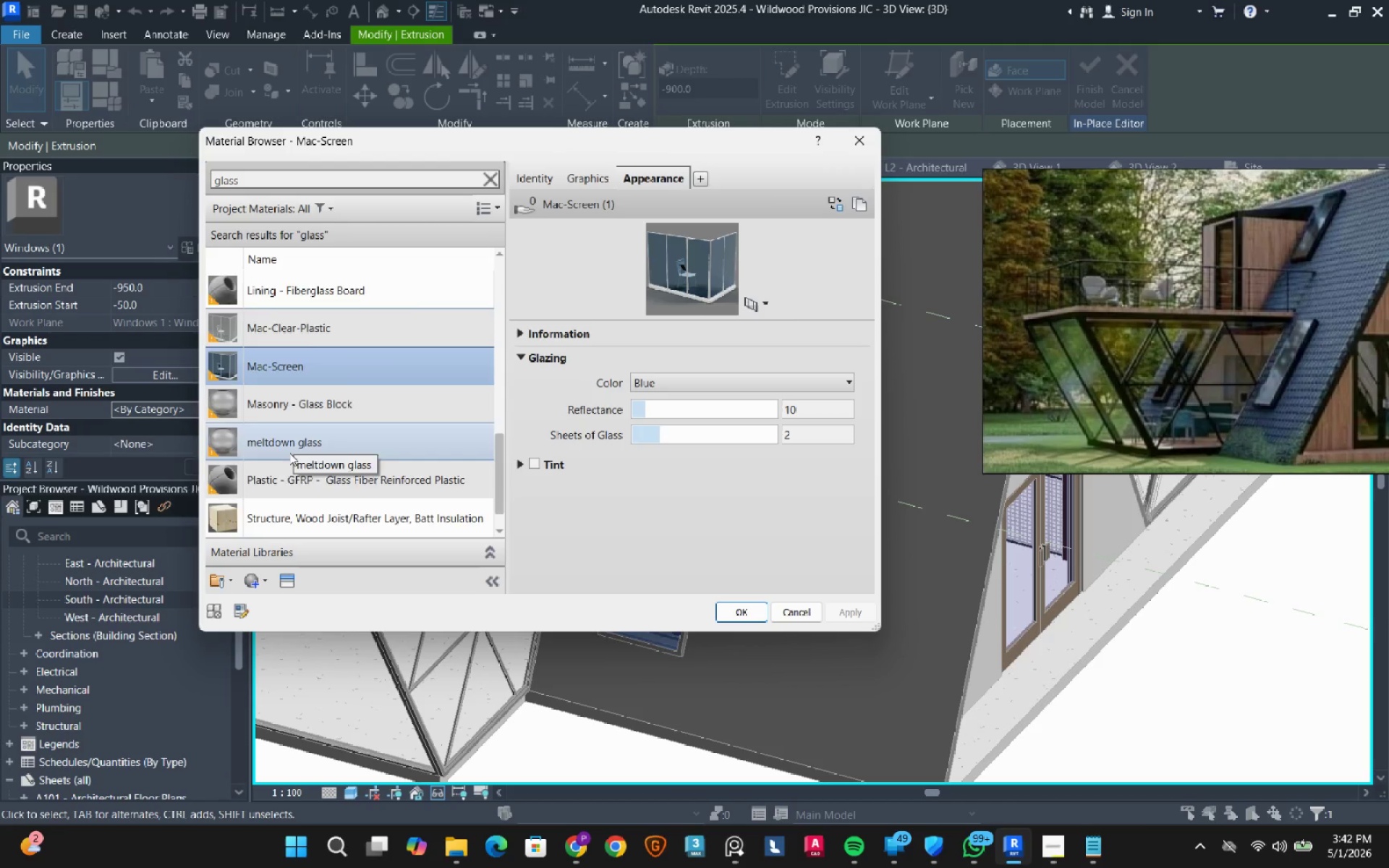 
scroll: coordinate [318, 413], scroll_direction: up, amount: 2.0
 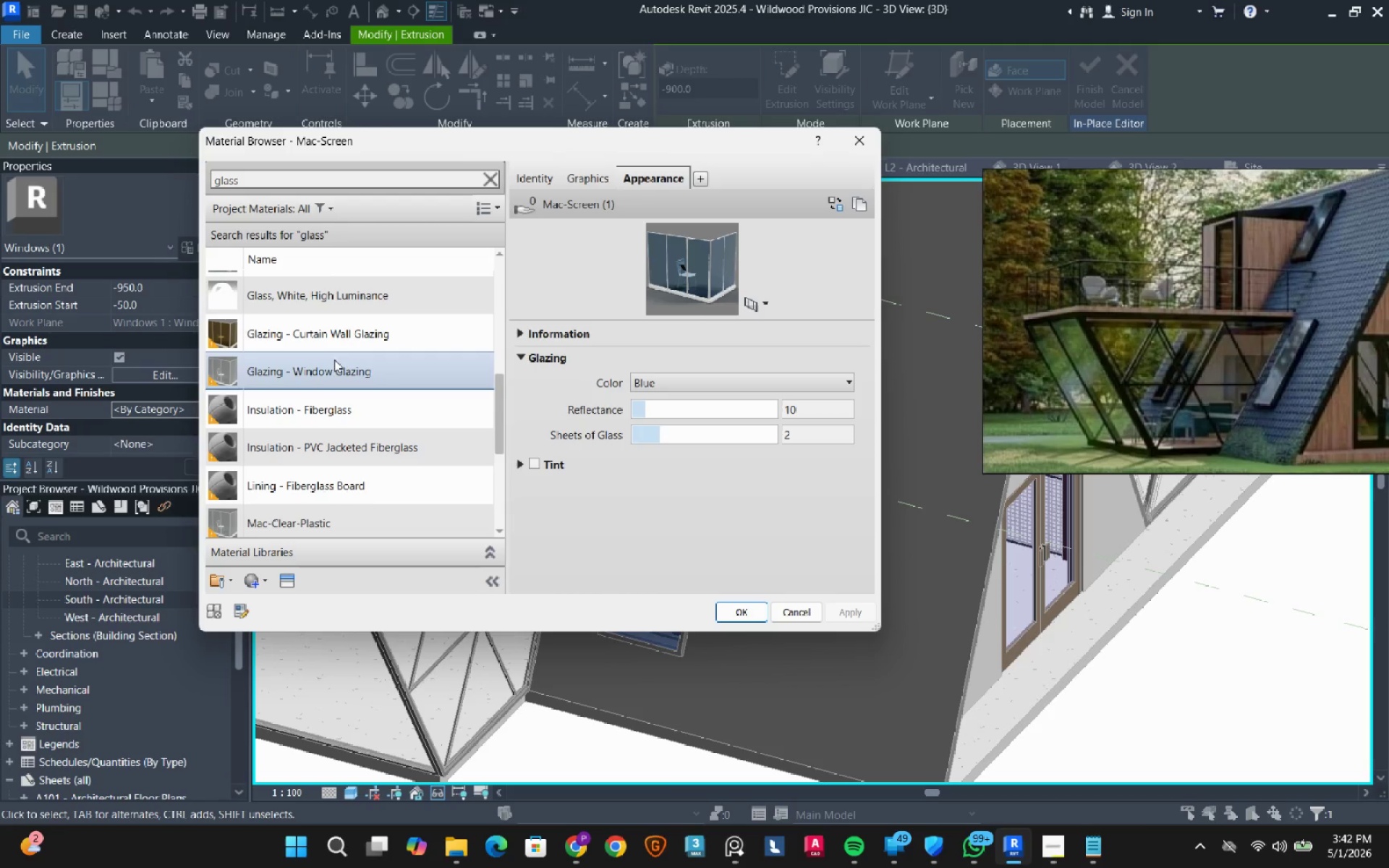 
left_click([334, 362])
 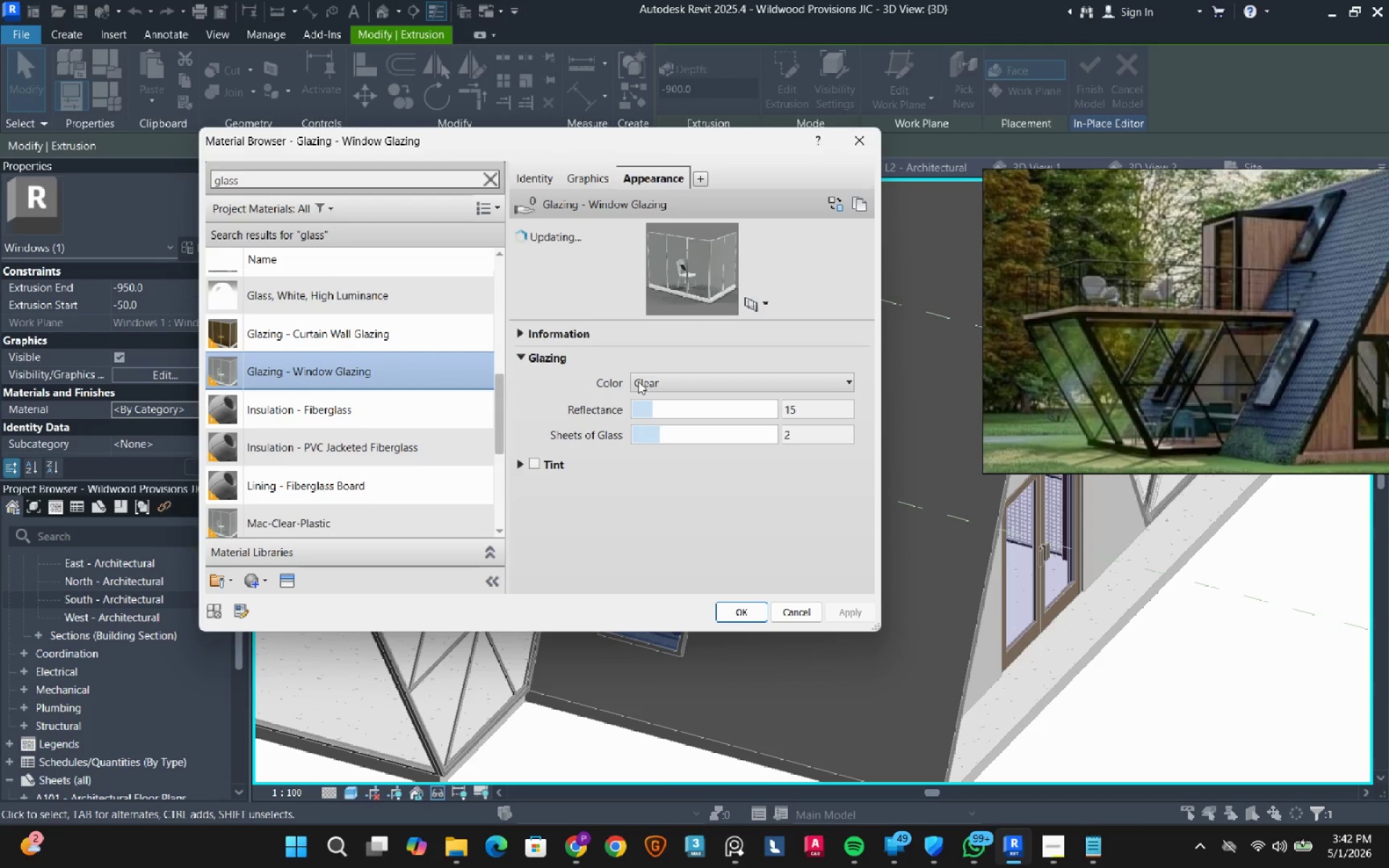 
left_click([657, 382])
 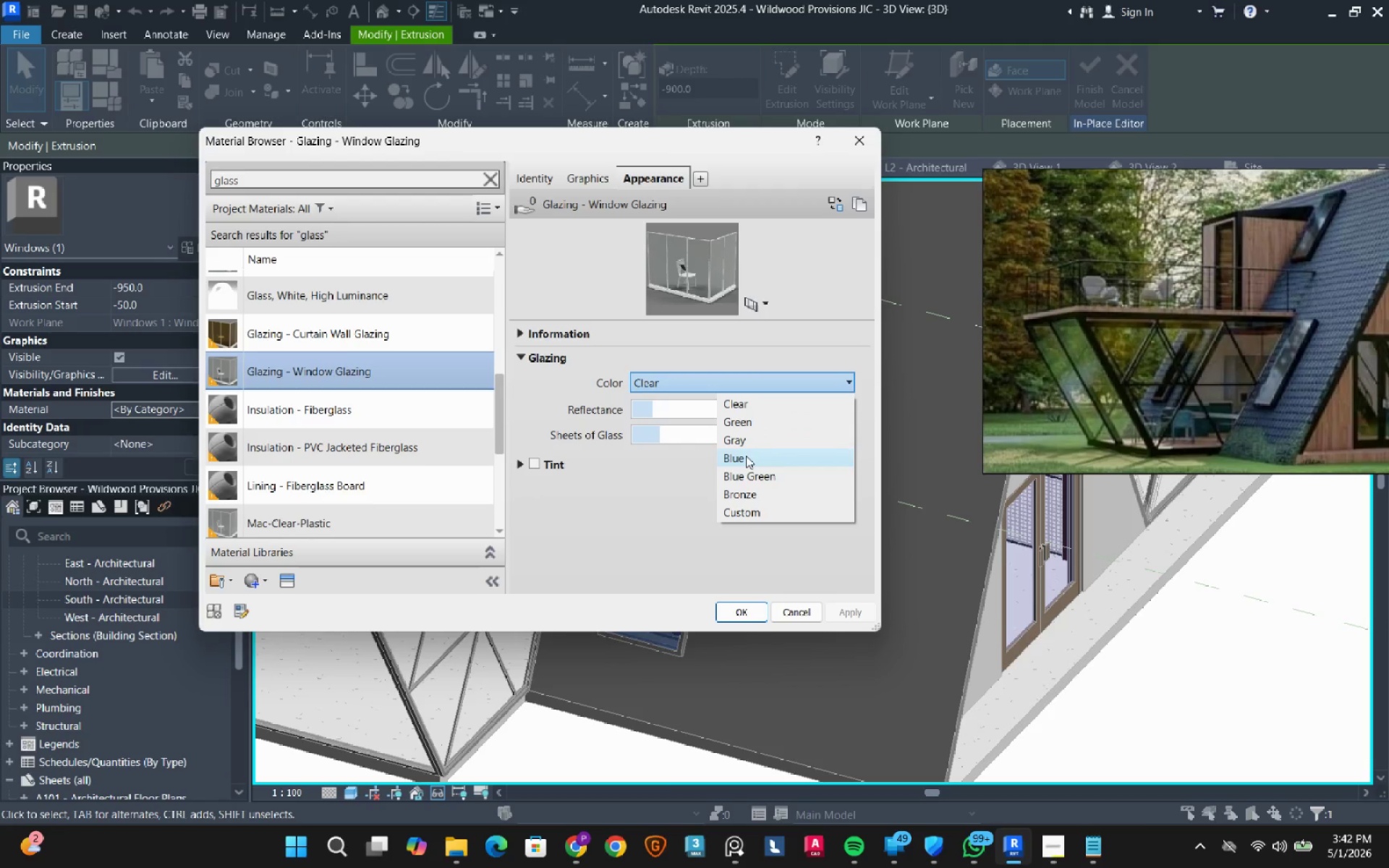 
left_click([756, 472])
 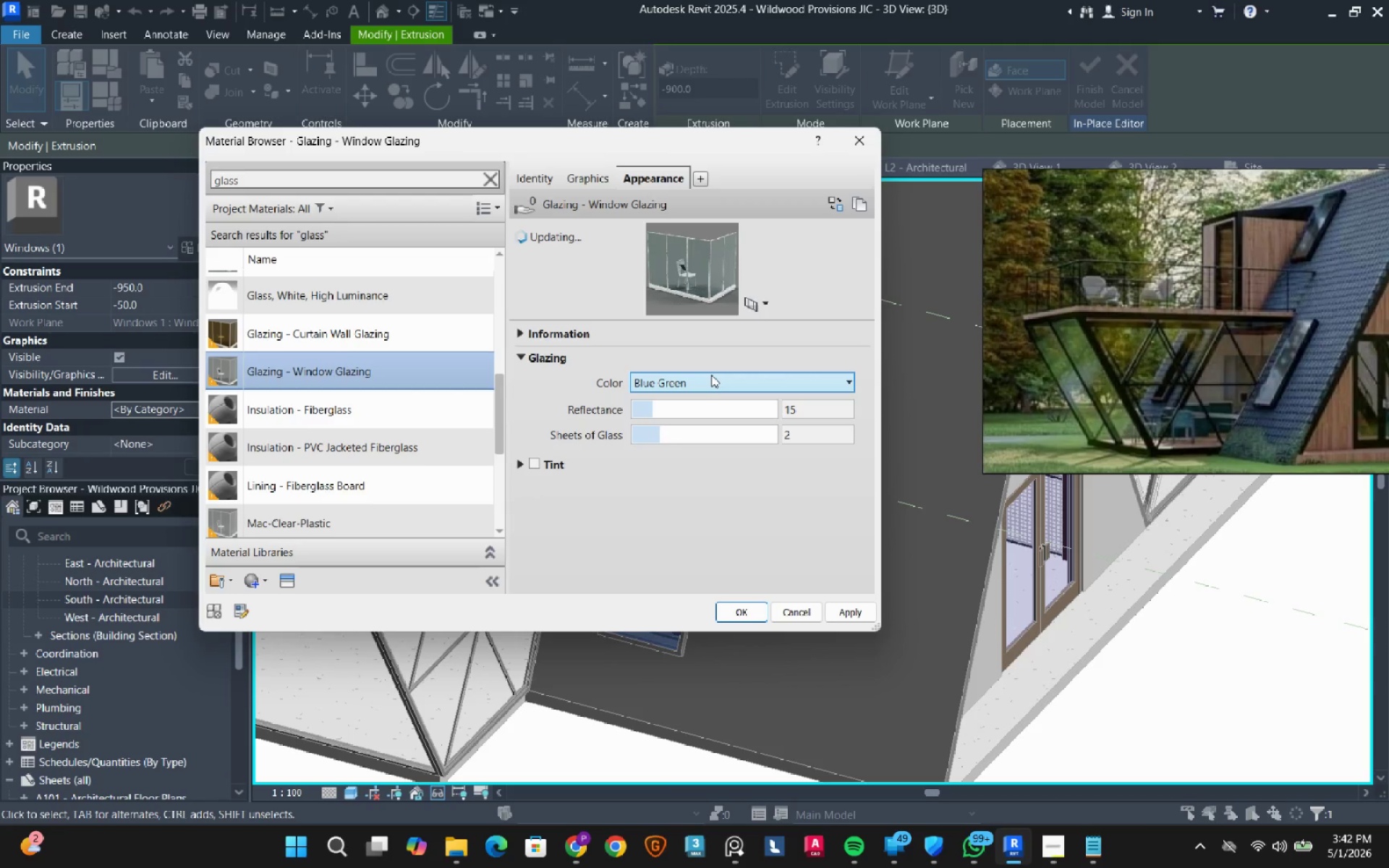 
left_click([710, 379])
 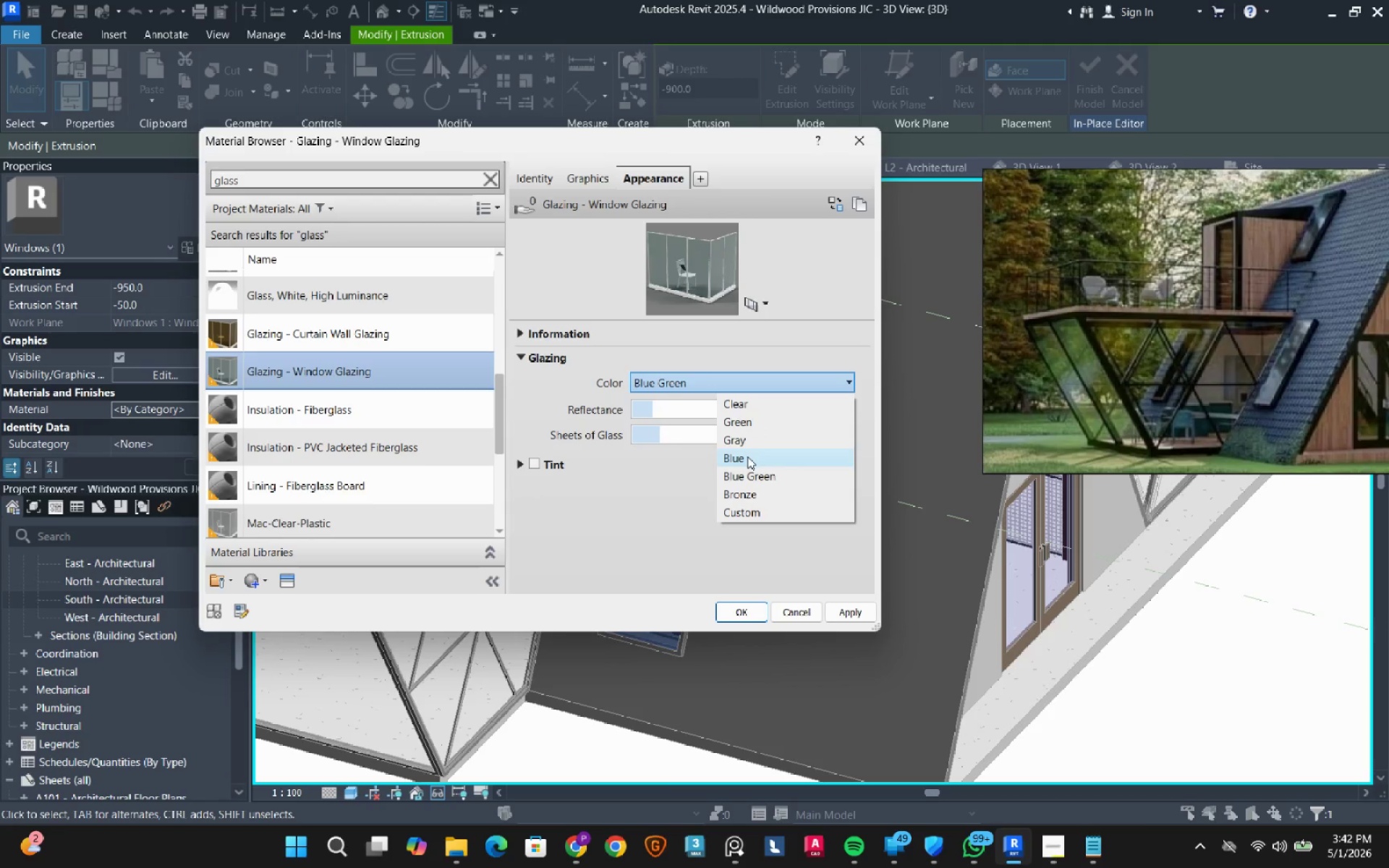 
left_click([747, 457])
 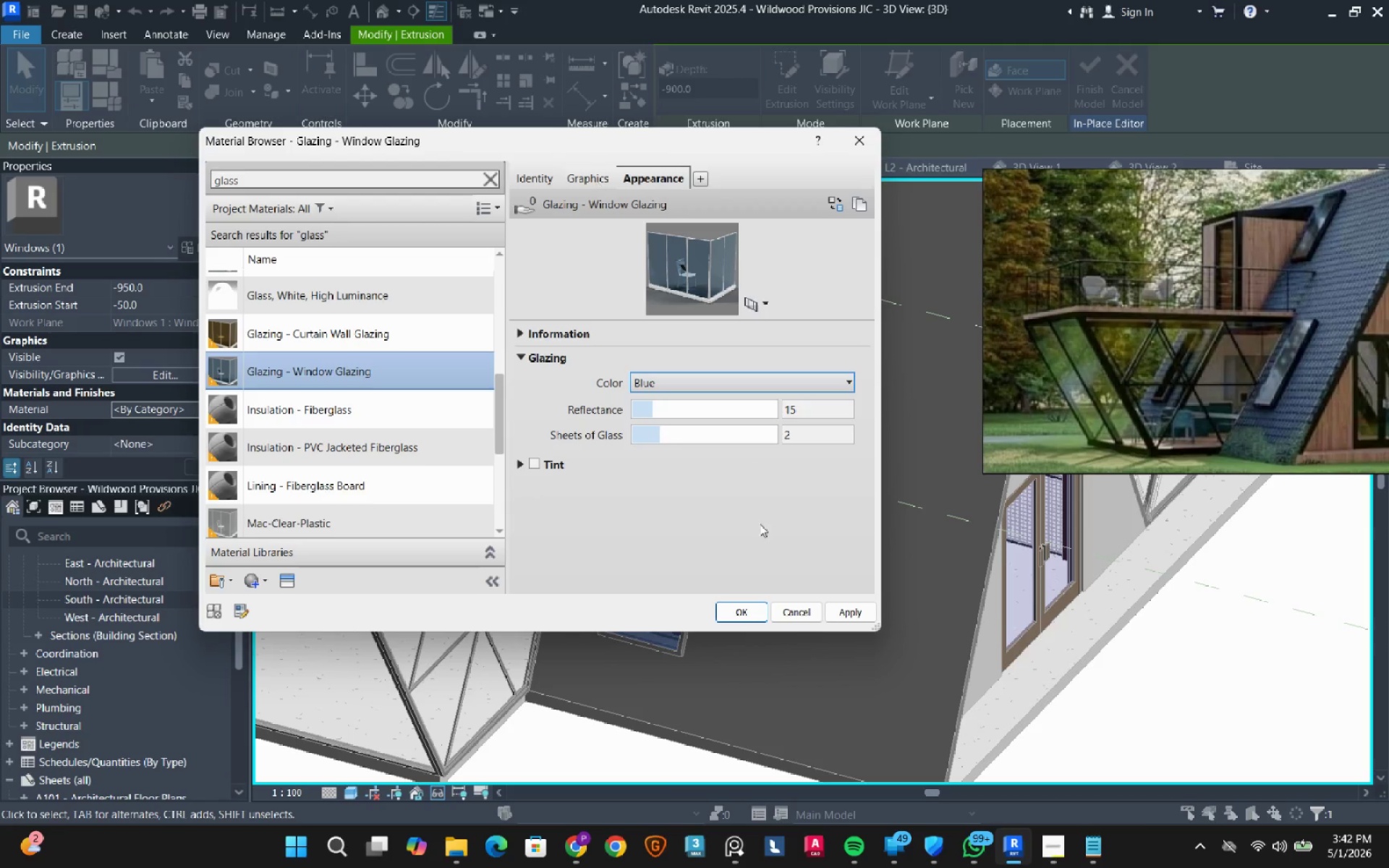 
left_click([754, 612])
 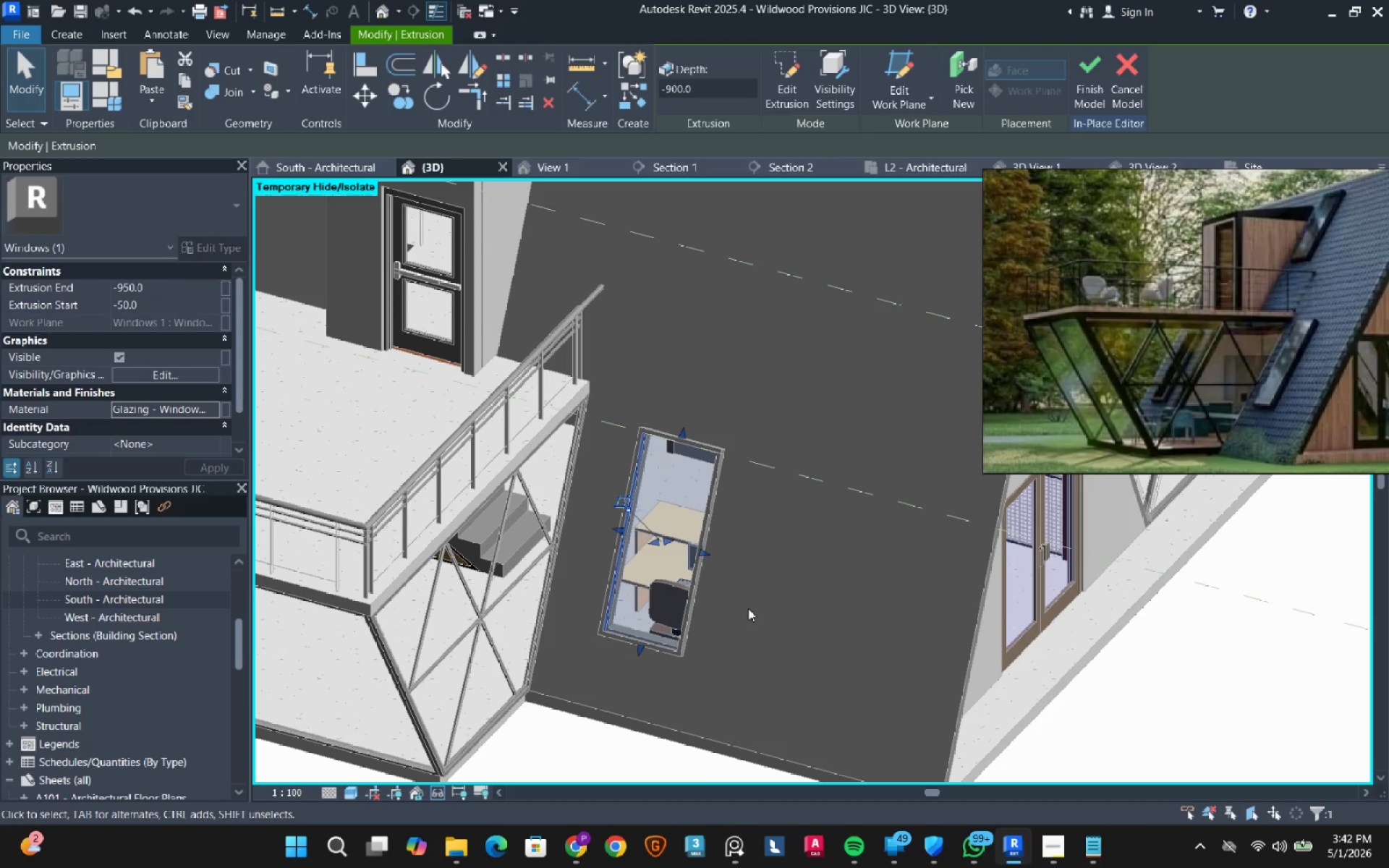 
hold_key(key=ShiftLeft, duration=1.41)
 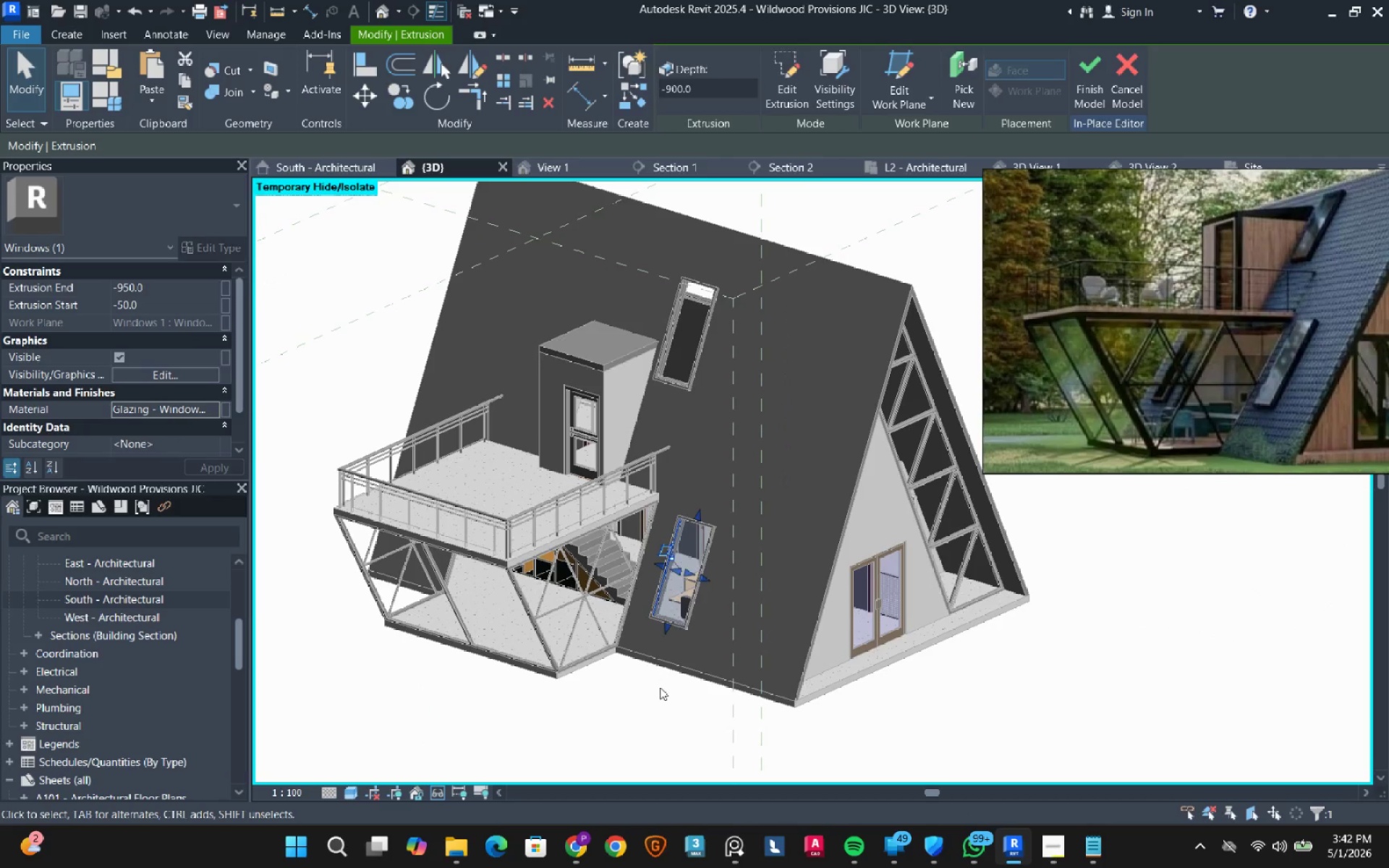 
scroll: coordinate [701, 604], scroll_direction: down, amount: 5.0
 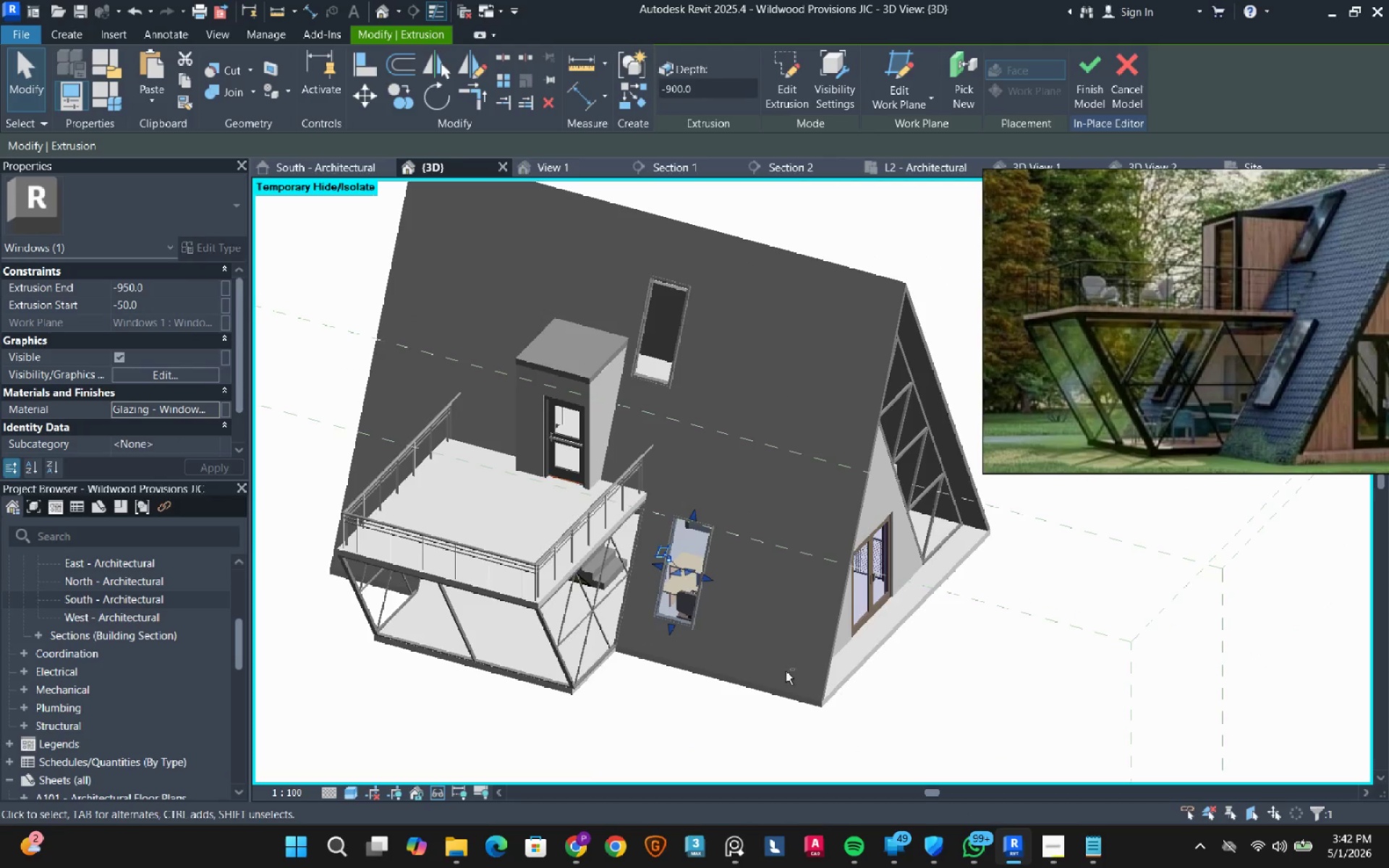 
left_click([660, 687])
 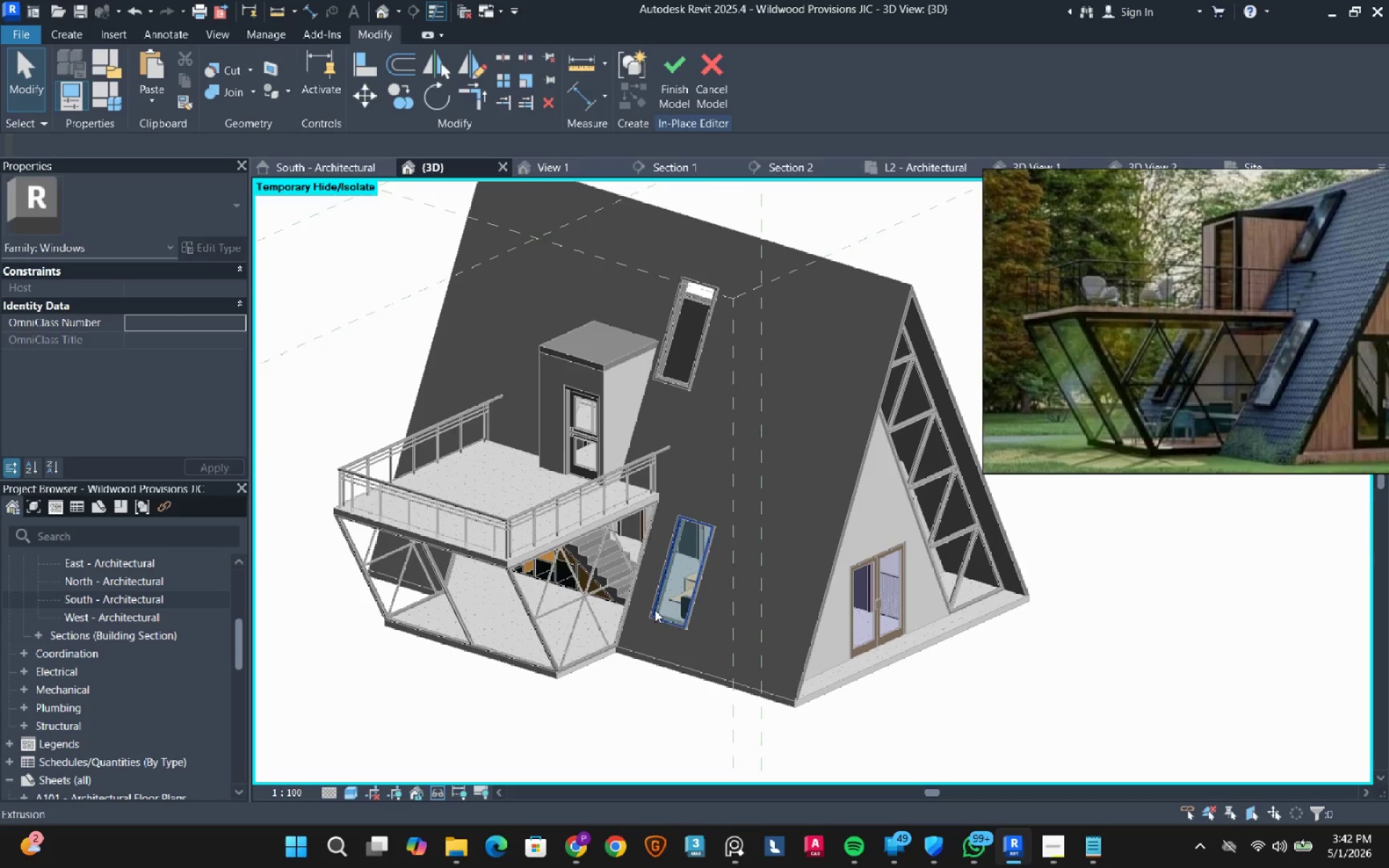 
scroll: coordinate [709, 614], scroll_direction: up, amount: 8.0
 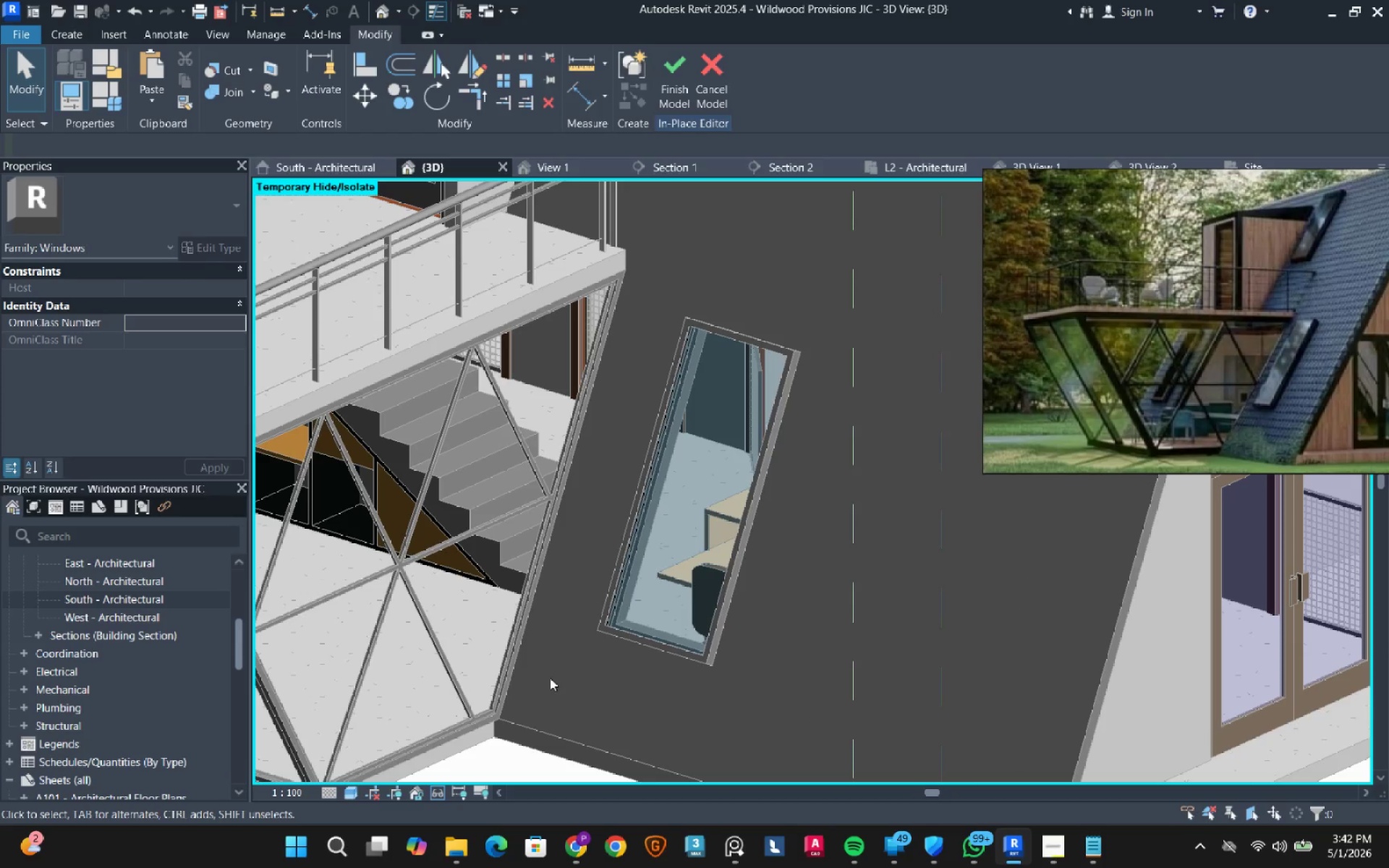 
scroll: coordinate [550, 678], scroll_direction: down, amount: 6.0
 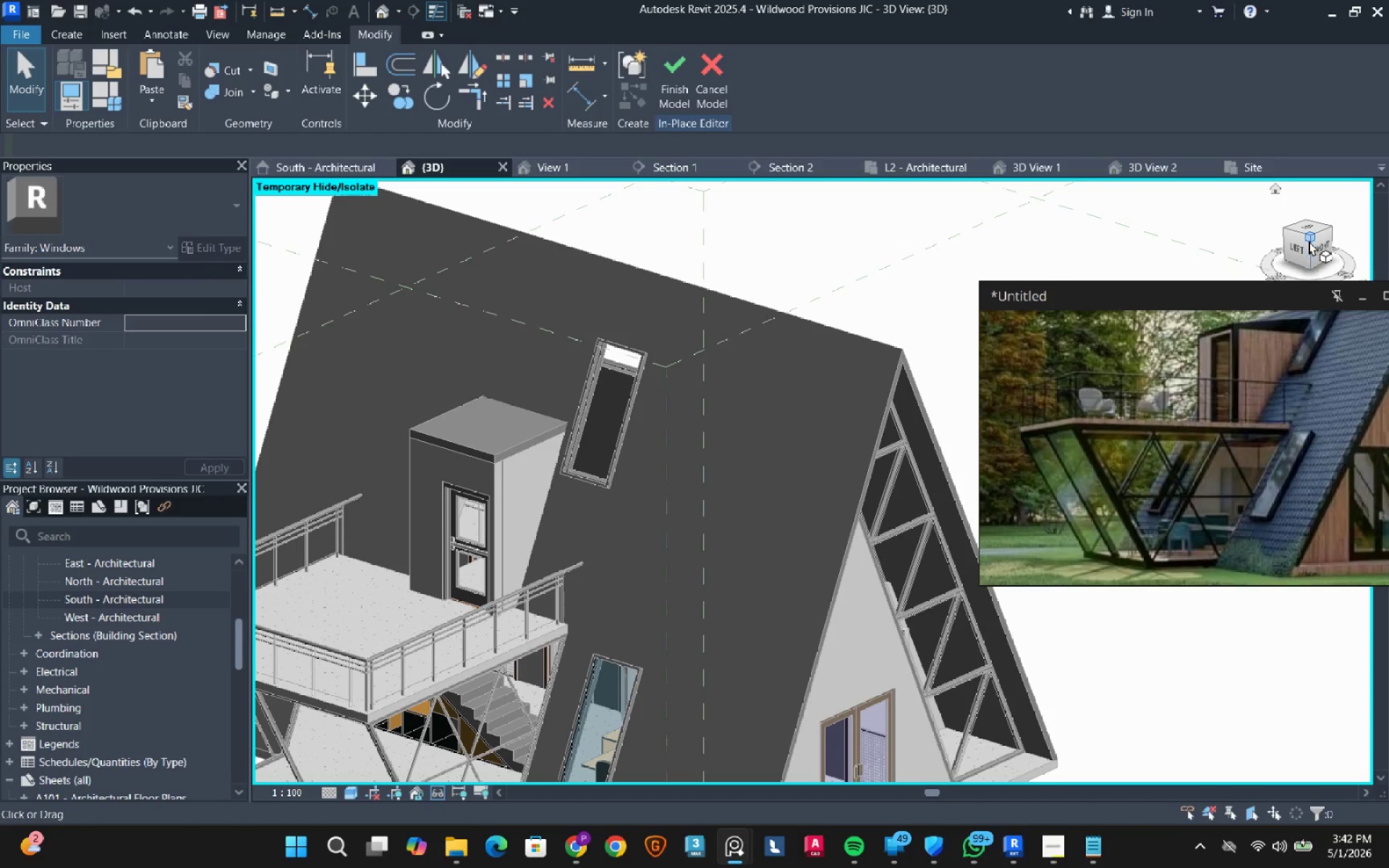 
wait(10.59)
 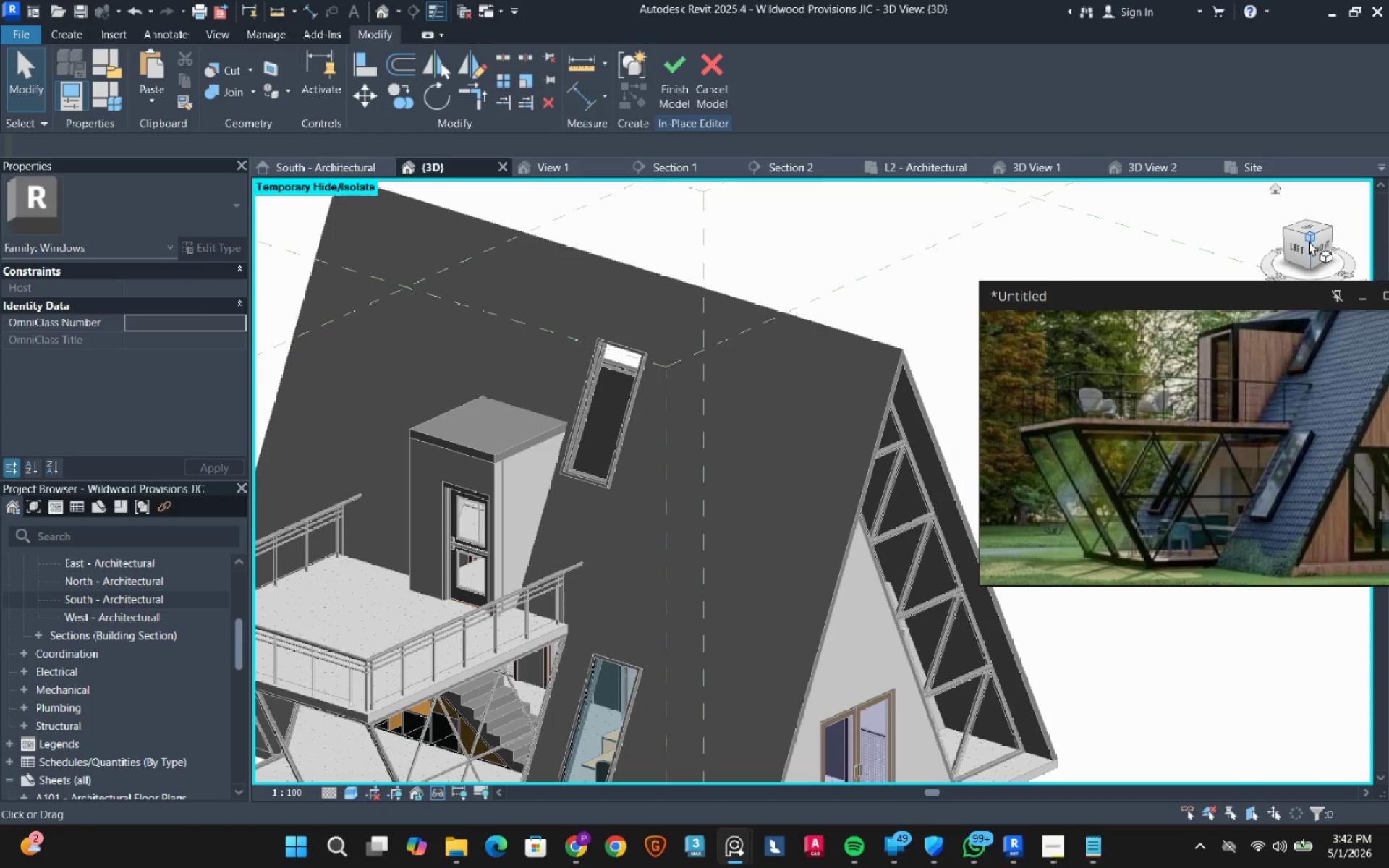 
left_click([328, 167])
 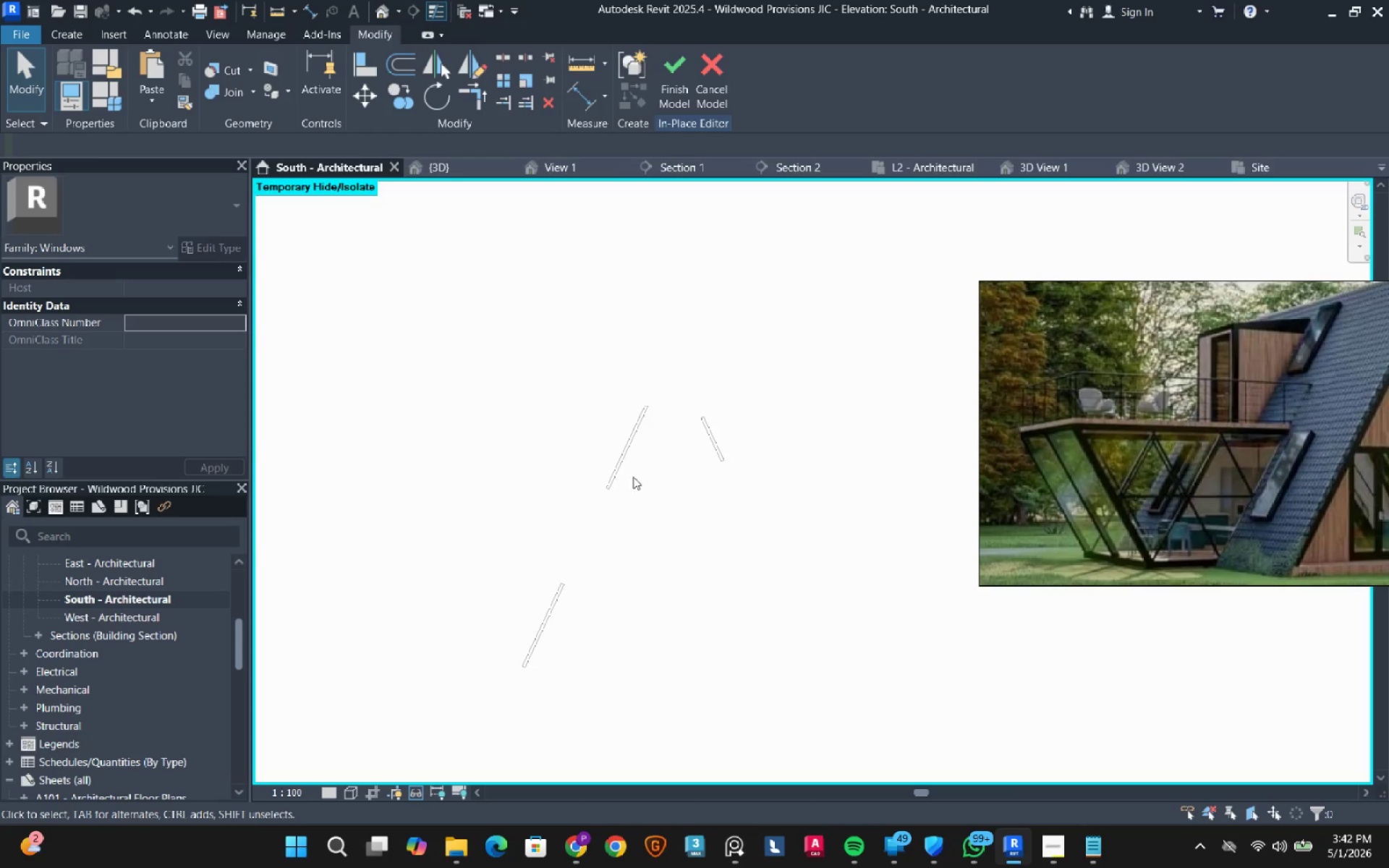 
scroll: coordinate [626, 417], scroll_direction: up, amount: 11.0
 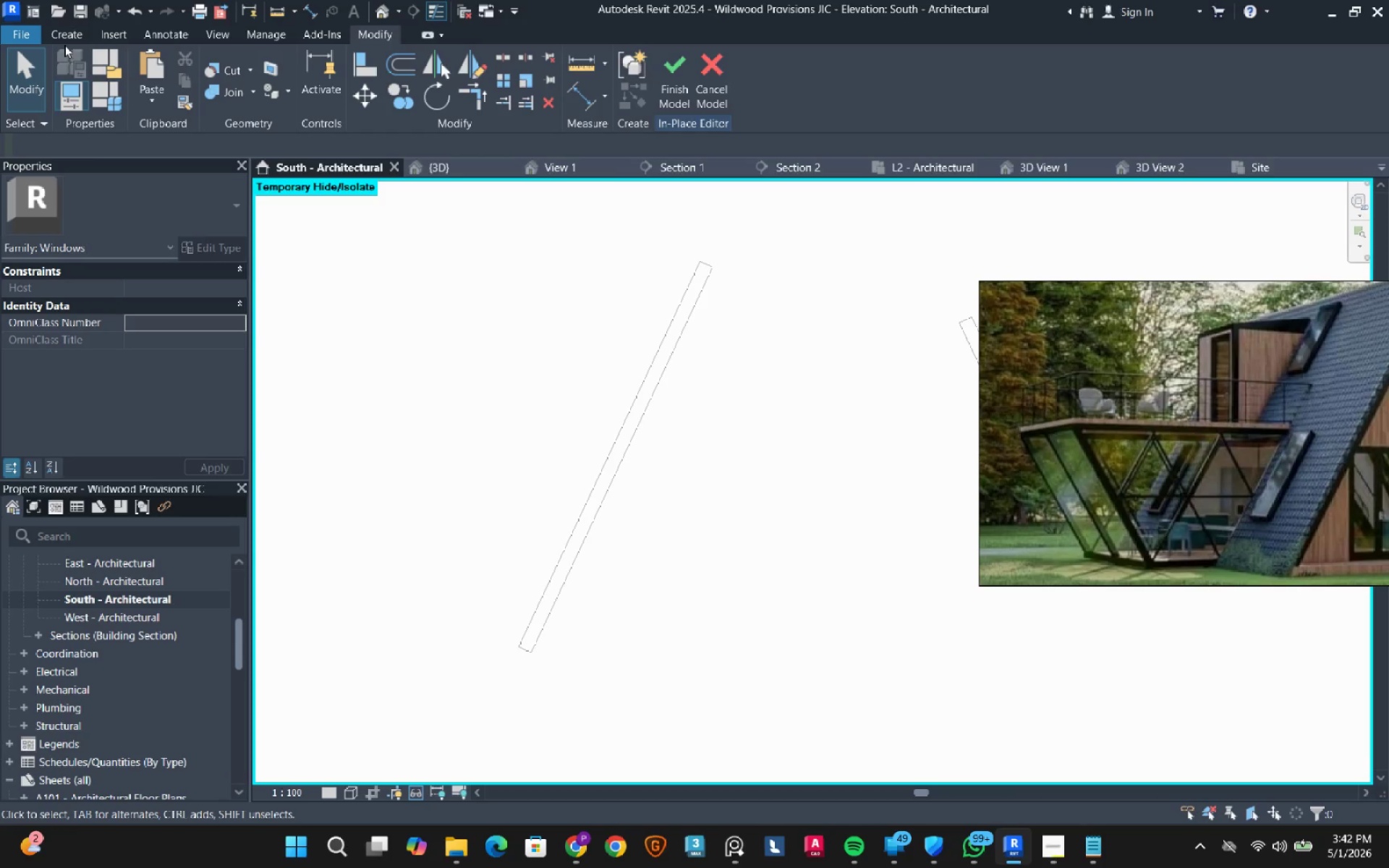 
left_click([69, 38])
 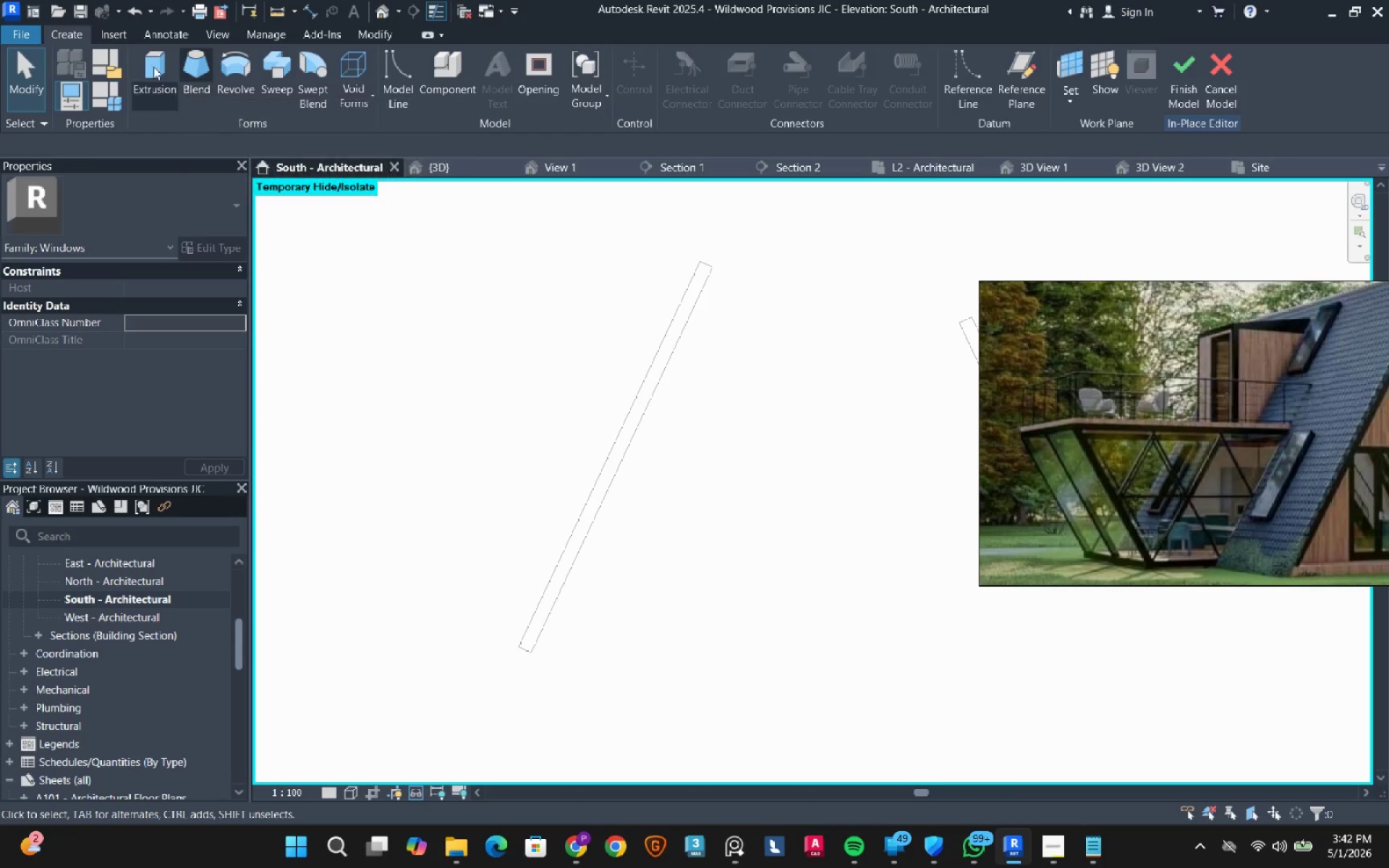 
left_click([142, 64])
 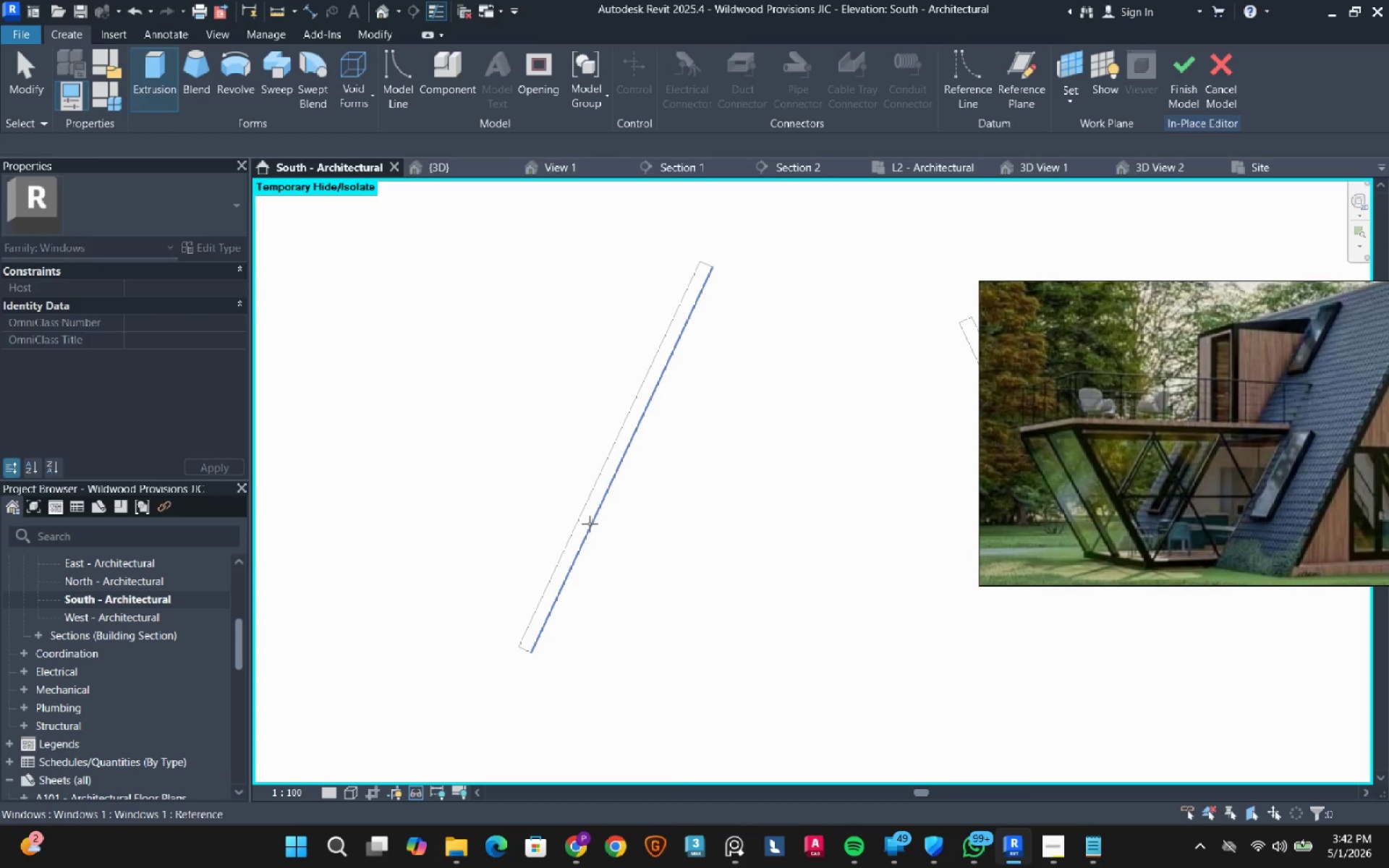 
left_click([594, 537])
 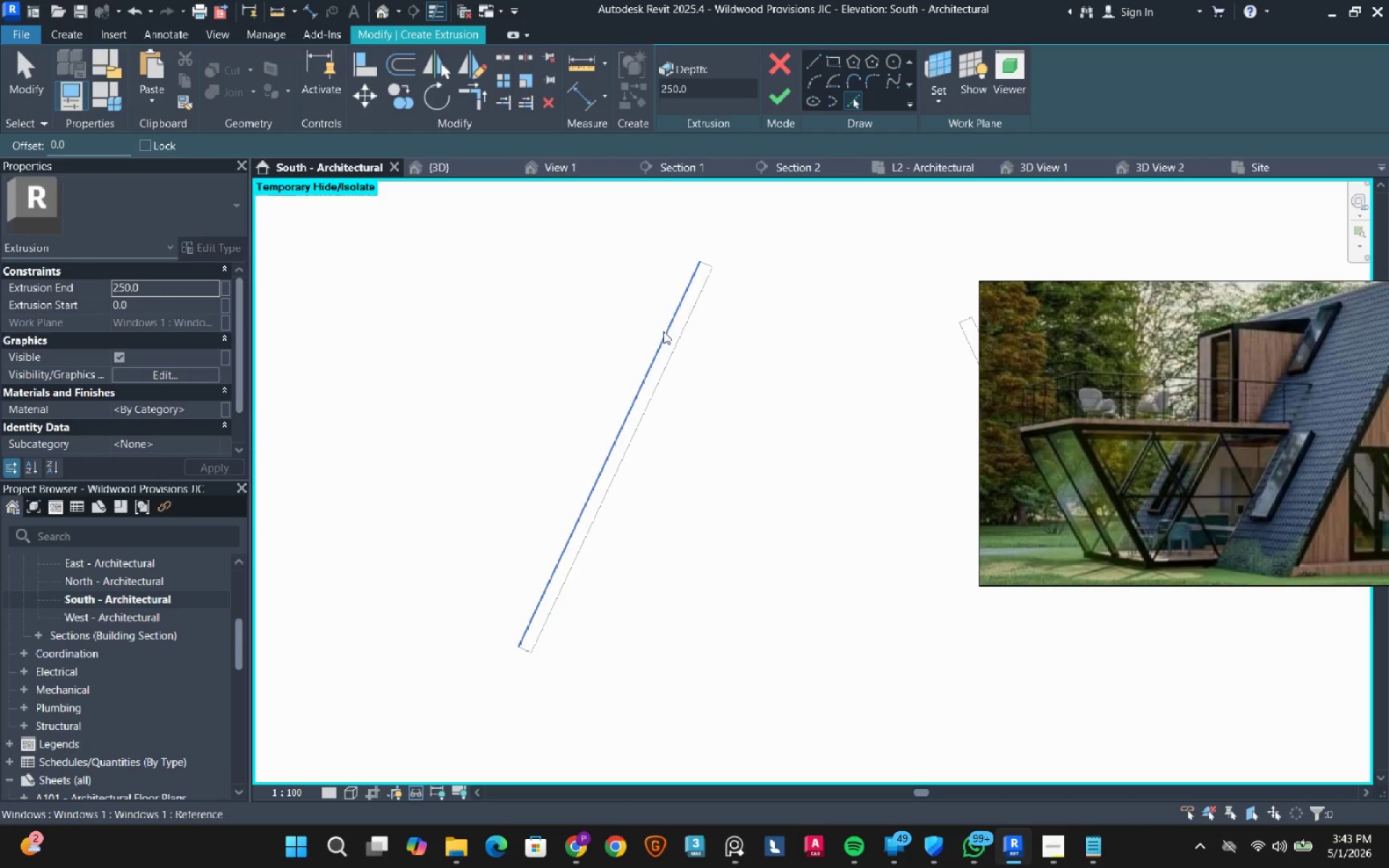 
key(Tab)
 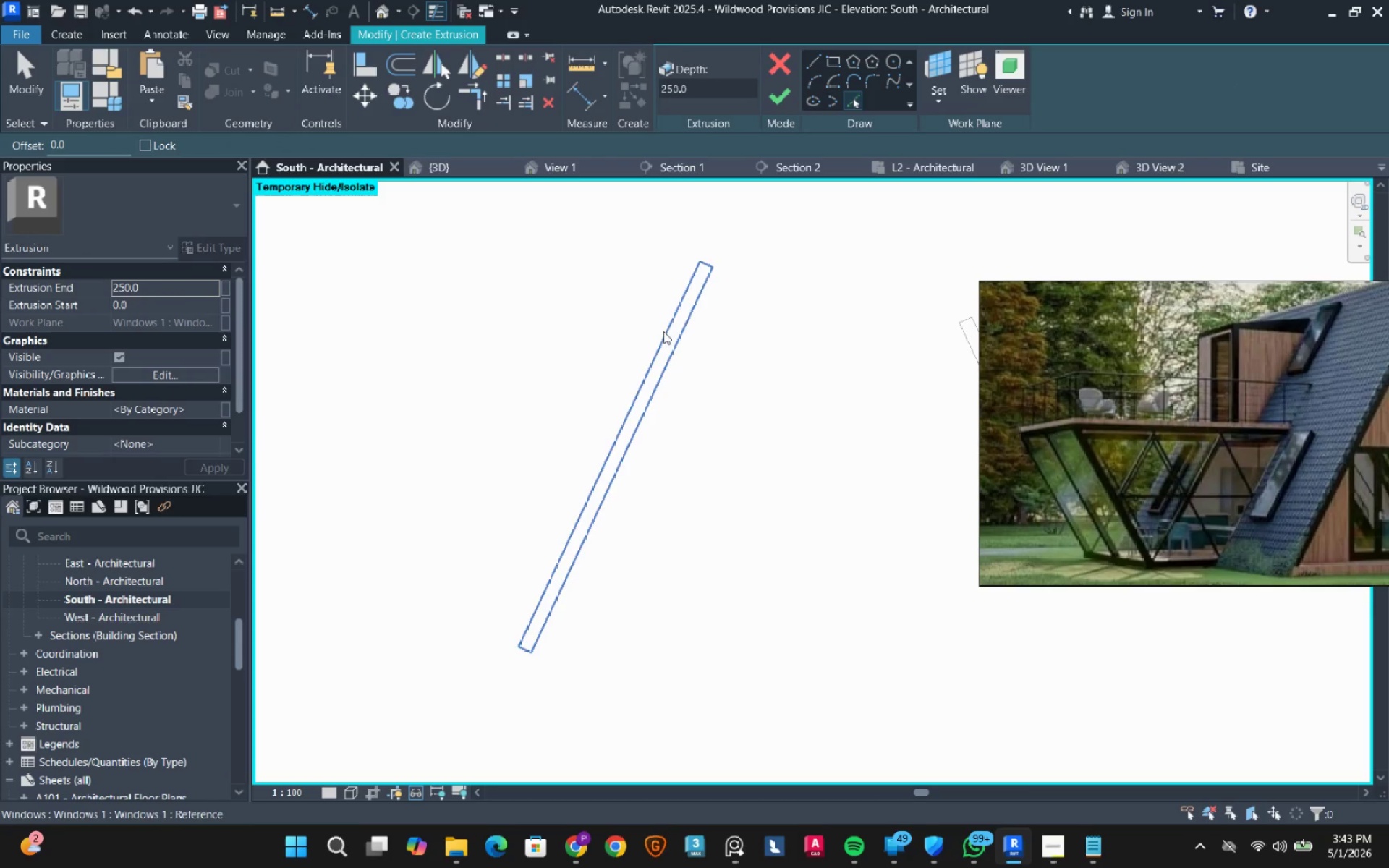 
key(Tab)
 